 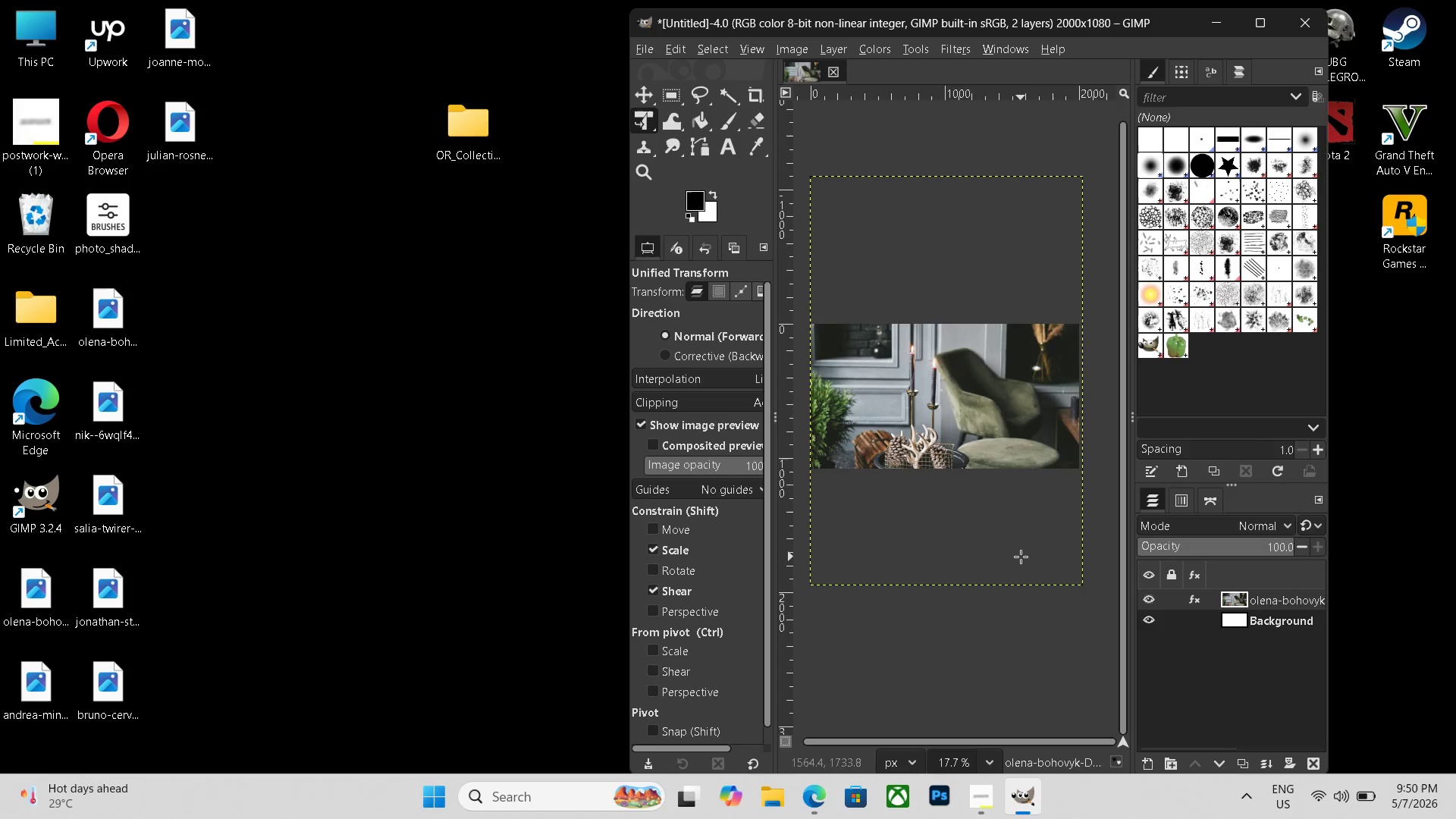 
key(Alt+Control+Shift+E)
 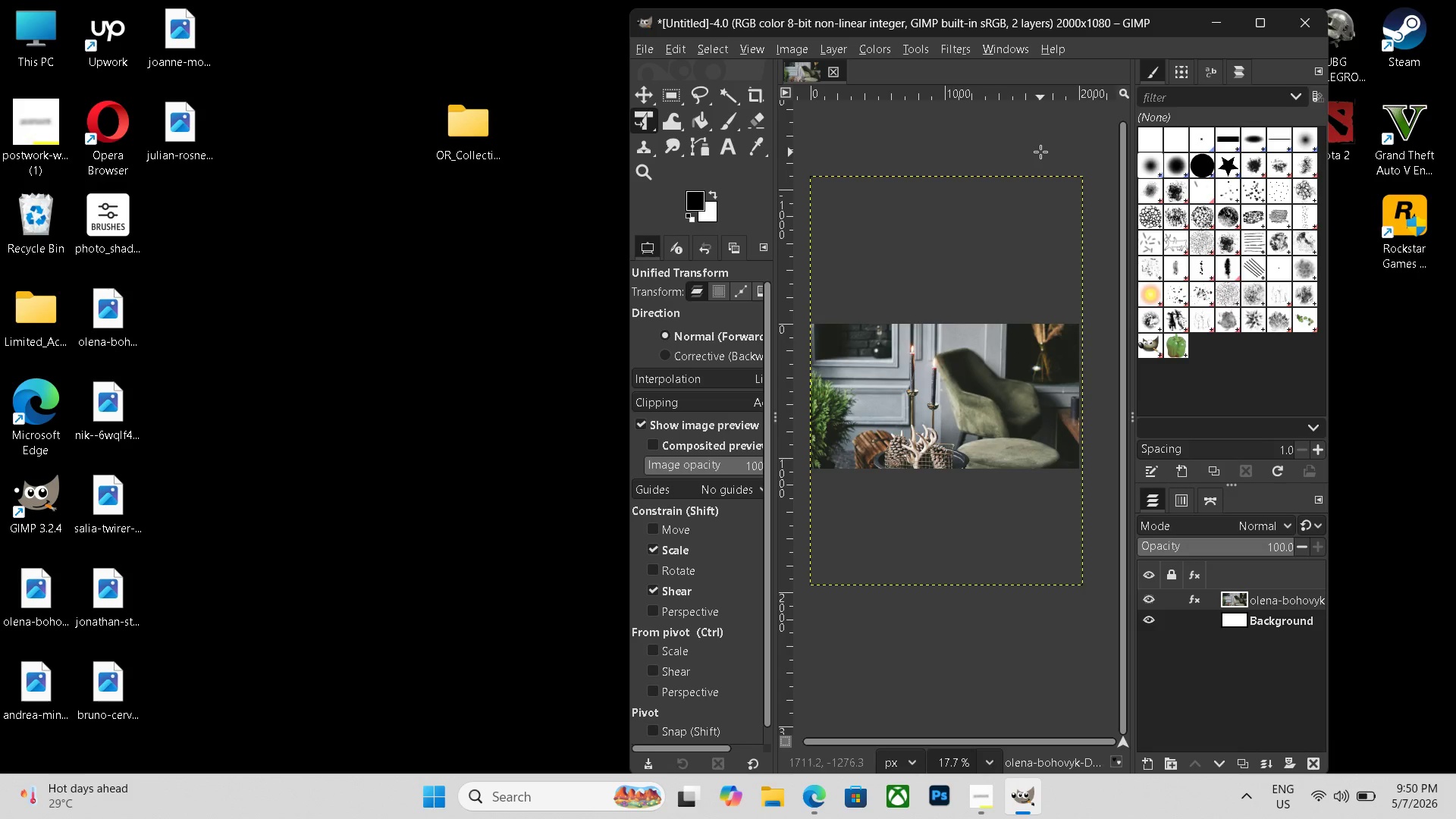 
left_click([1043, 146])
 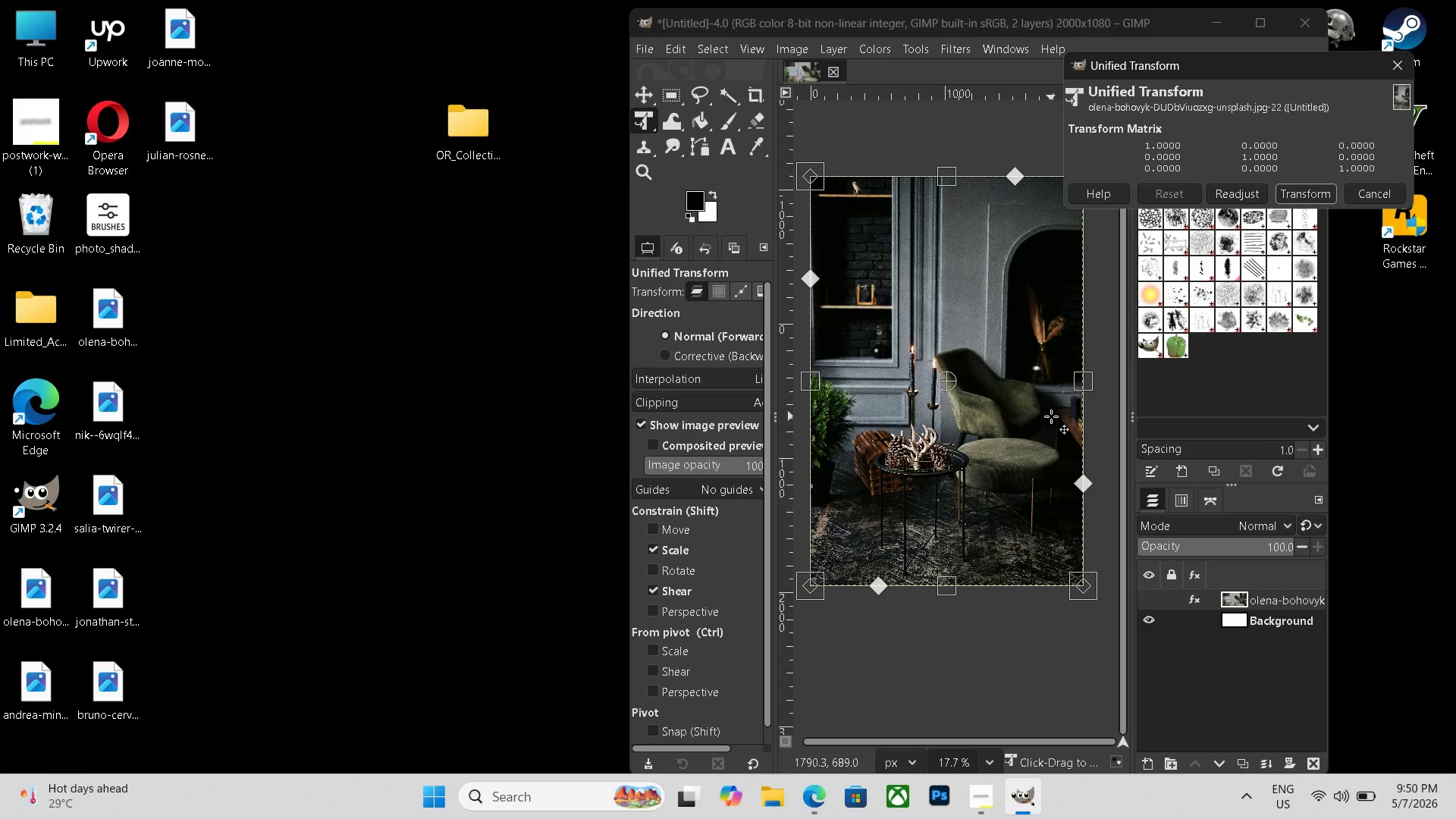 
key(Control+Shift+E)
 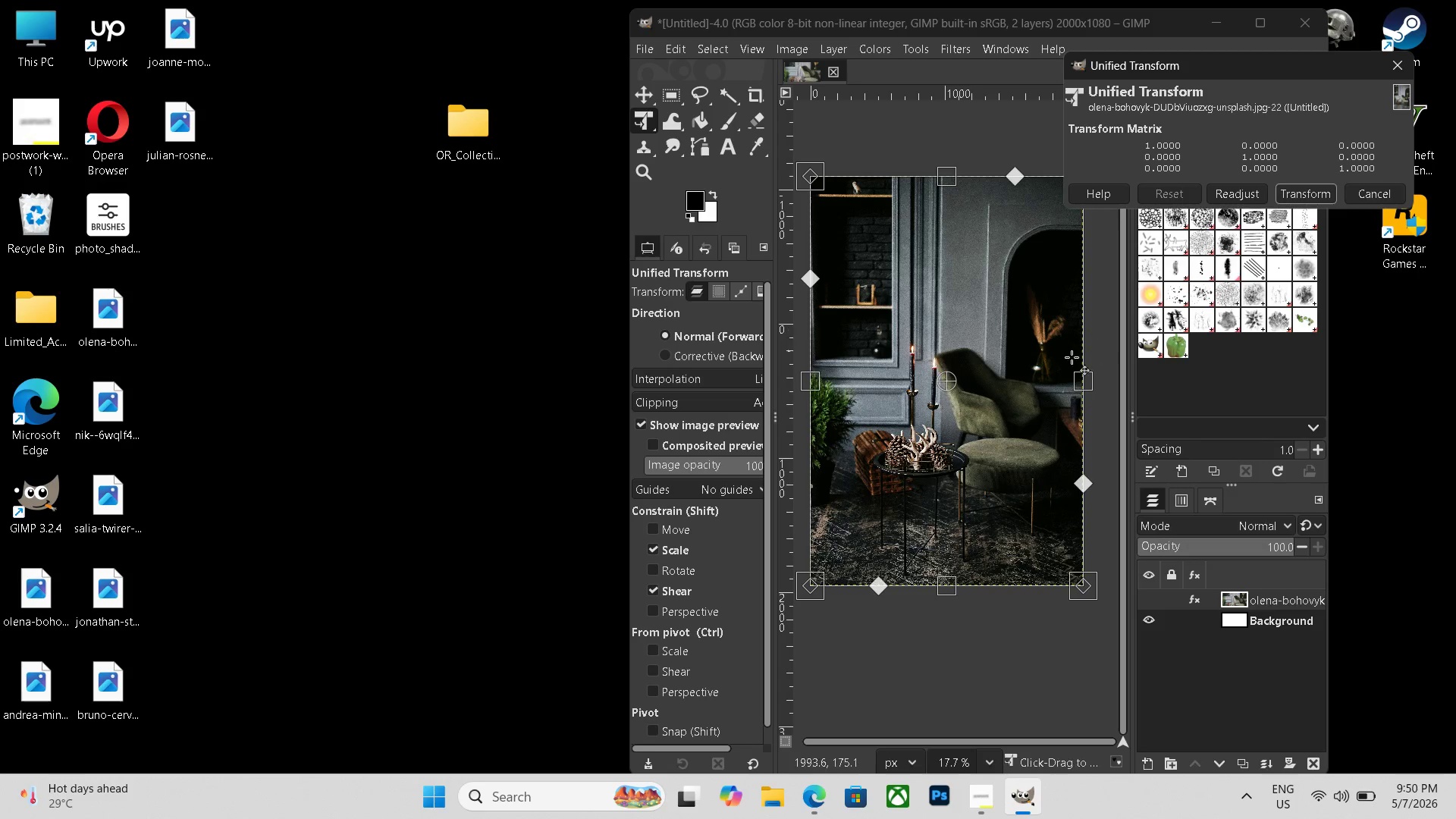 
key(Enter)
 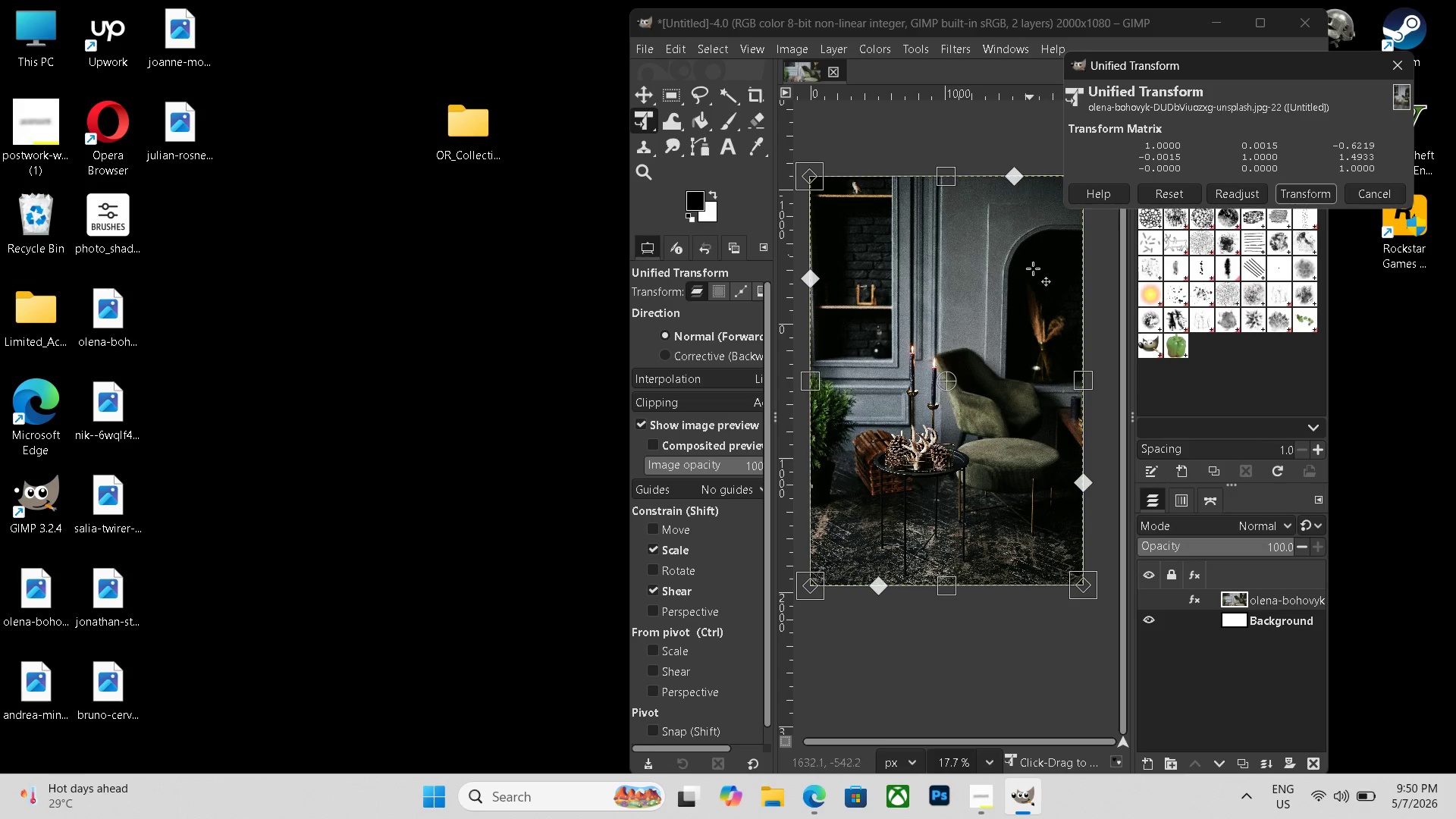 
left_click([1017, 676])
 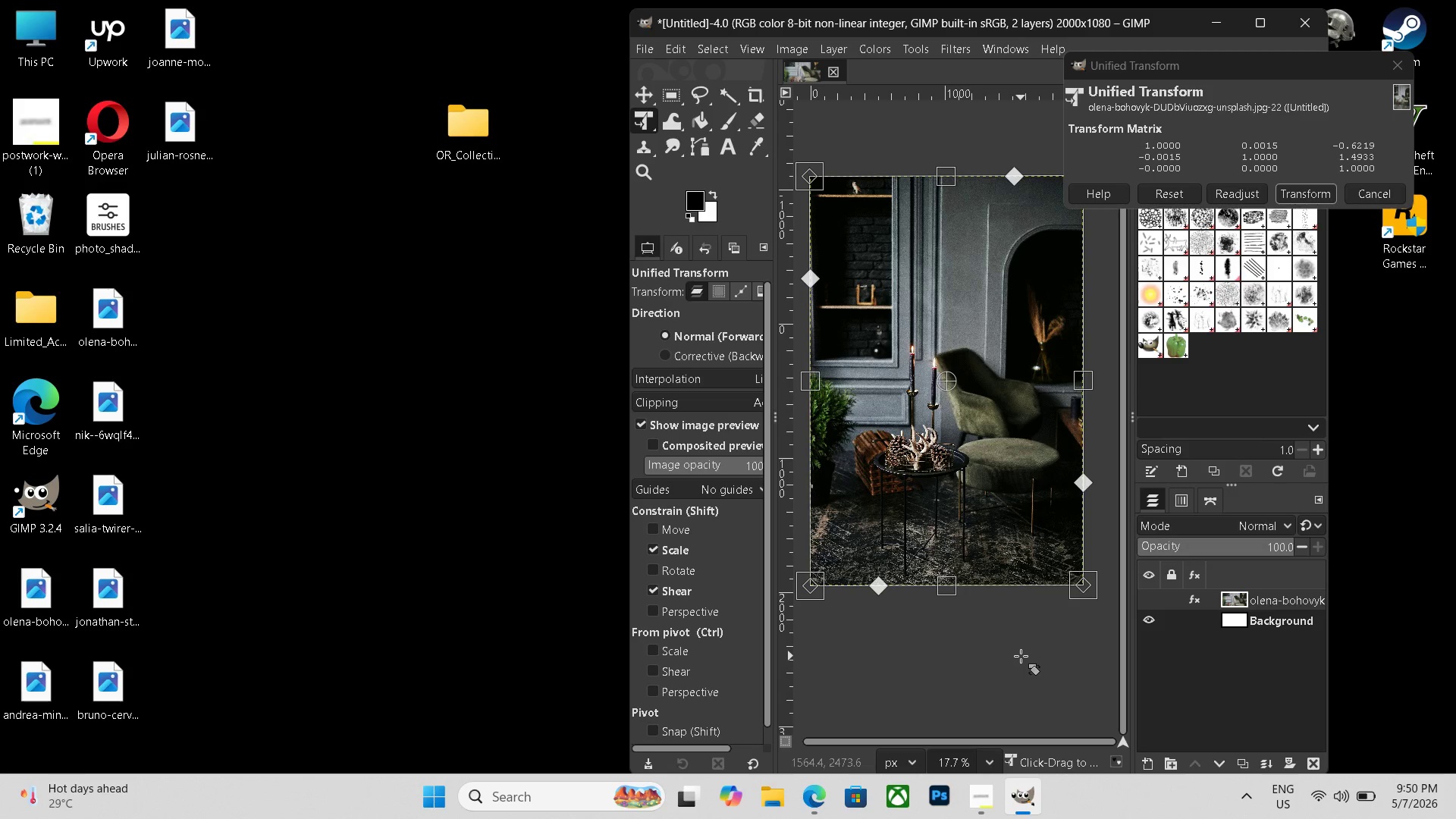 
left_click([1021, 656])
 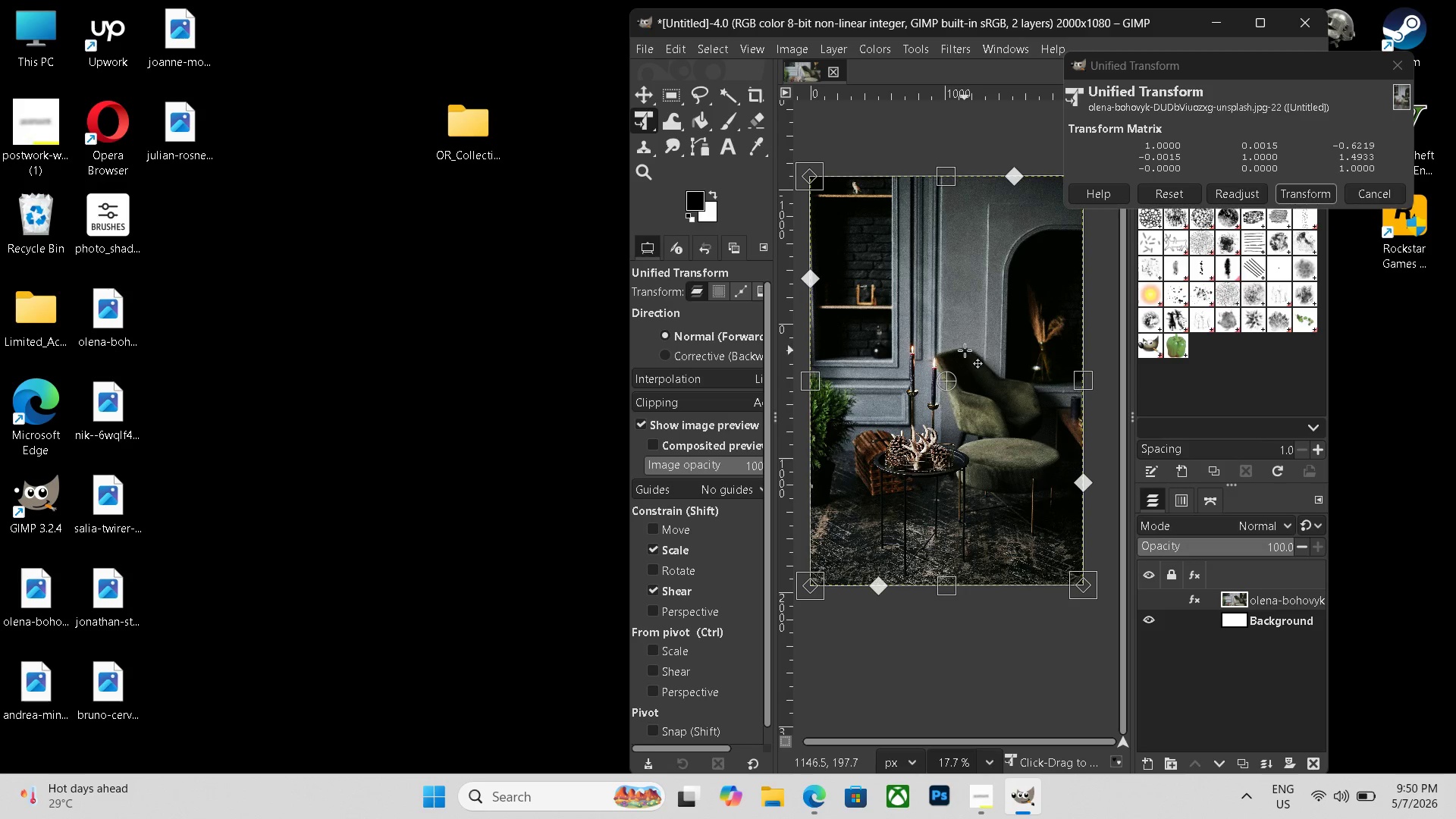 
left_click([965, 350])
 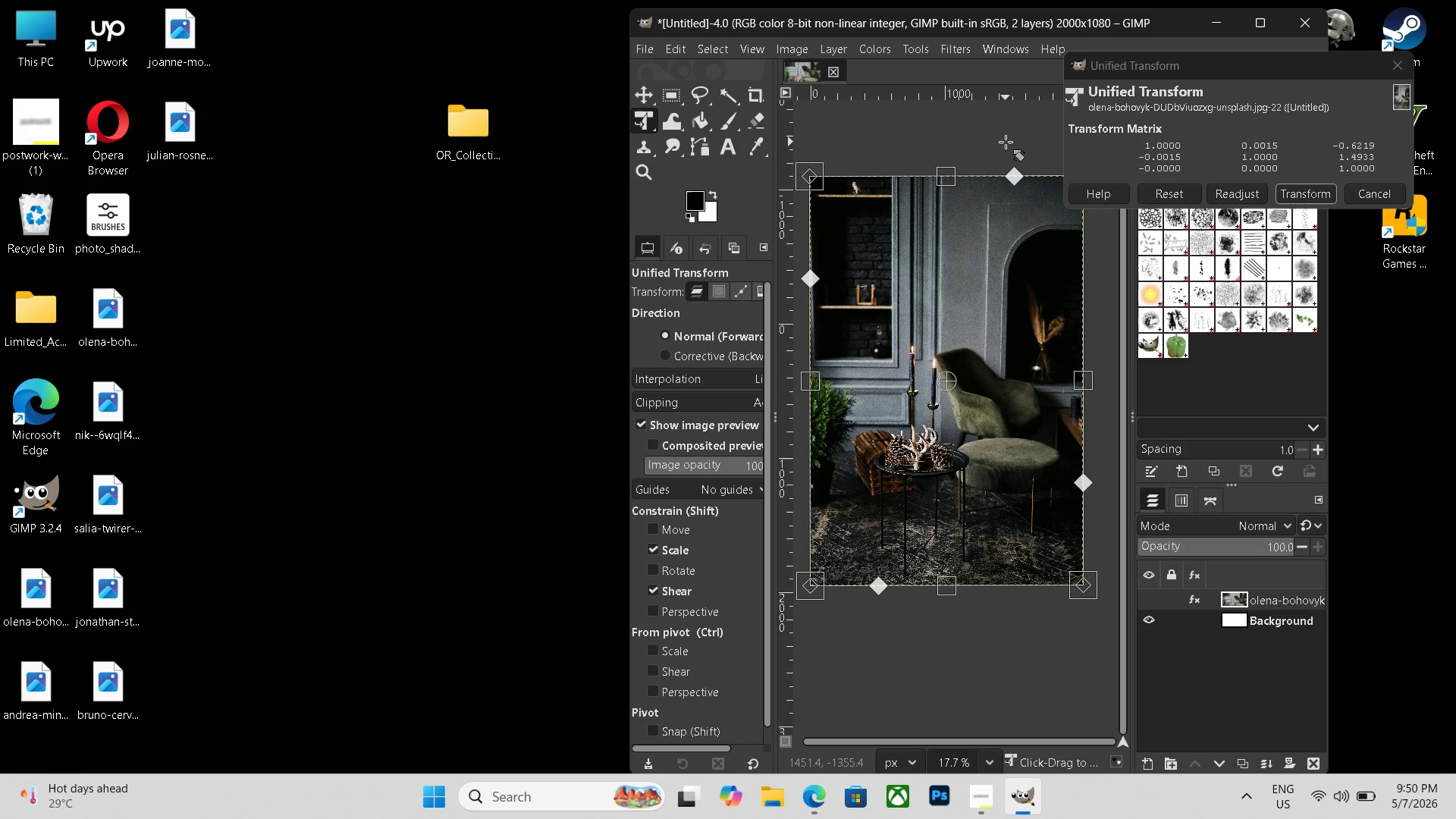 
left_click([1006, 142])
 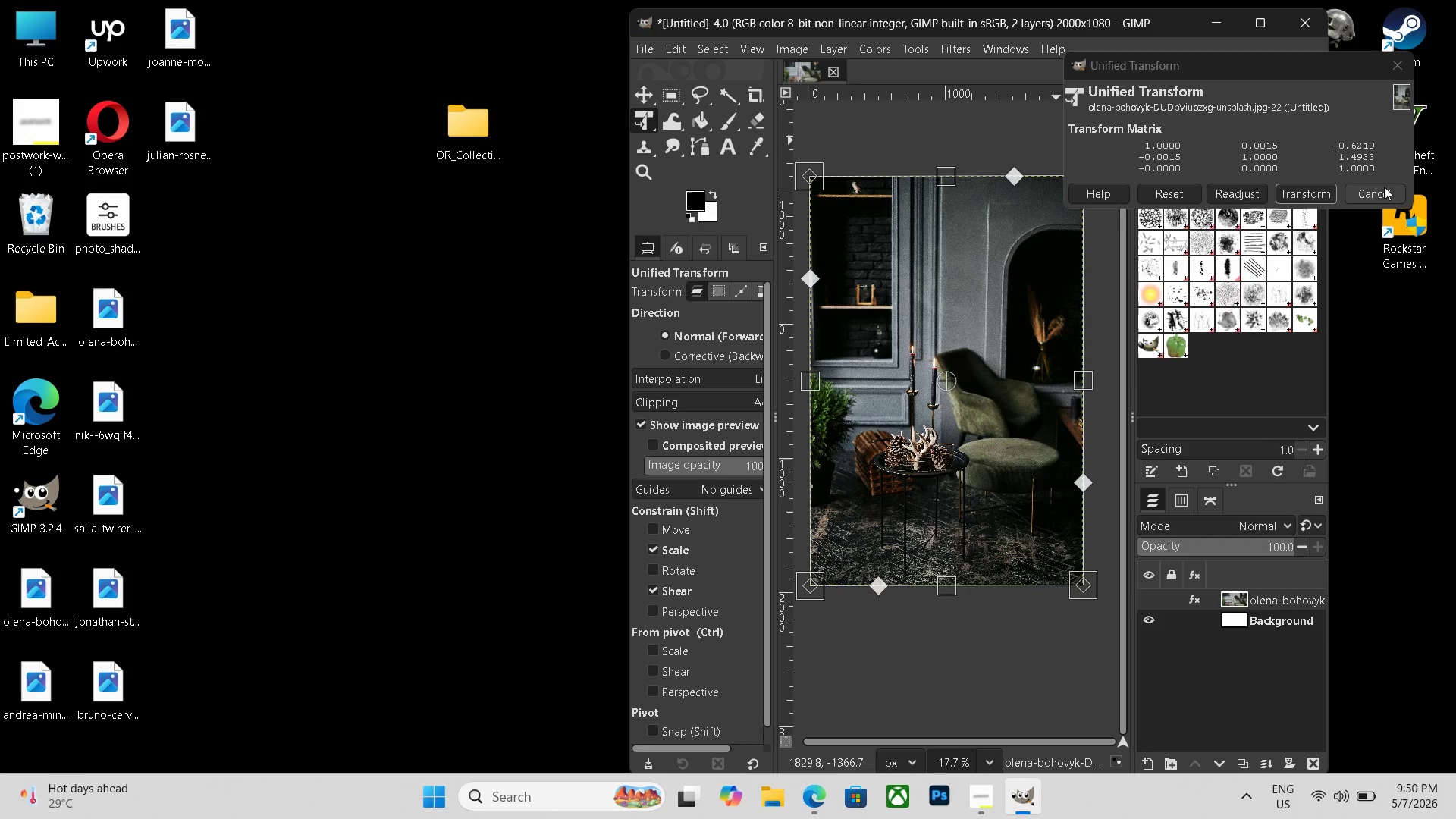 
left_click([1384, 187])
 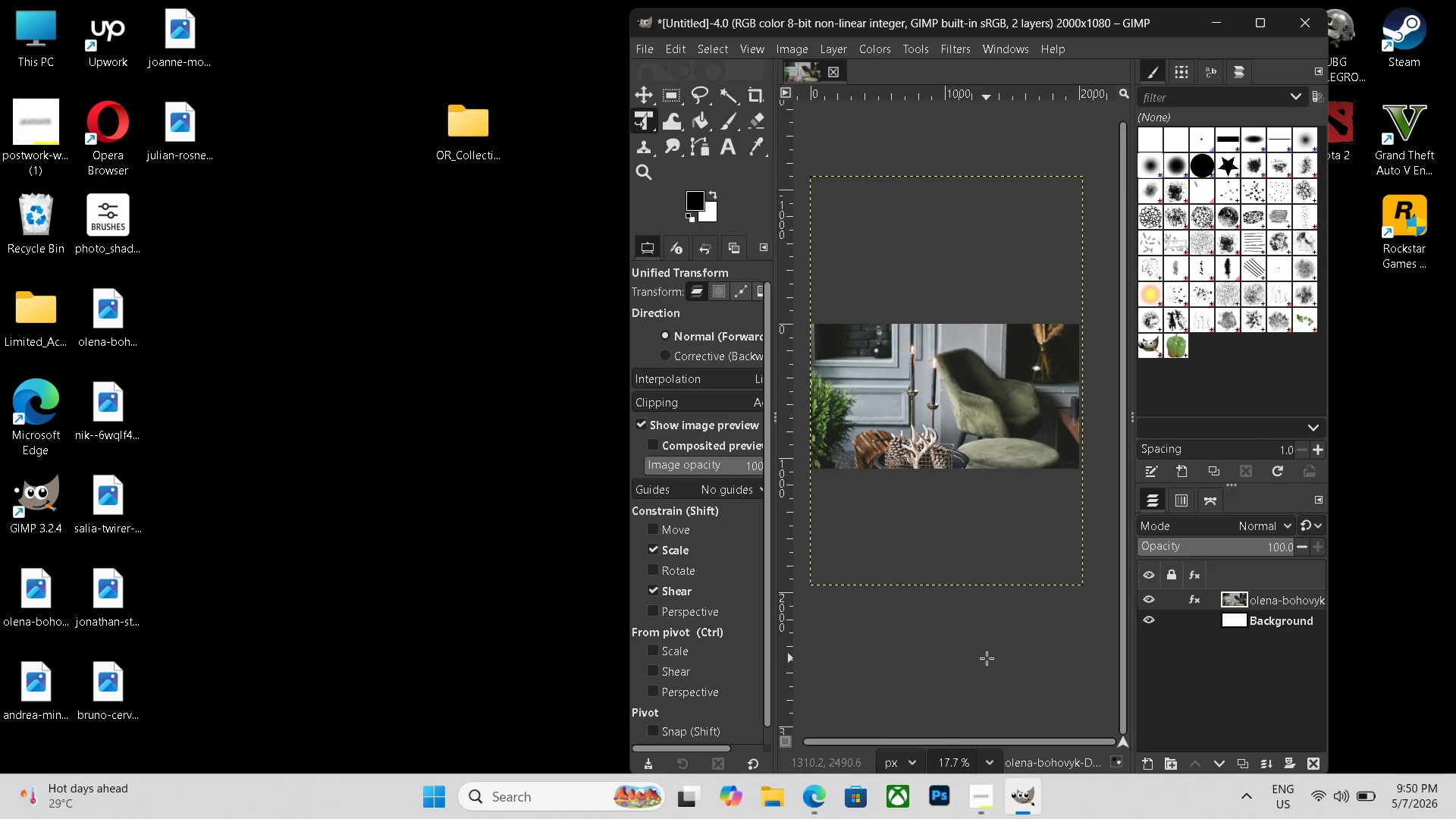 
key(Control+Shift+E)
 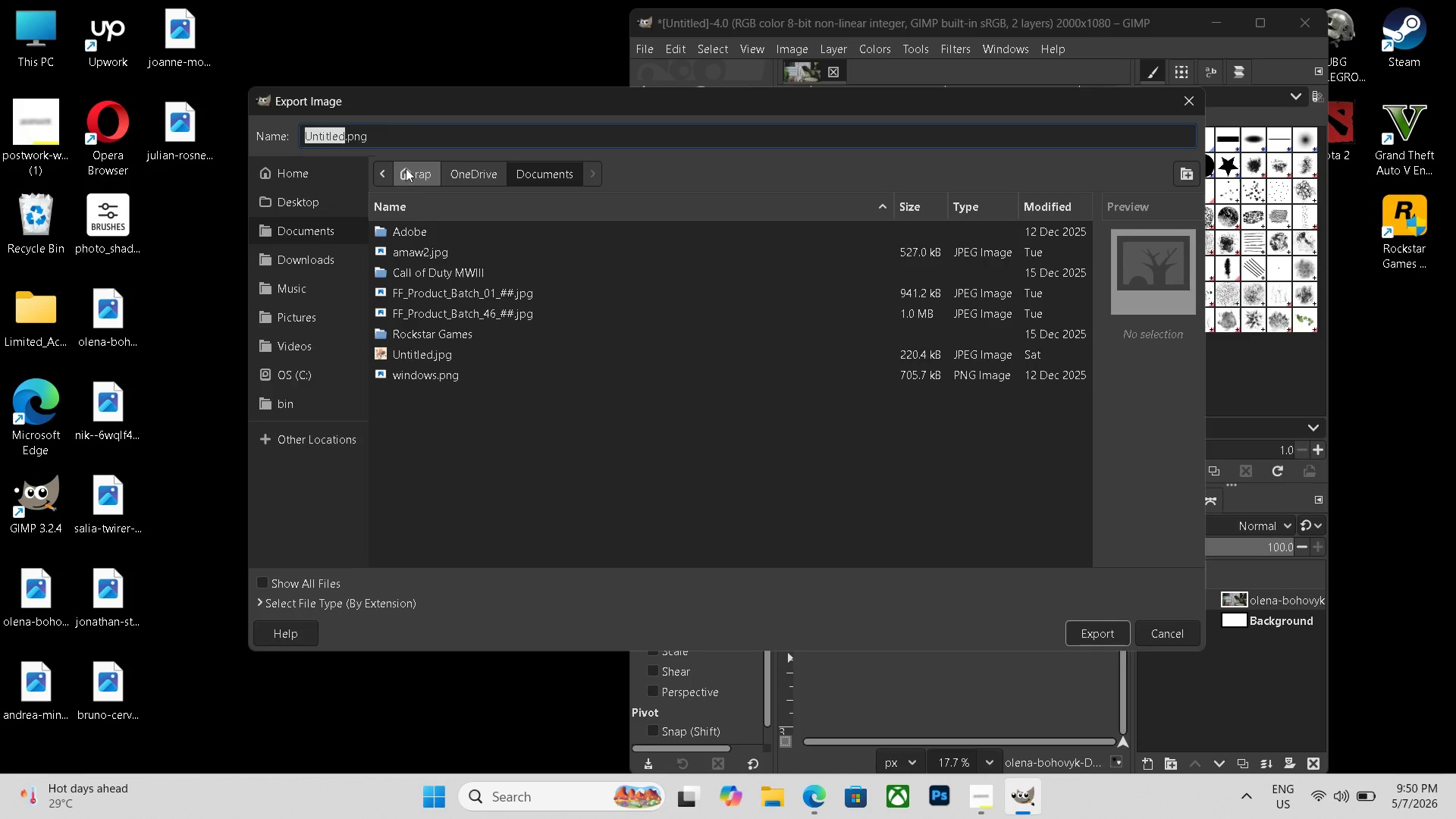 
left_click_drag(start_coordinate=[391, 133], to_coordinate=[233, 133])
 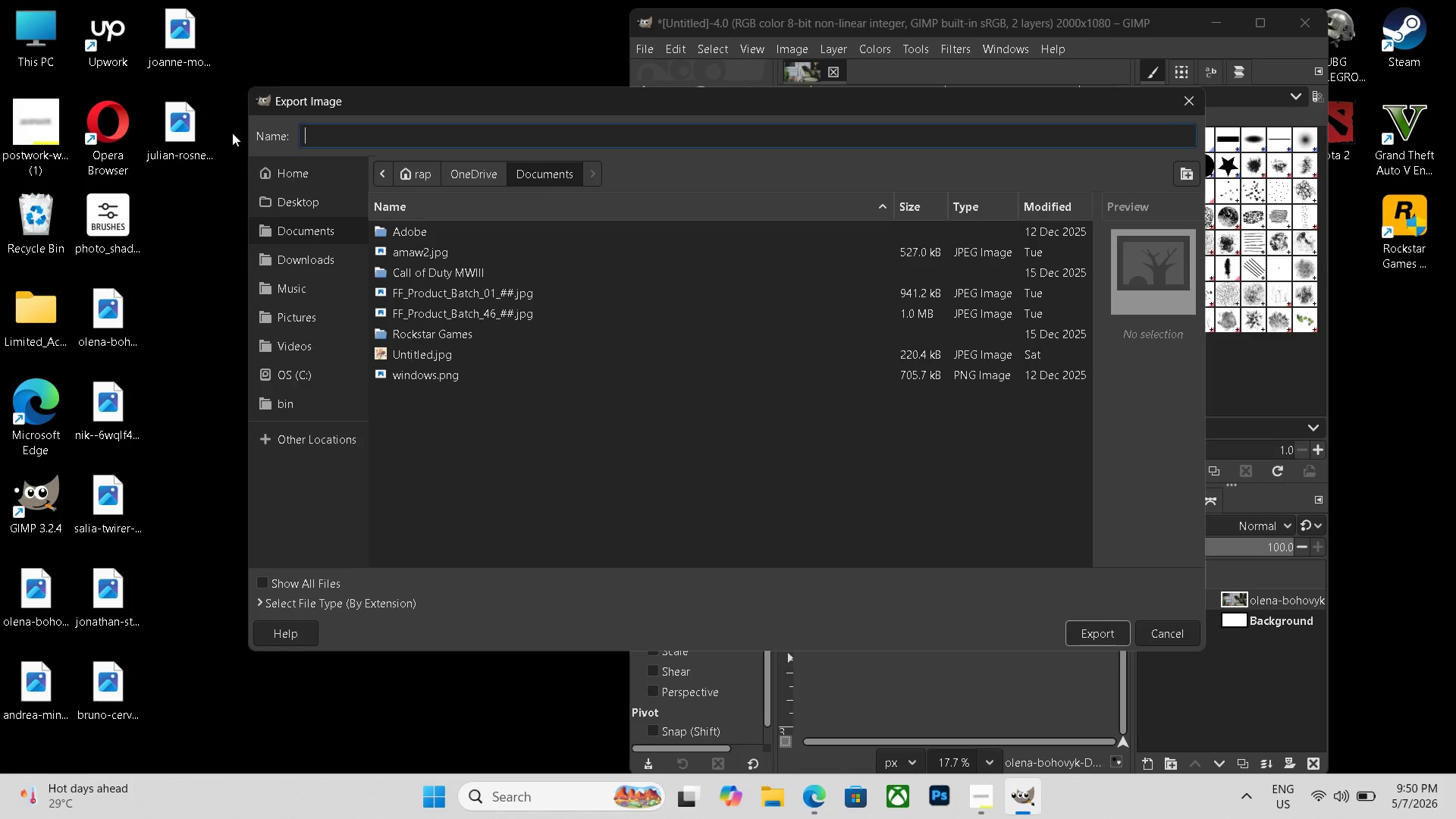 
key(Backspace)
 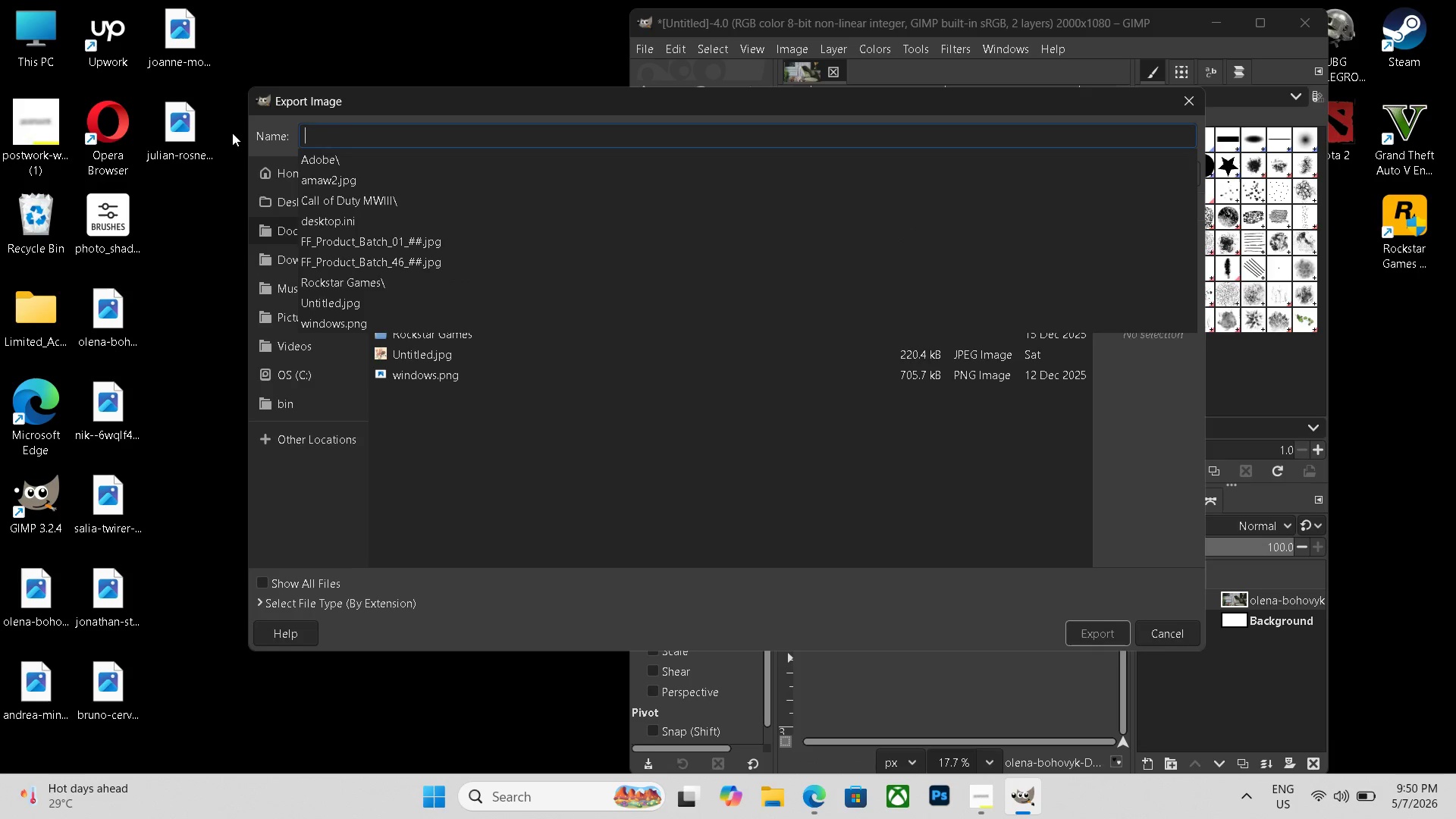 
key(Control+V)
 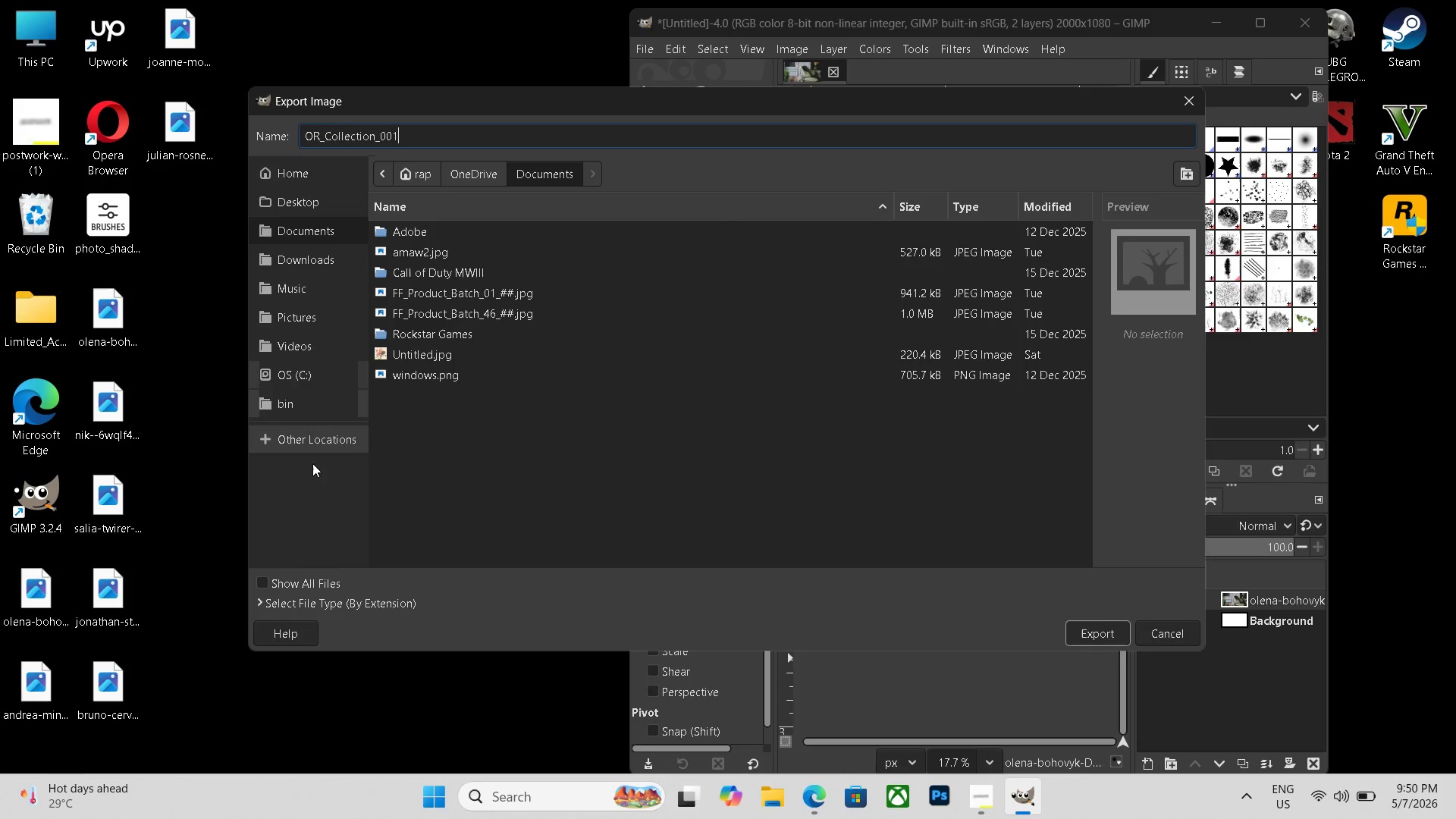 
left_click([263, 584])
 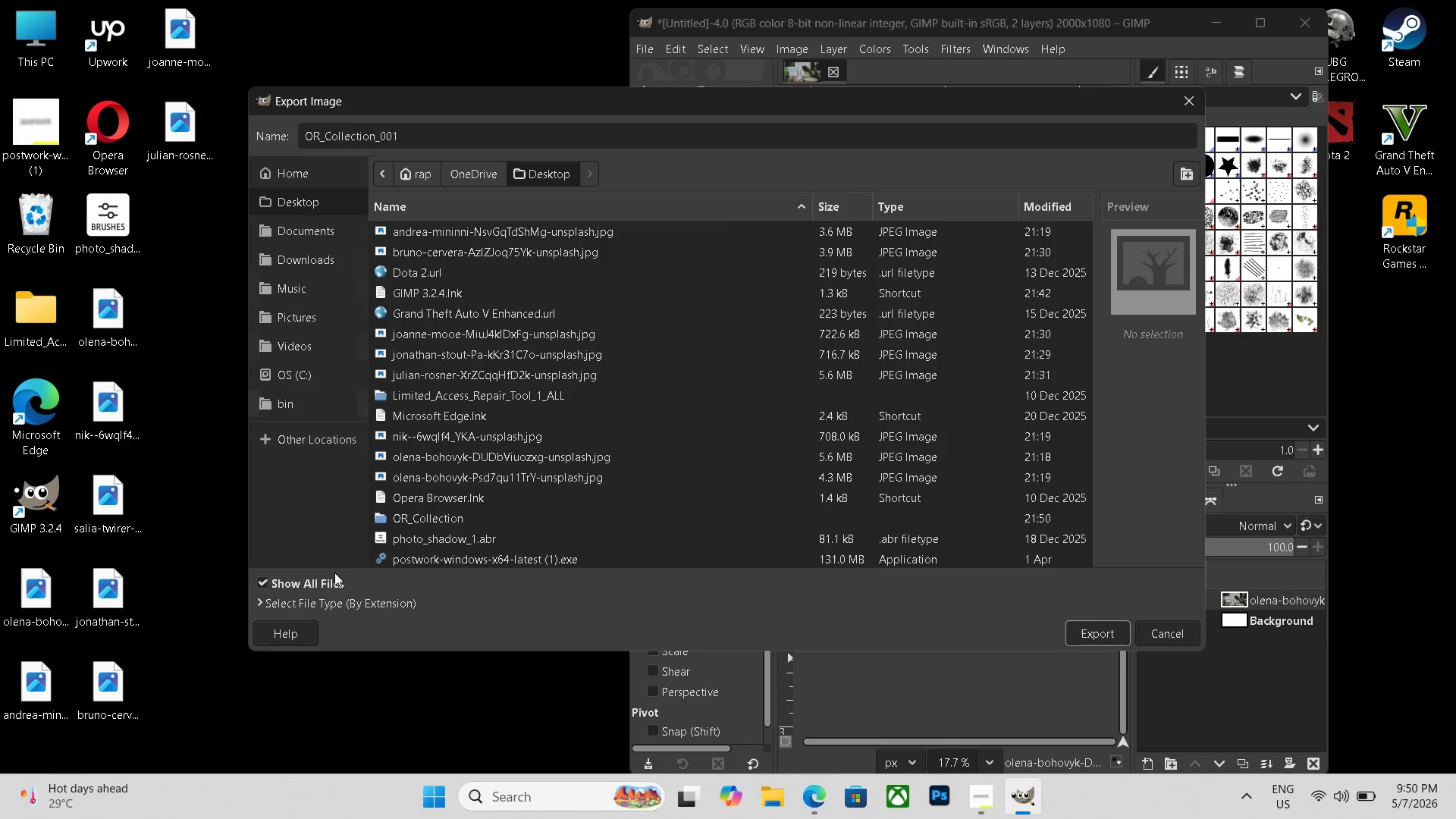 
left_click([334, 604])
 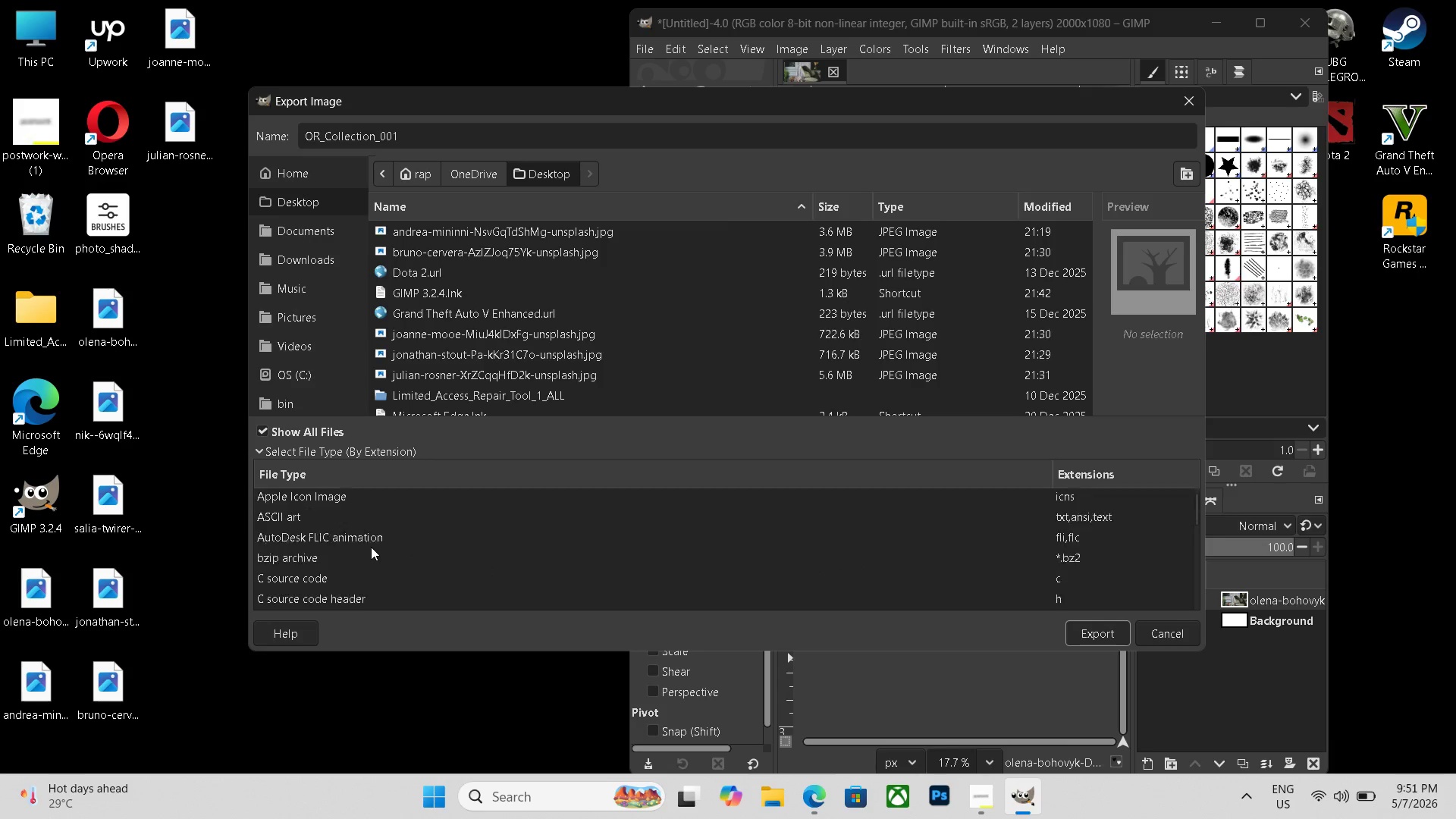 
scroll: coordinate [363, 546], scroll_direction: down, amount: 14.0
 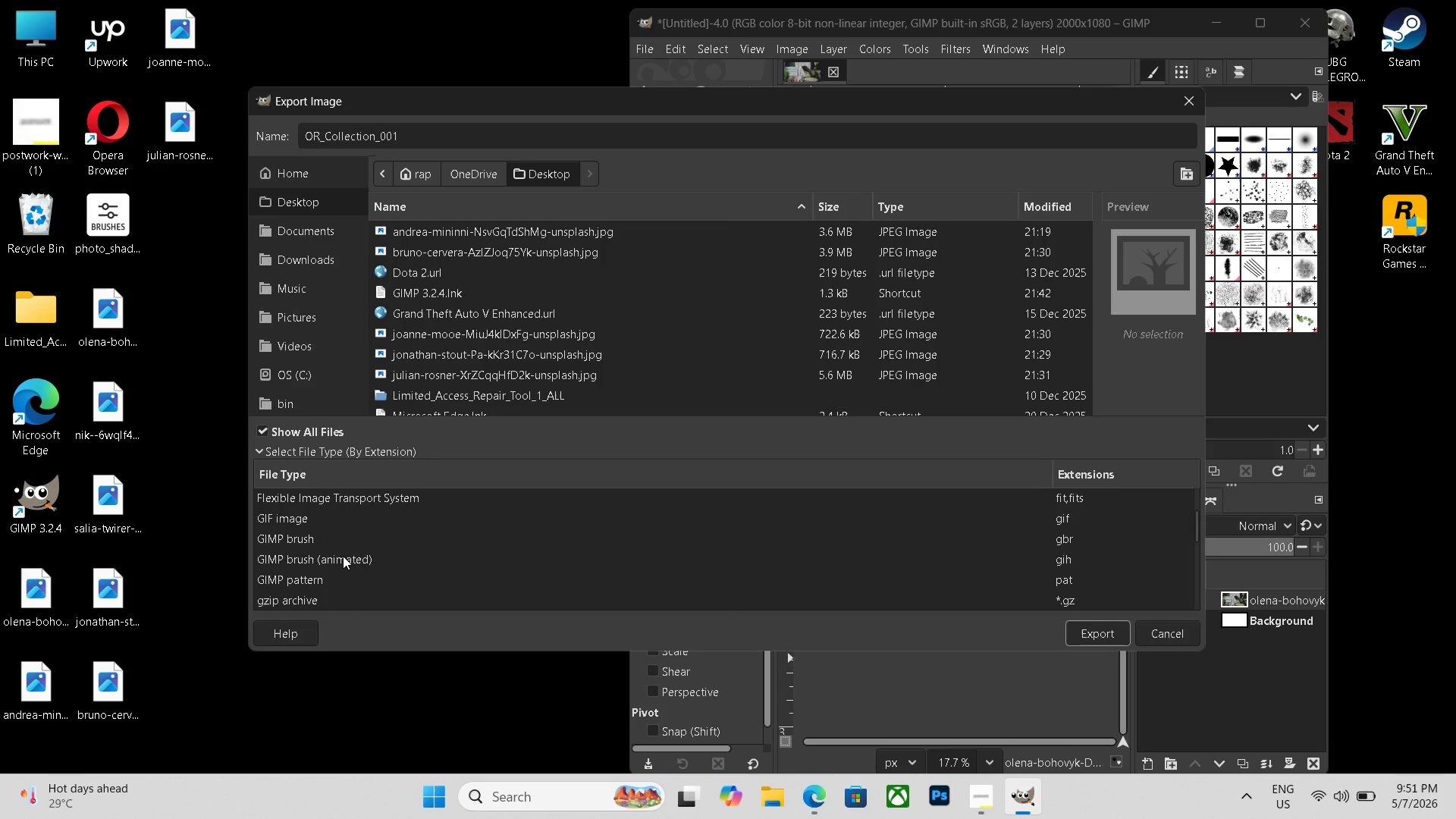 
scroll: coordinate [343, 556], scroll_direction: up, amount: 2.0
 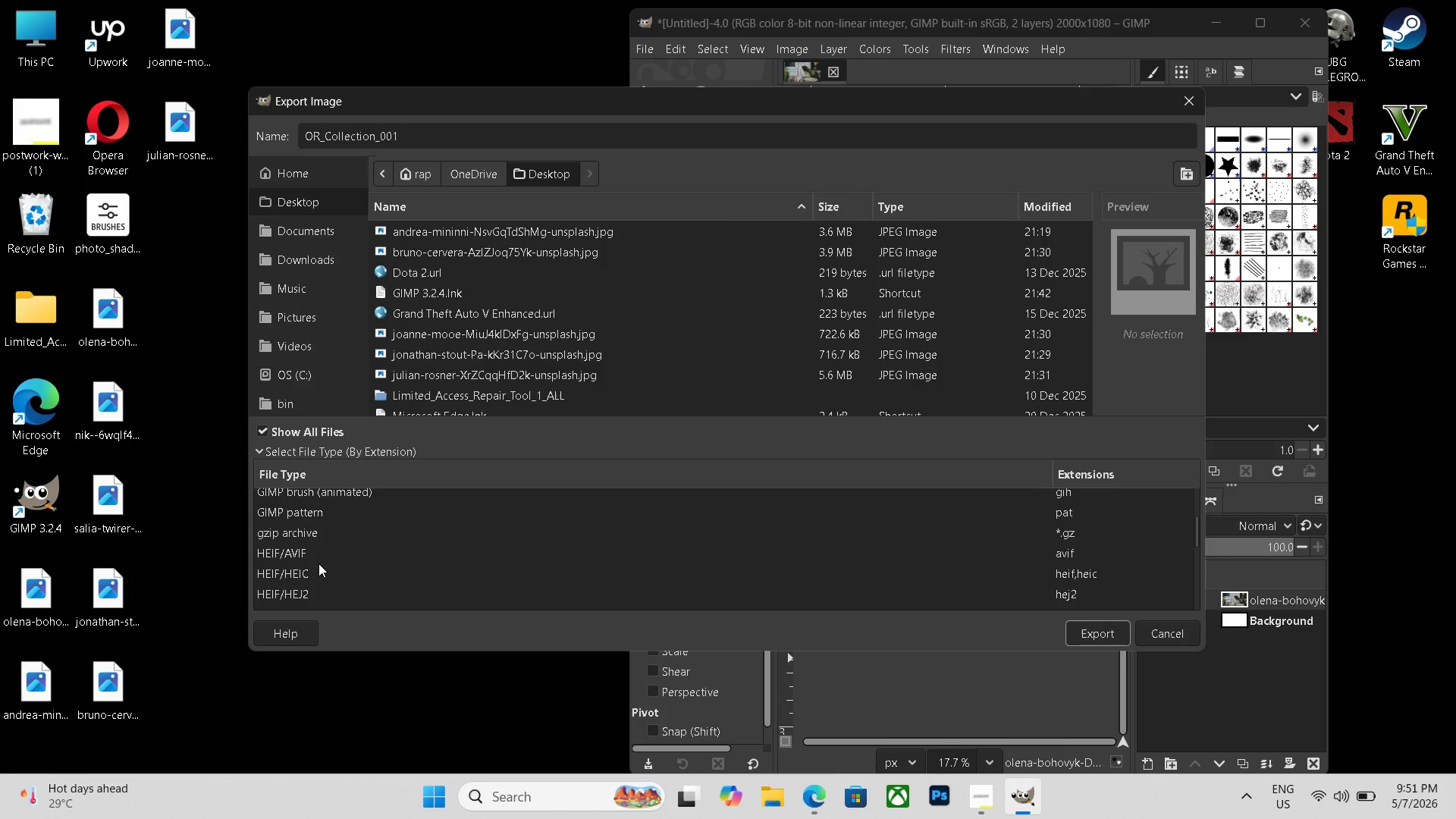 
scroll: coordinate [325, 560], scroll_direction: down, amount: 9.0
 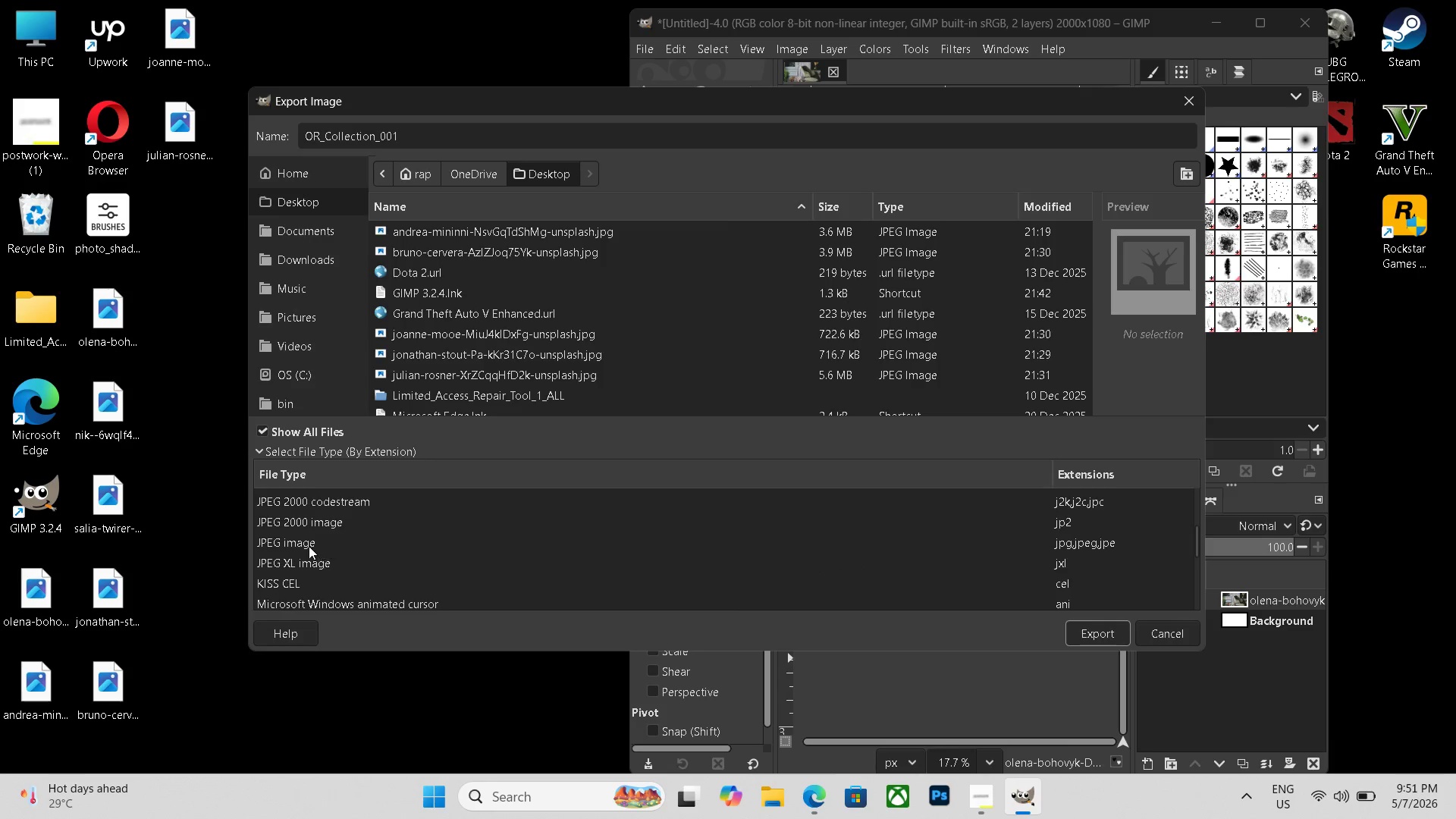 
left_click([304, 545])
 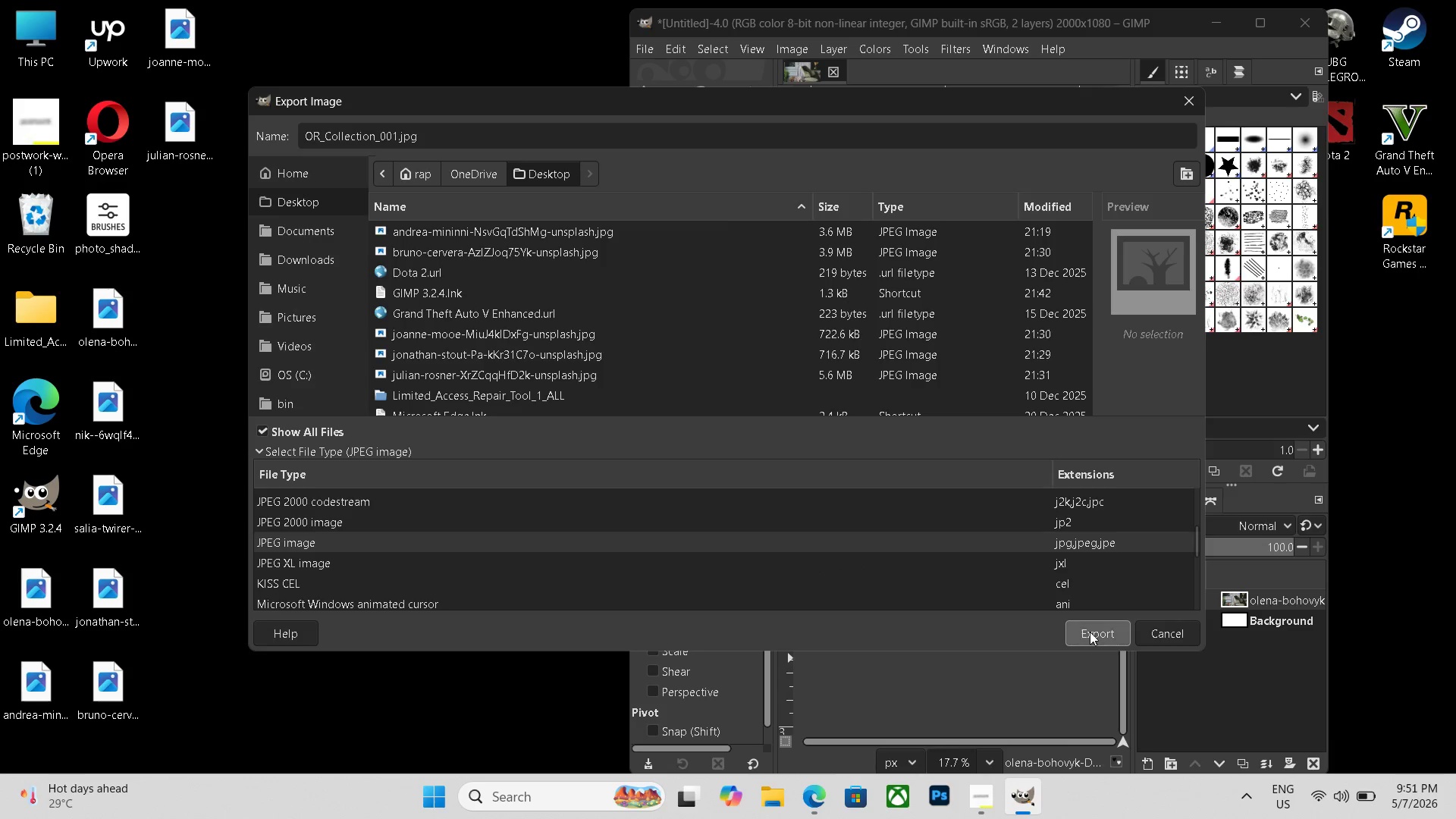 
left_click([1090, 632])
 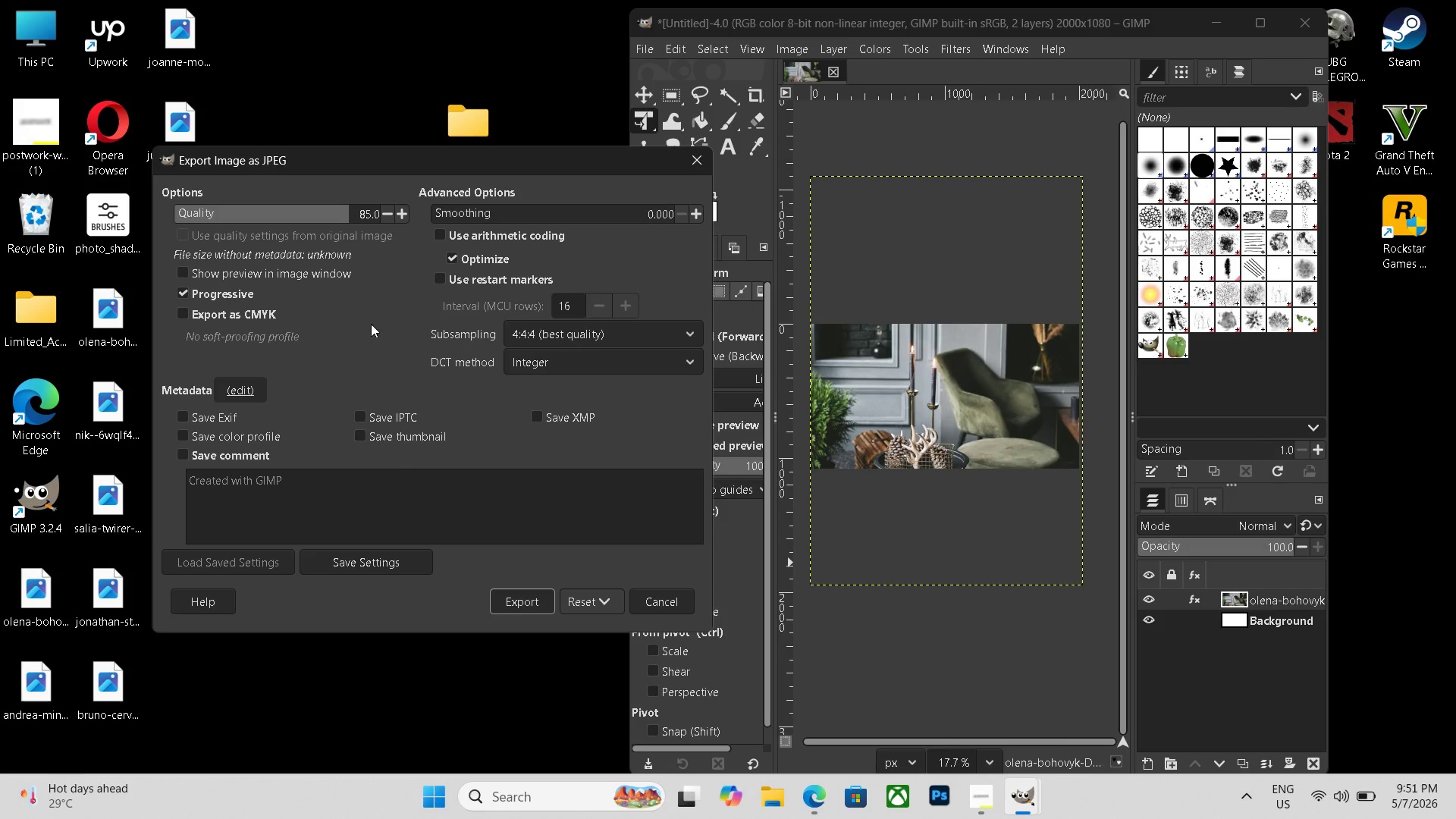 
wait(5.14)
 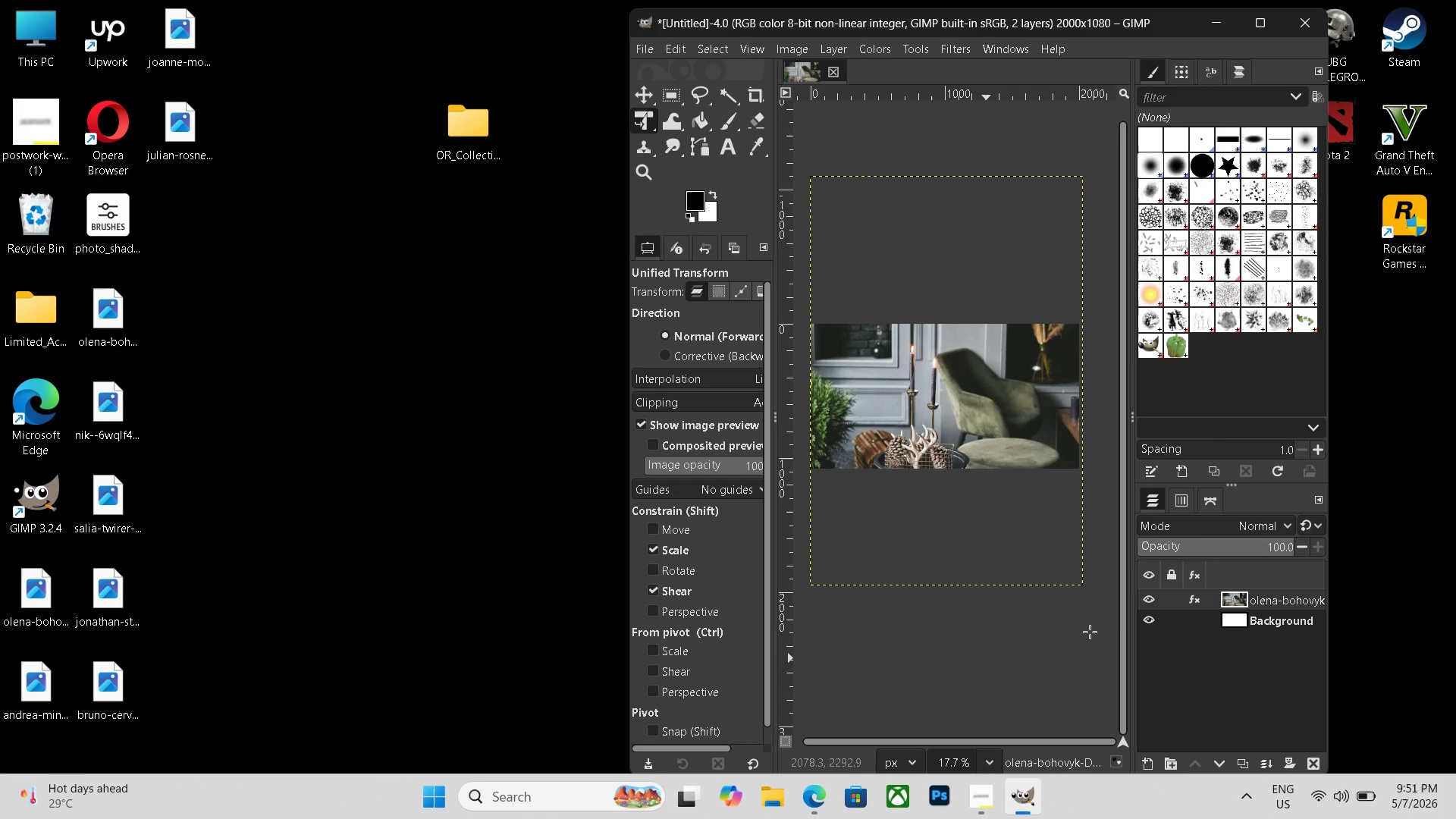 
double_click([399, 213])
 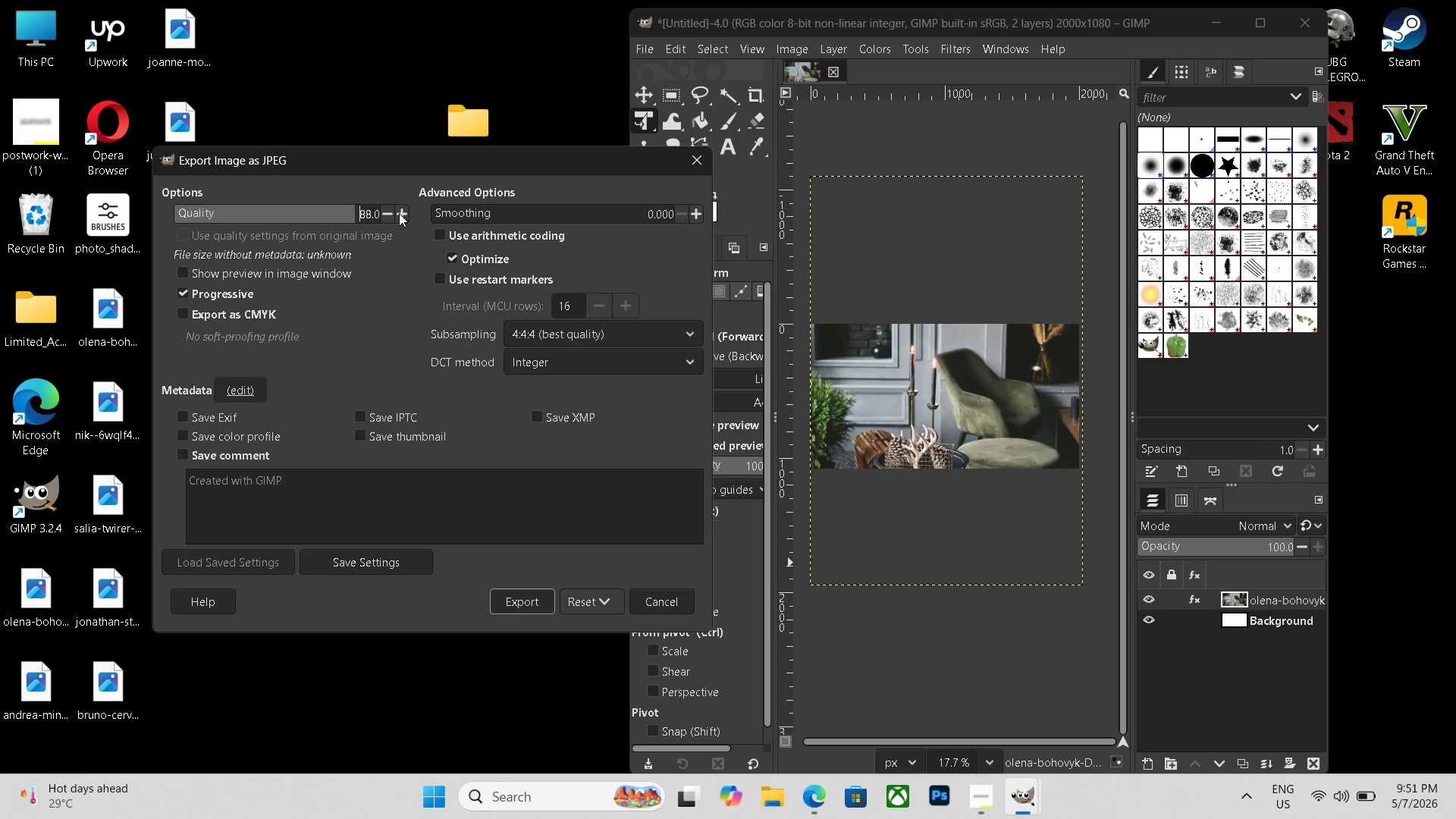 
triple_click([399, 213])
 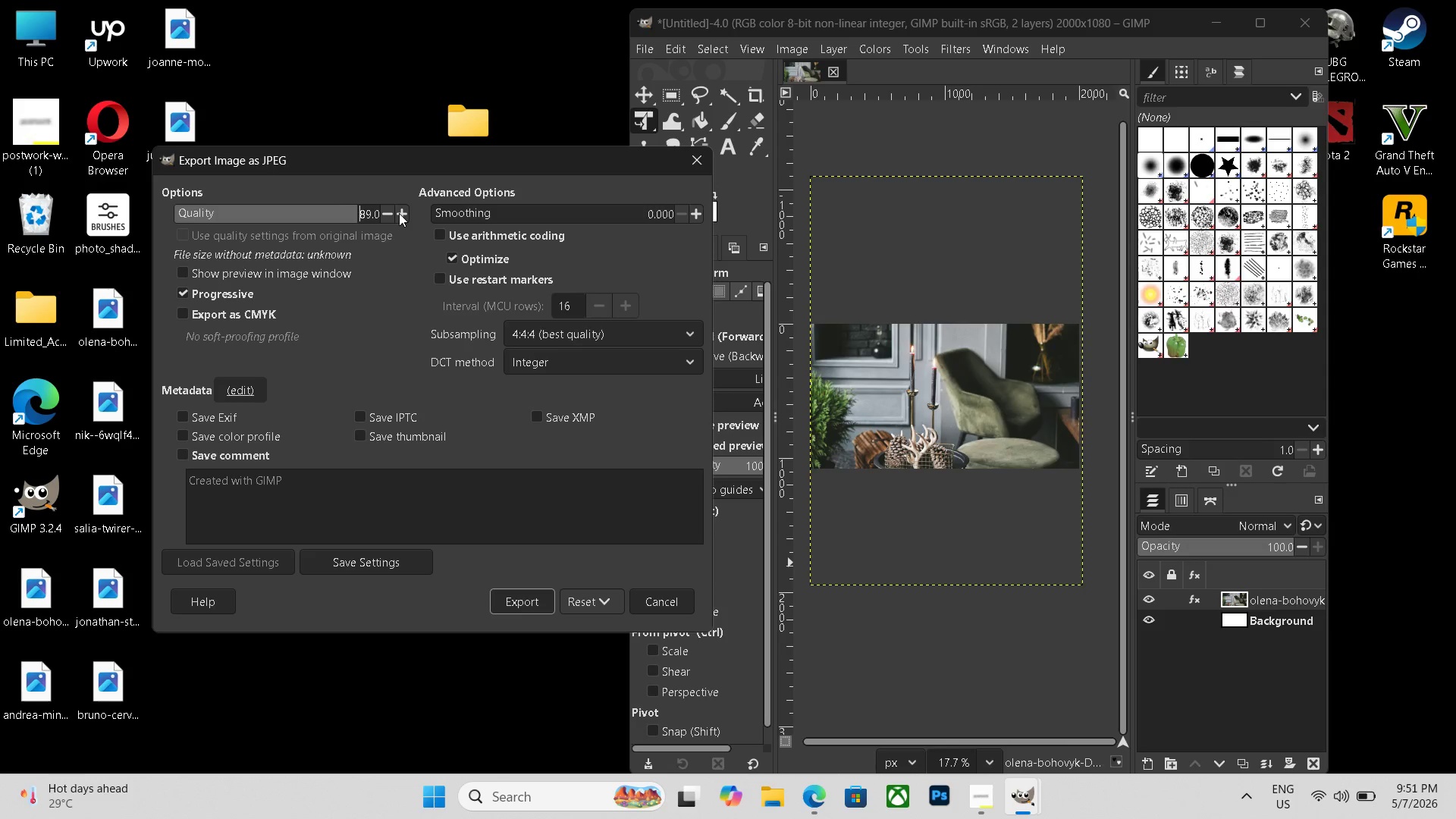 
triple_click([399, 213])
 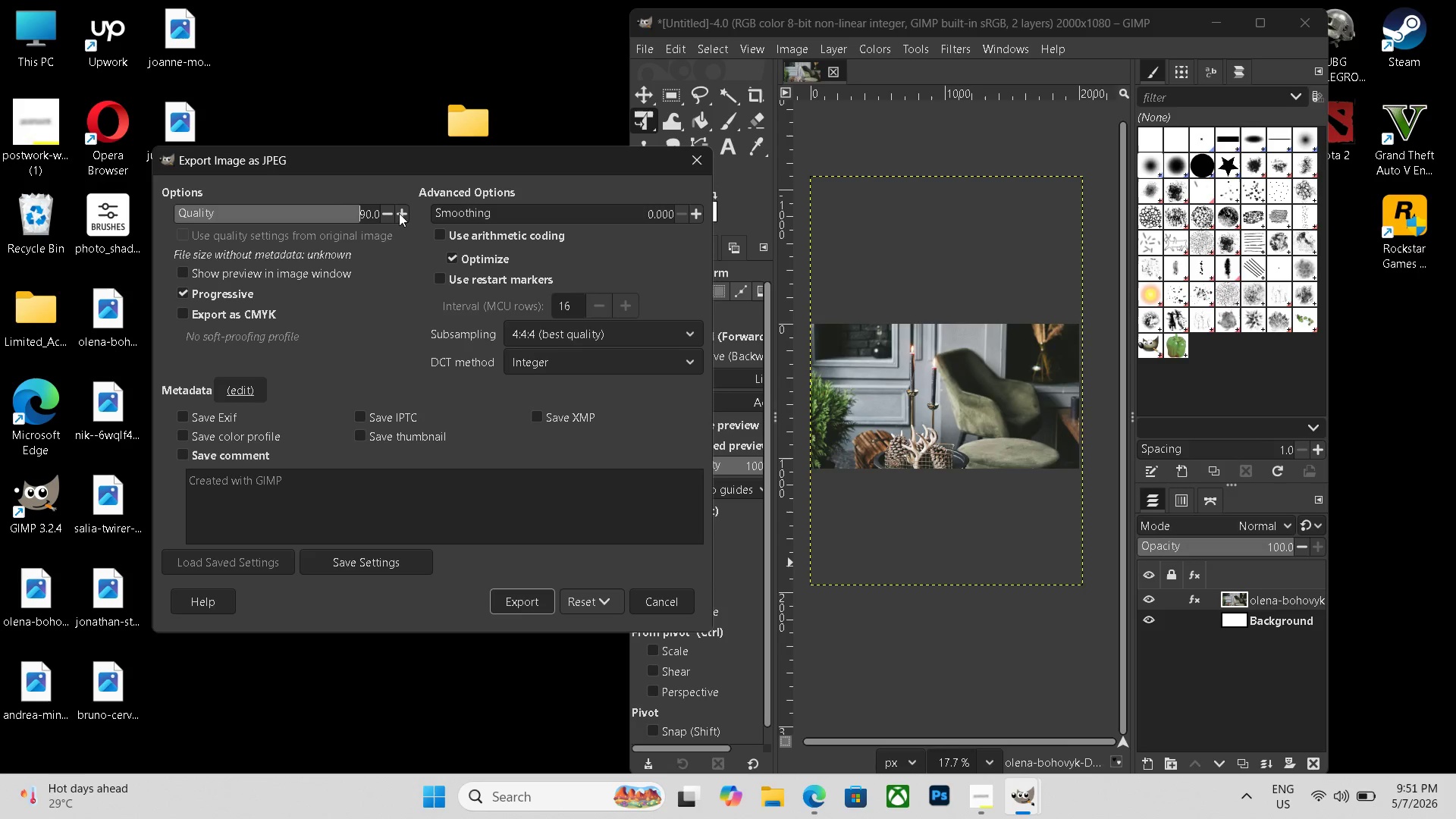 
triple_click([399, 213])
 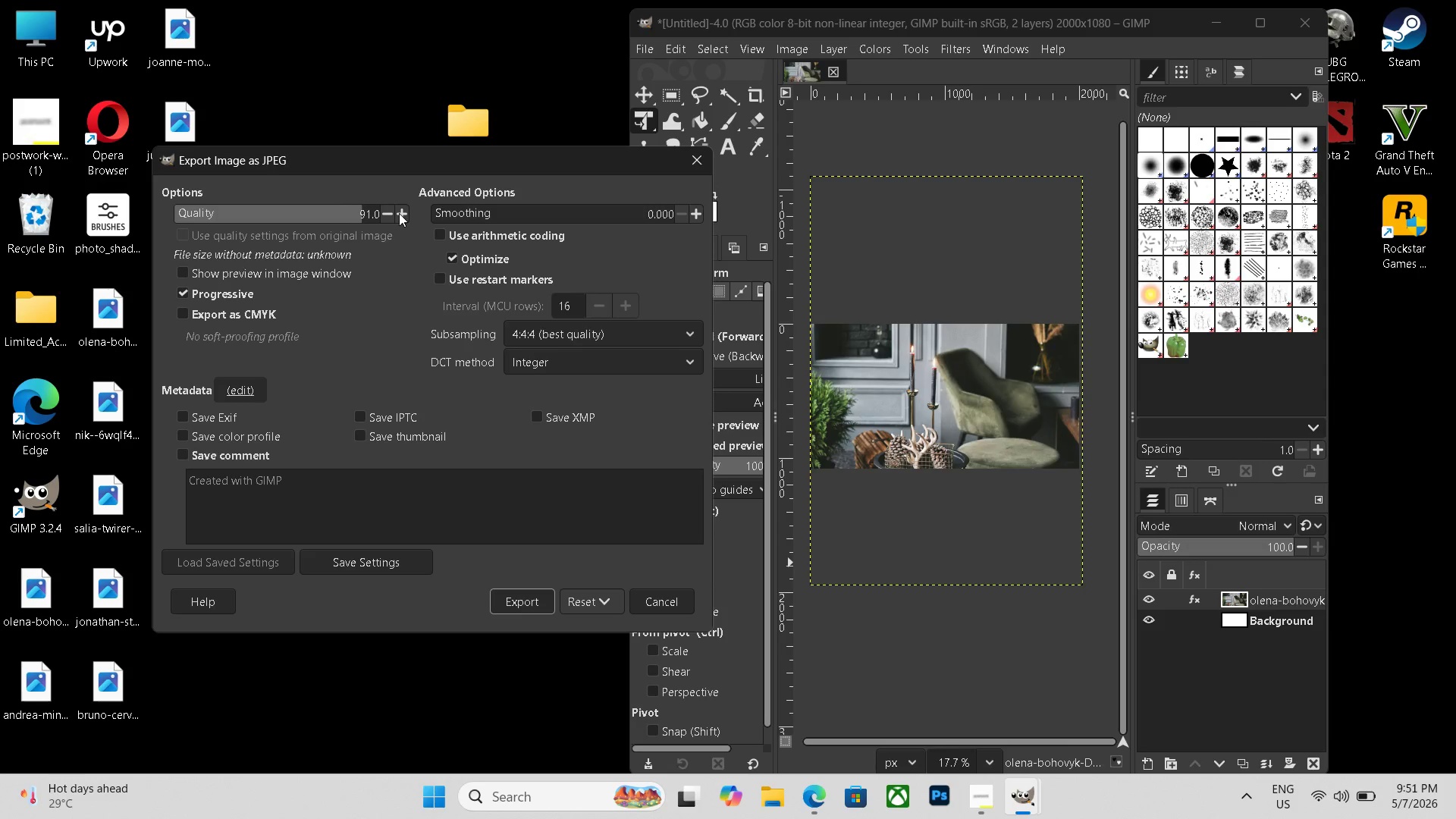 
triple_click([399, 213])
 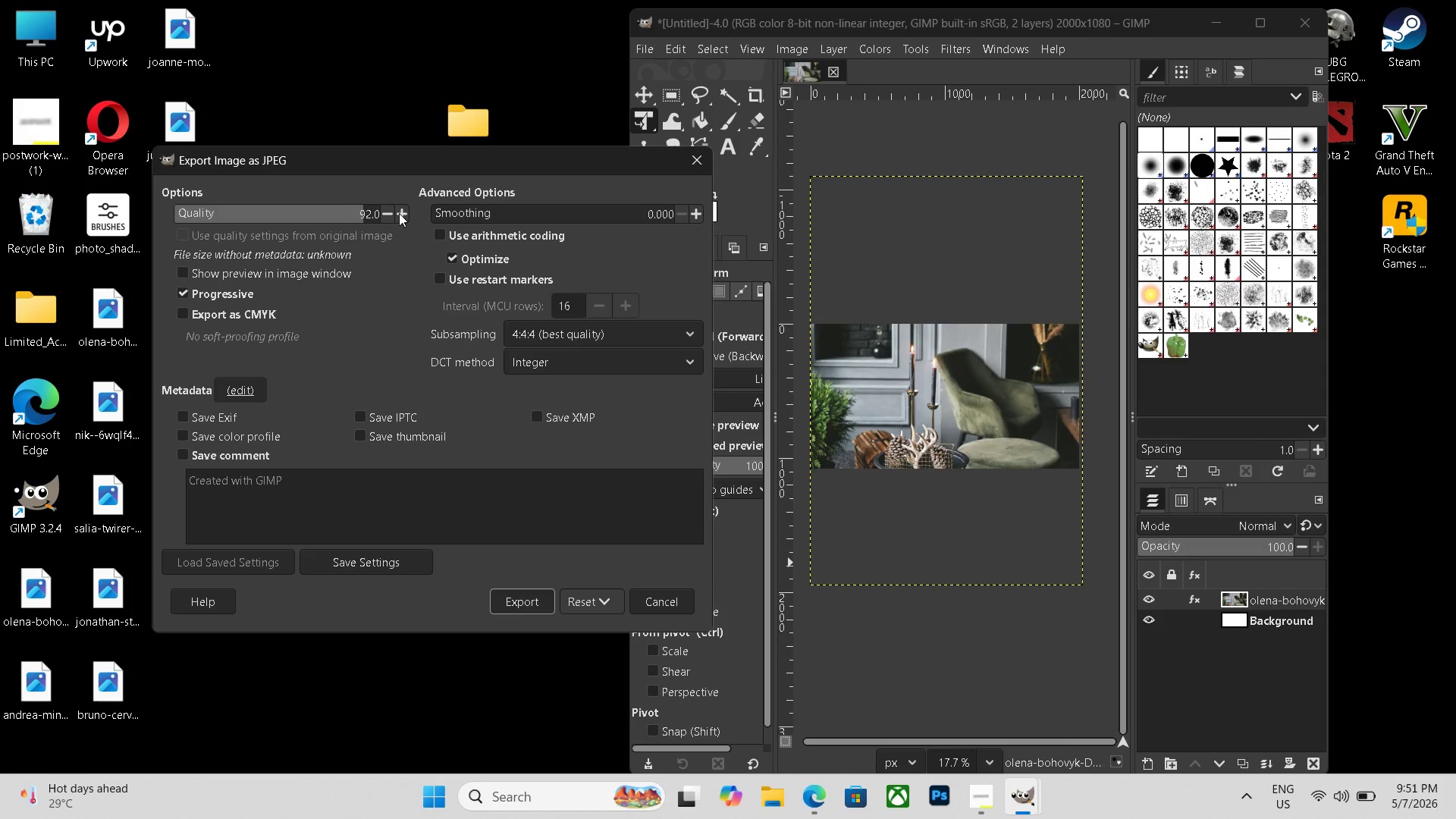 
triple_click([399, 213])
 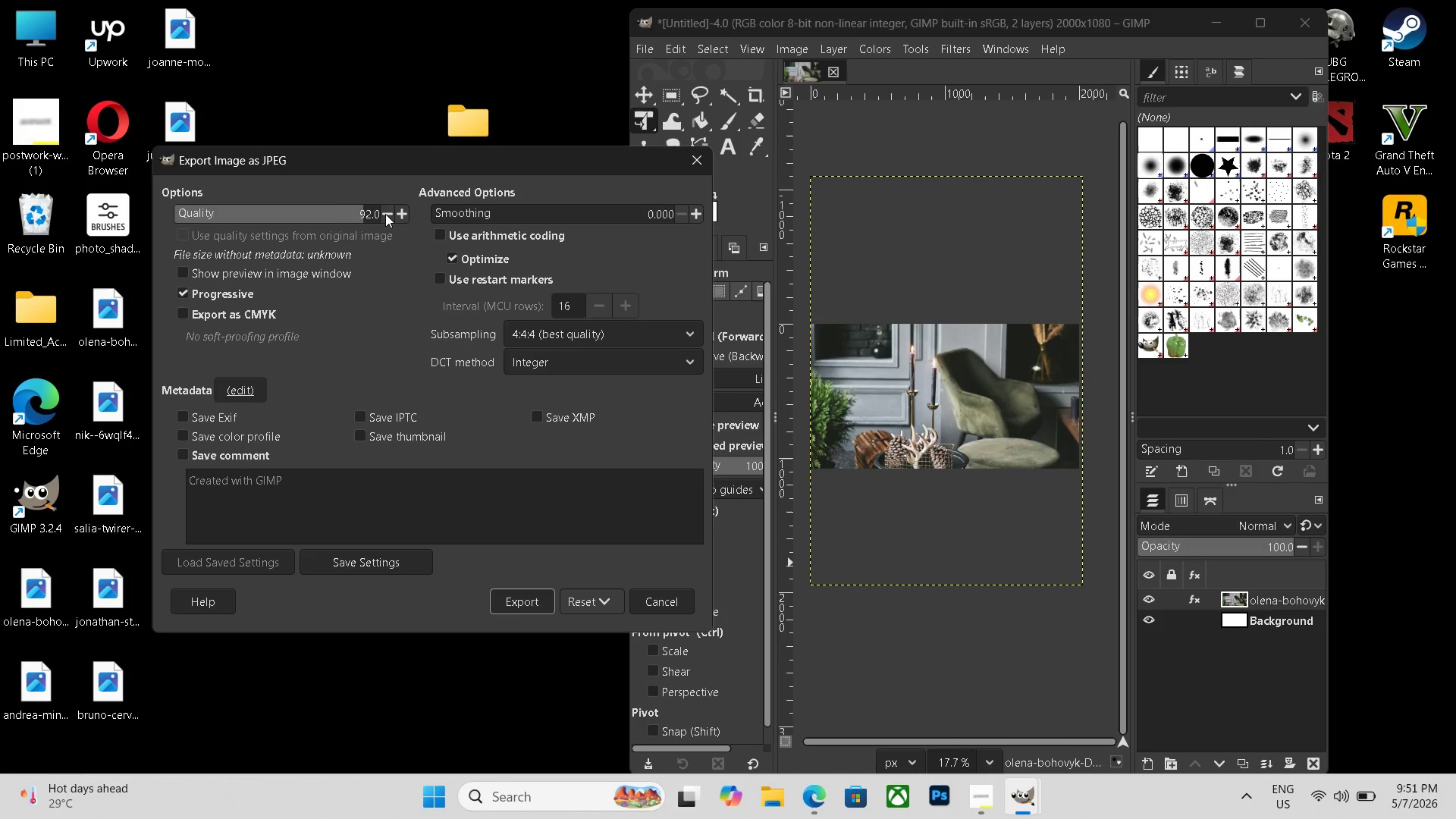 
double_click([386, 214])
 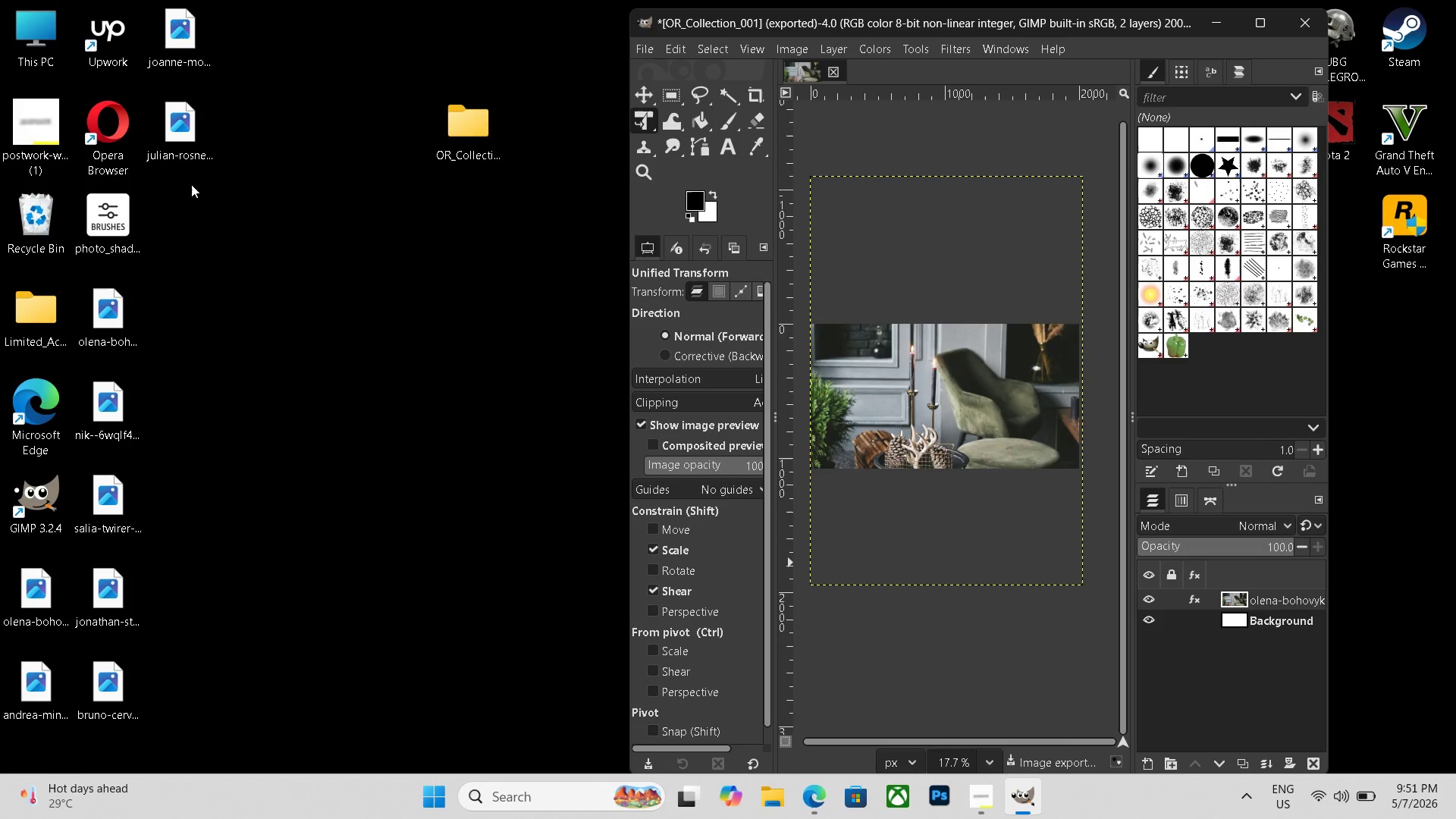 
wait(6.09)
 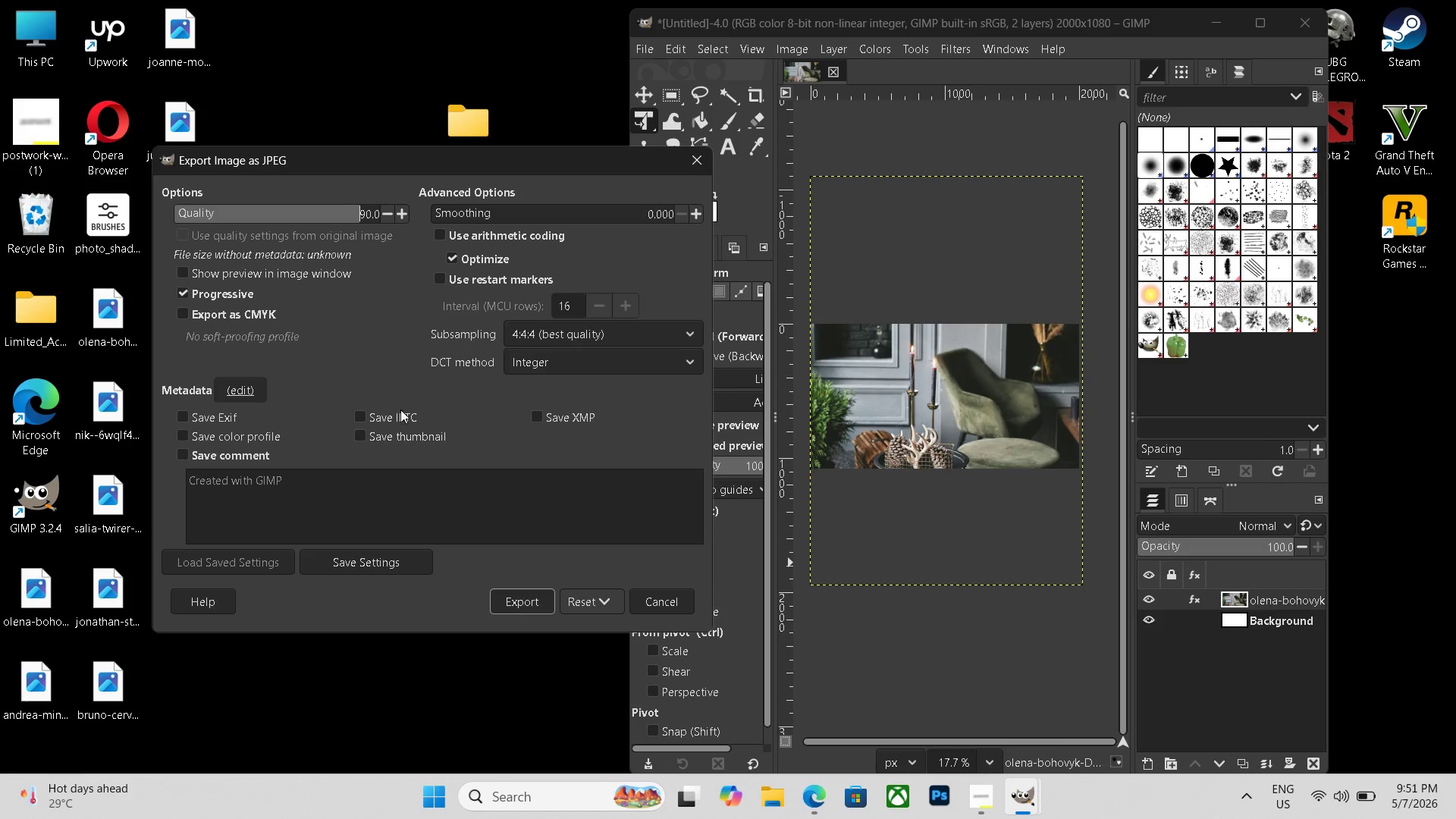 
left_click_drag(start_coordinate=[184, 231], to_coordinate=[455, 150])
 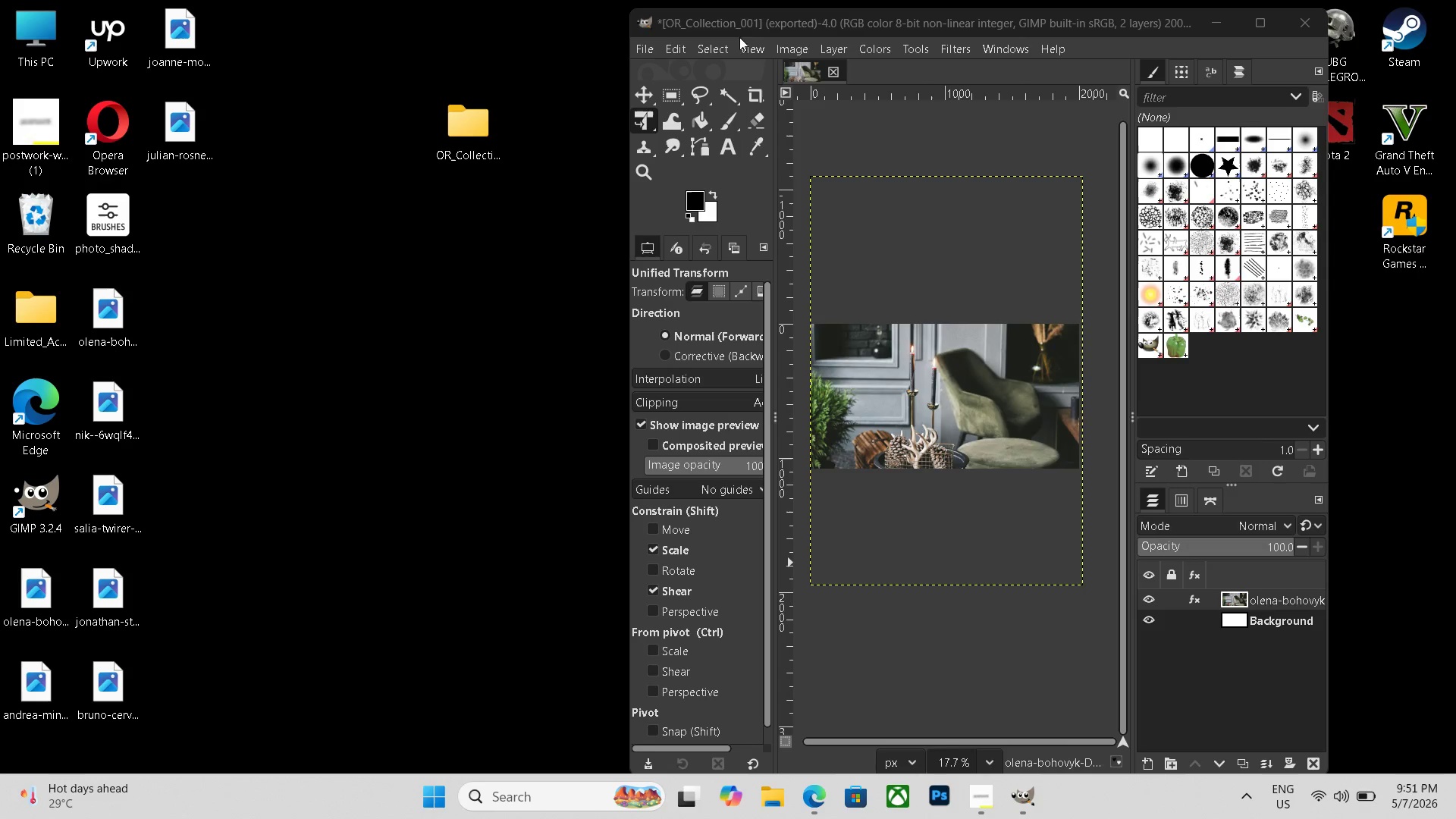 
wait(6.95)
 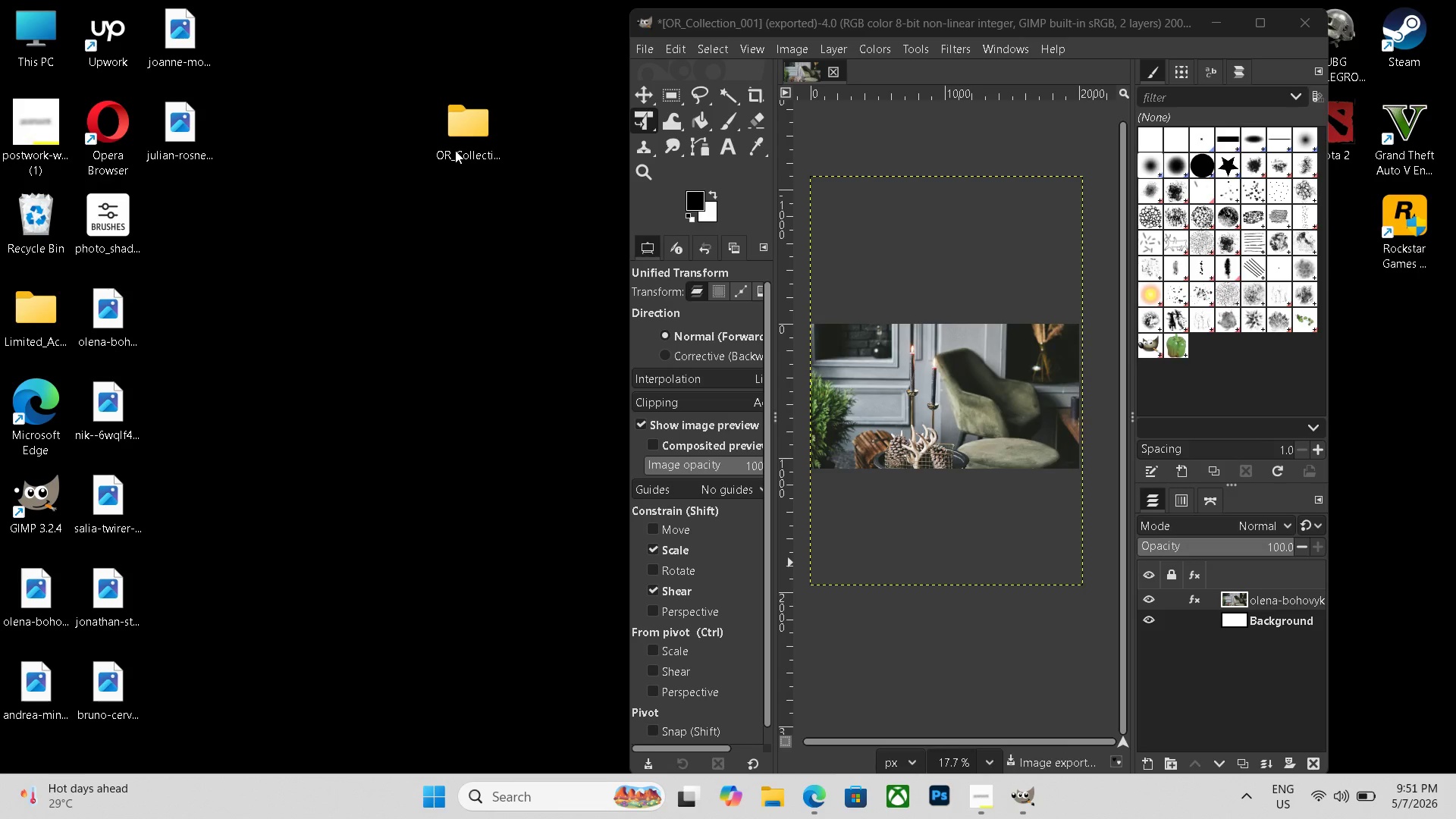 
key(Control+N)
 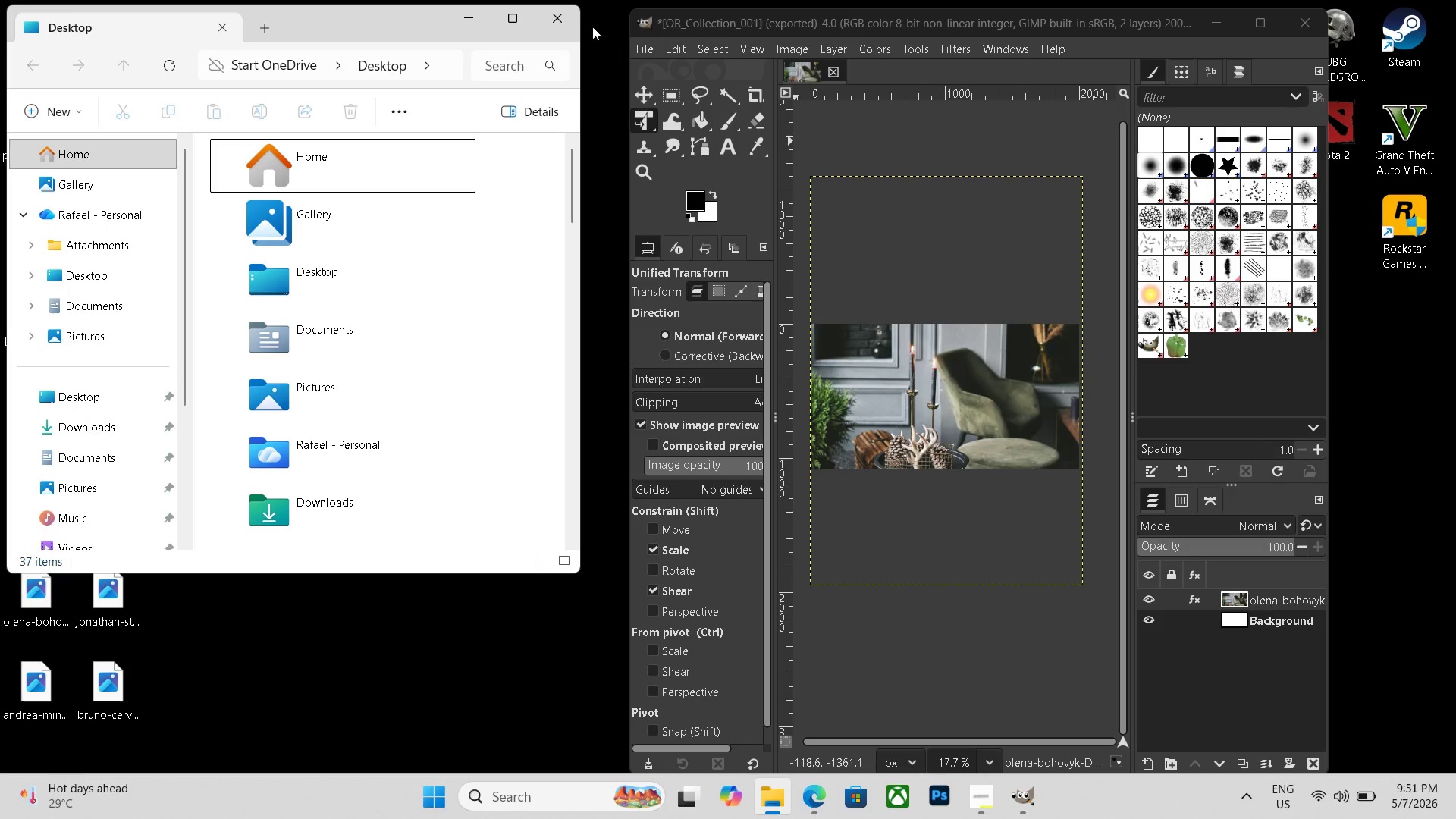 
left_click([573, 19])
 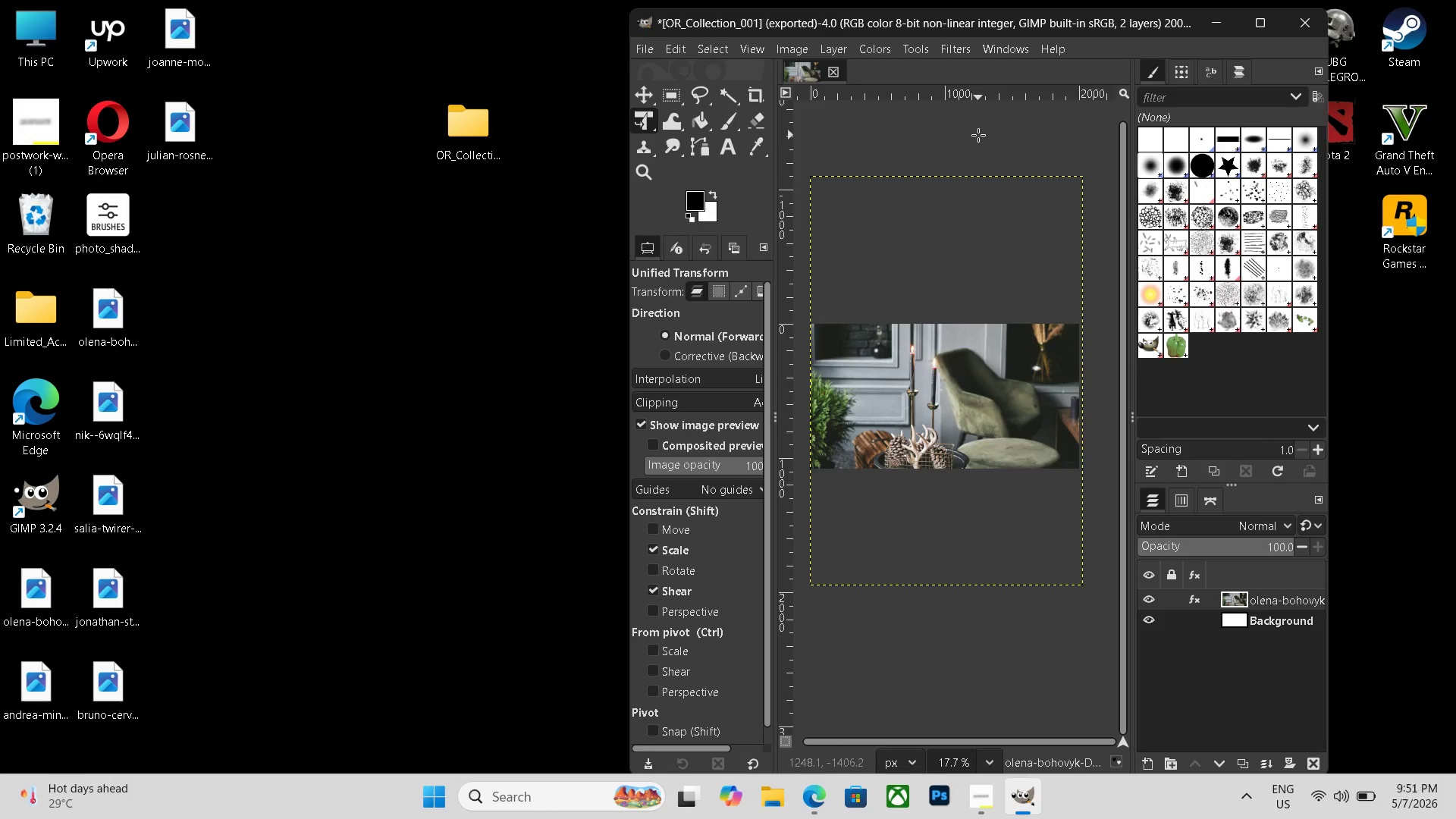 
left_click([978, 135])
 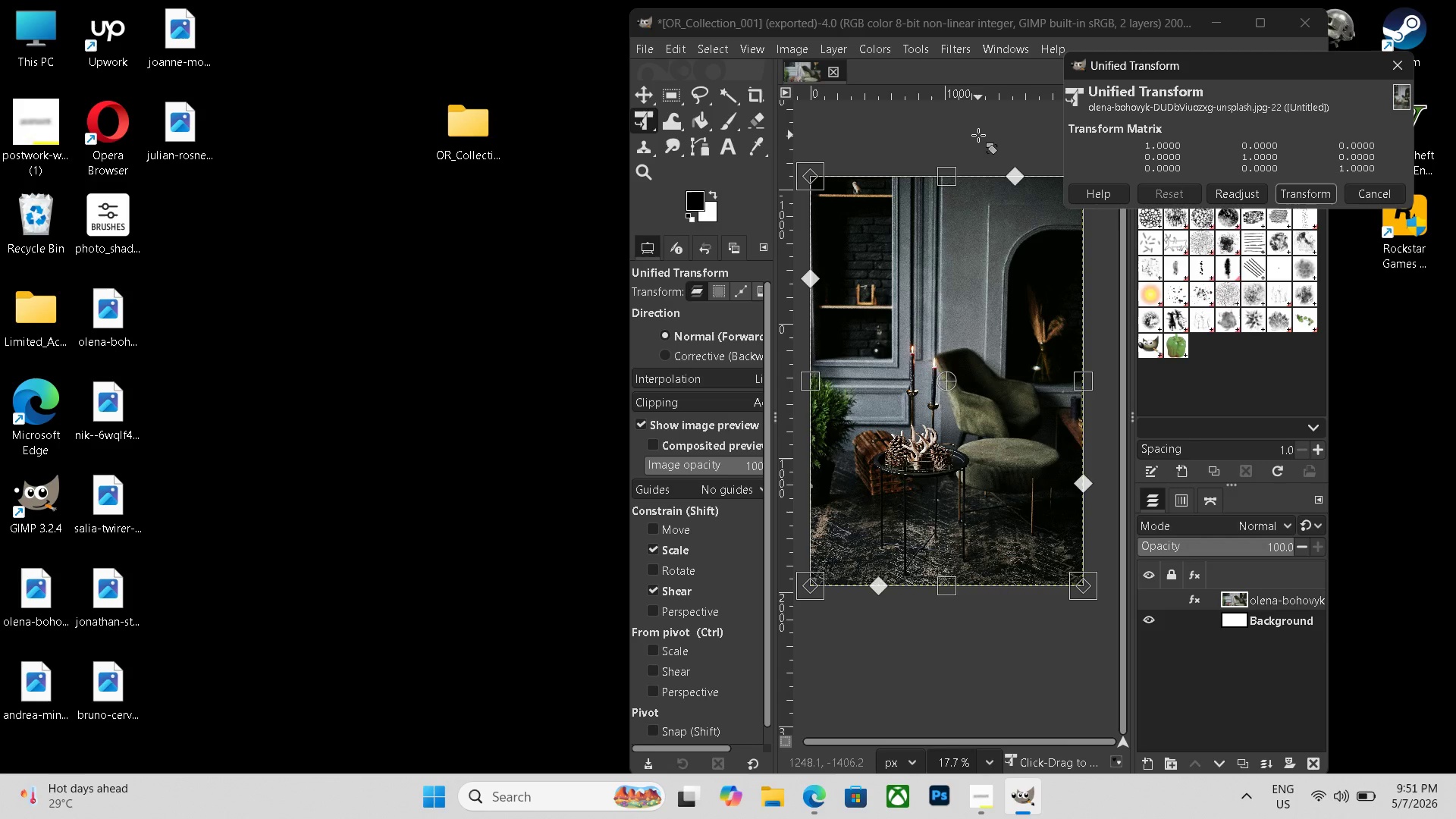 
key(Control+N)
 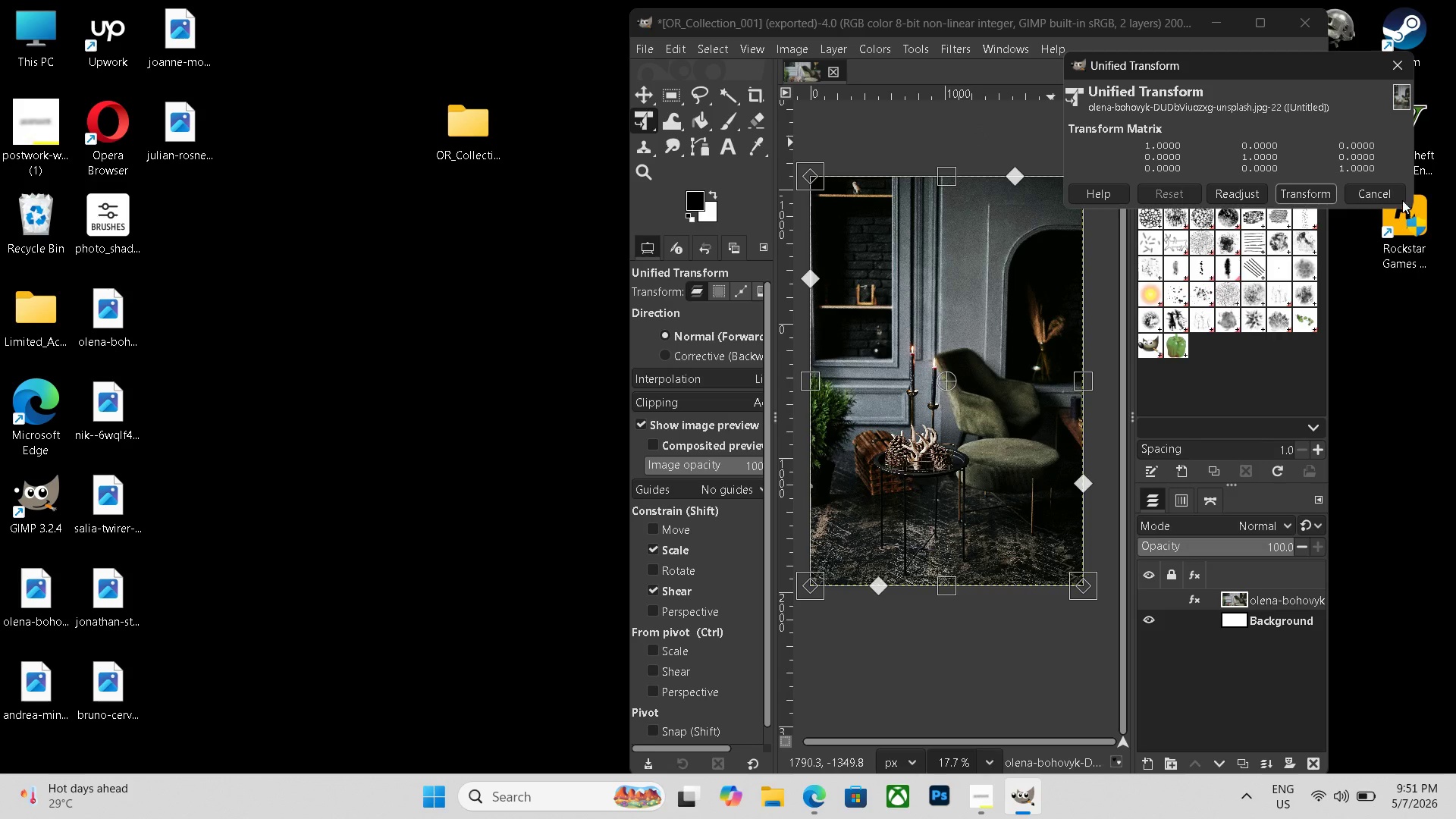 
left_click([1400, 196])
 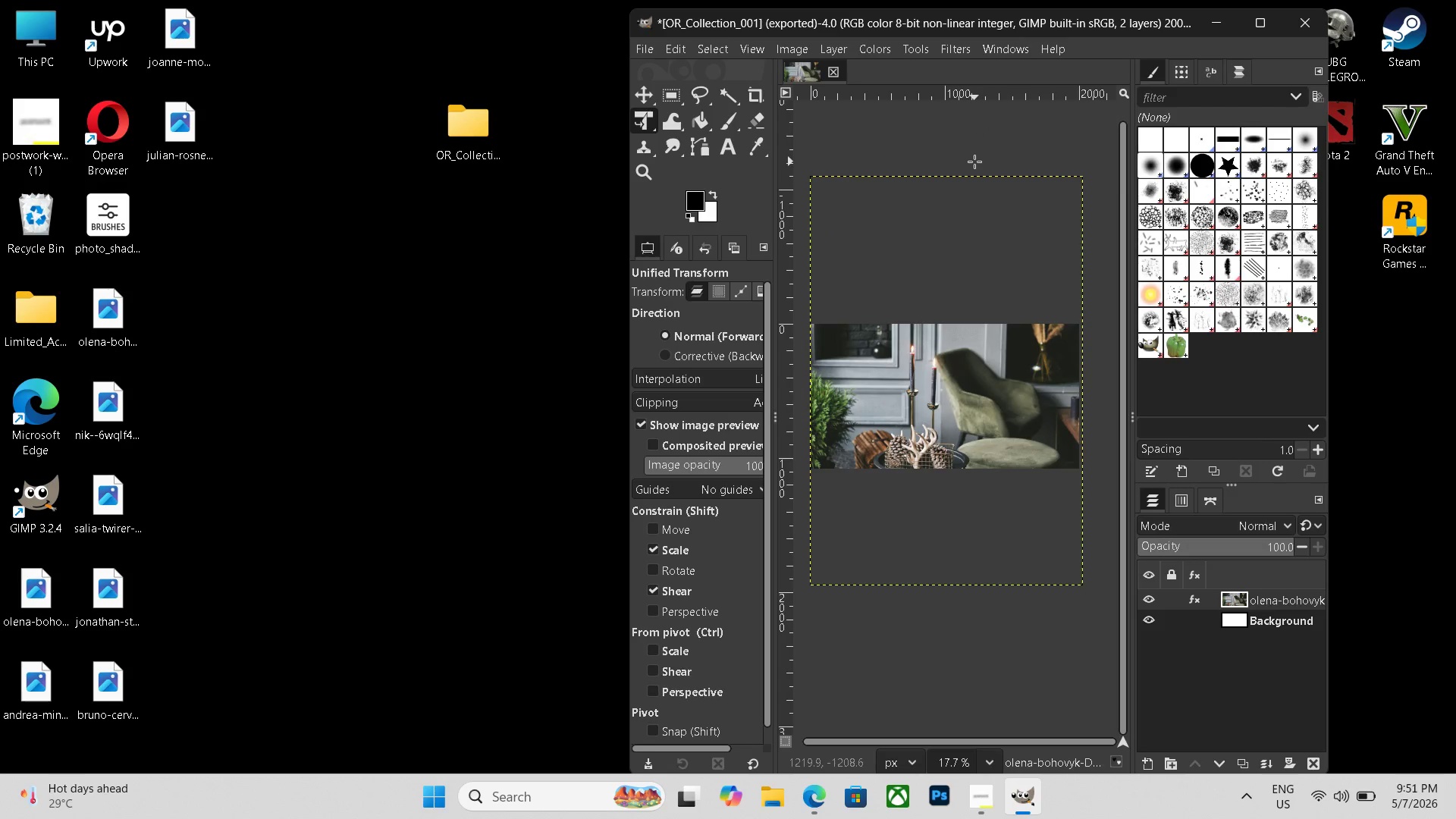 
key(Control+N)
 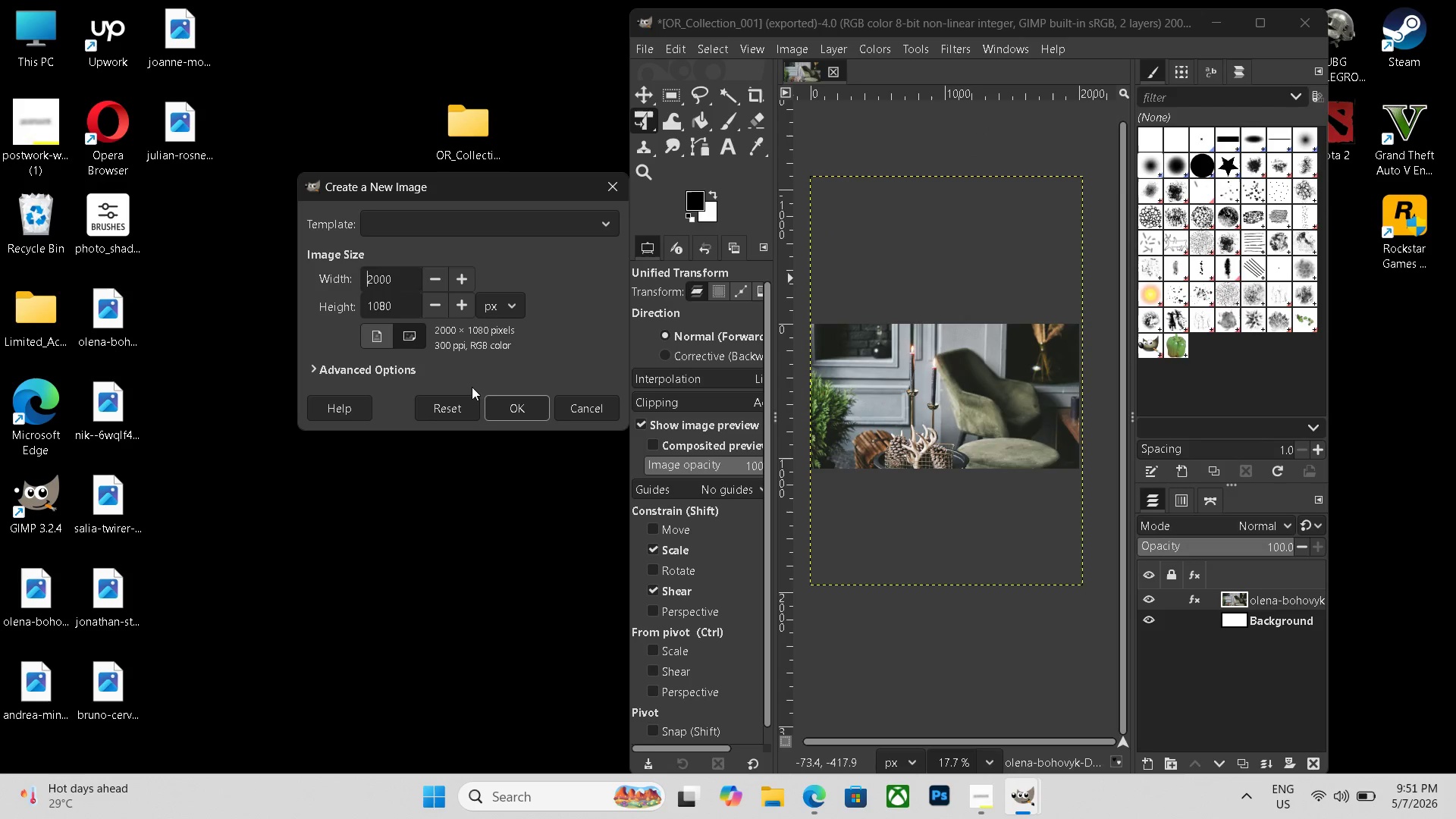 
left_click([520, 410])
 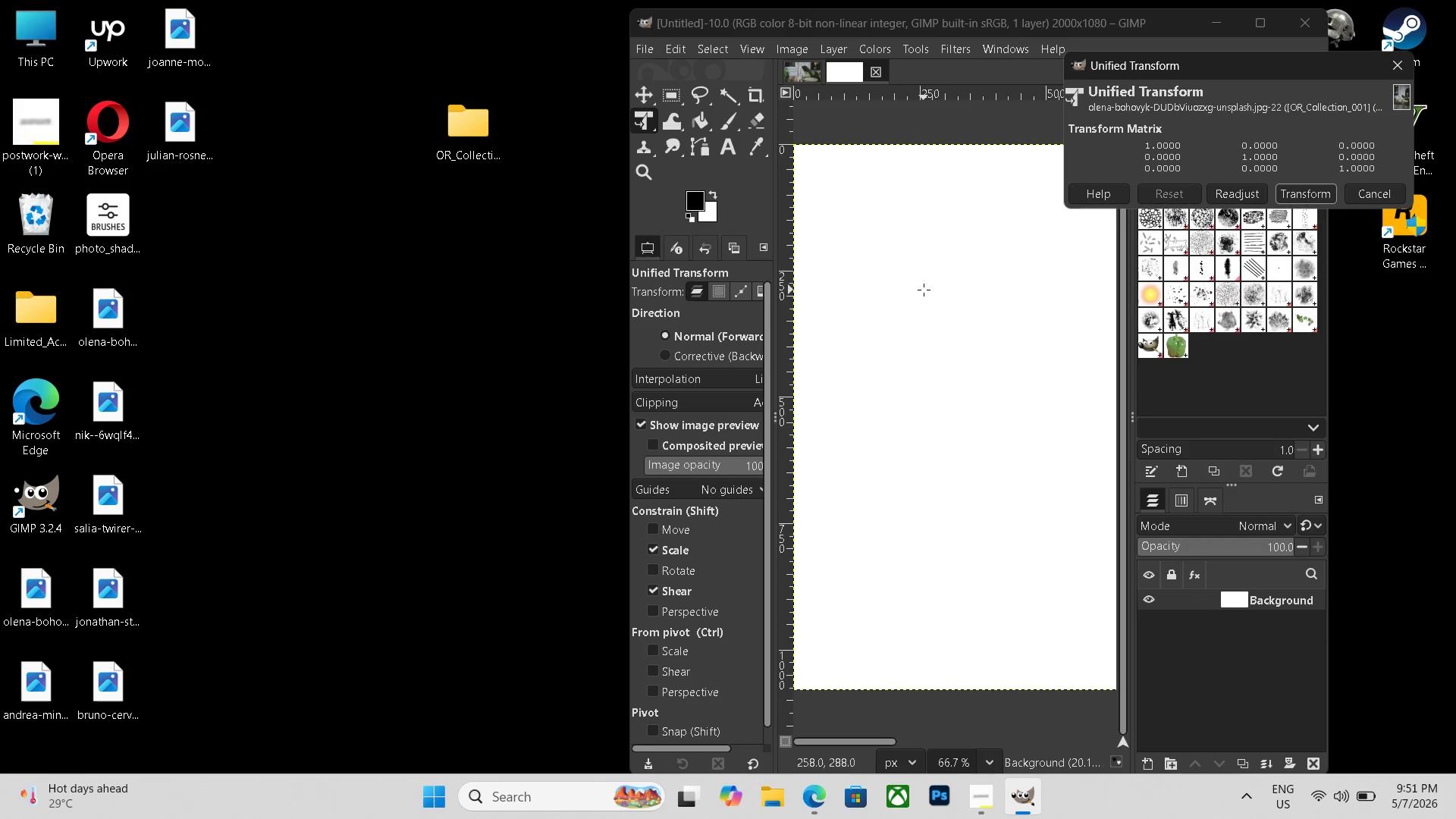 
hold_key(key=ControlLeft, duration=0.94)
scroll: coordinate [968, 538], scroll_direction: down, amount: 15.0
 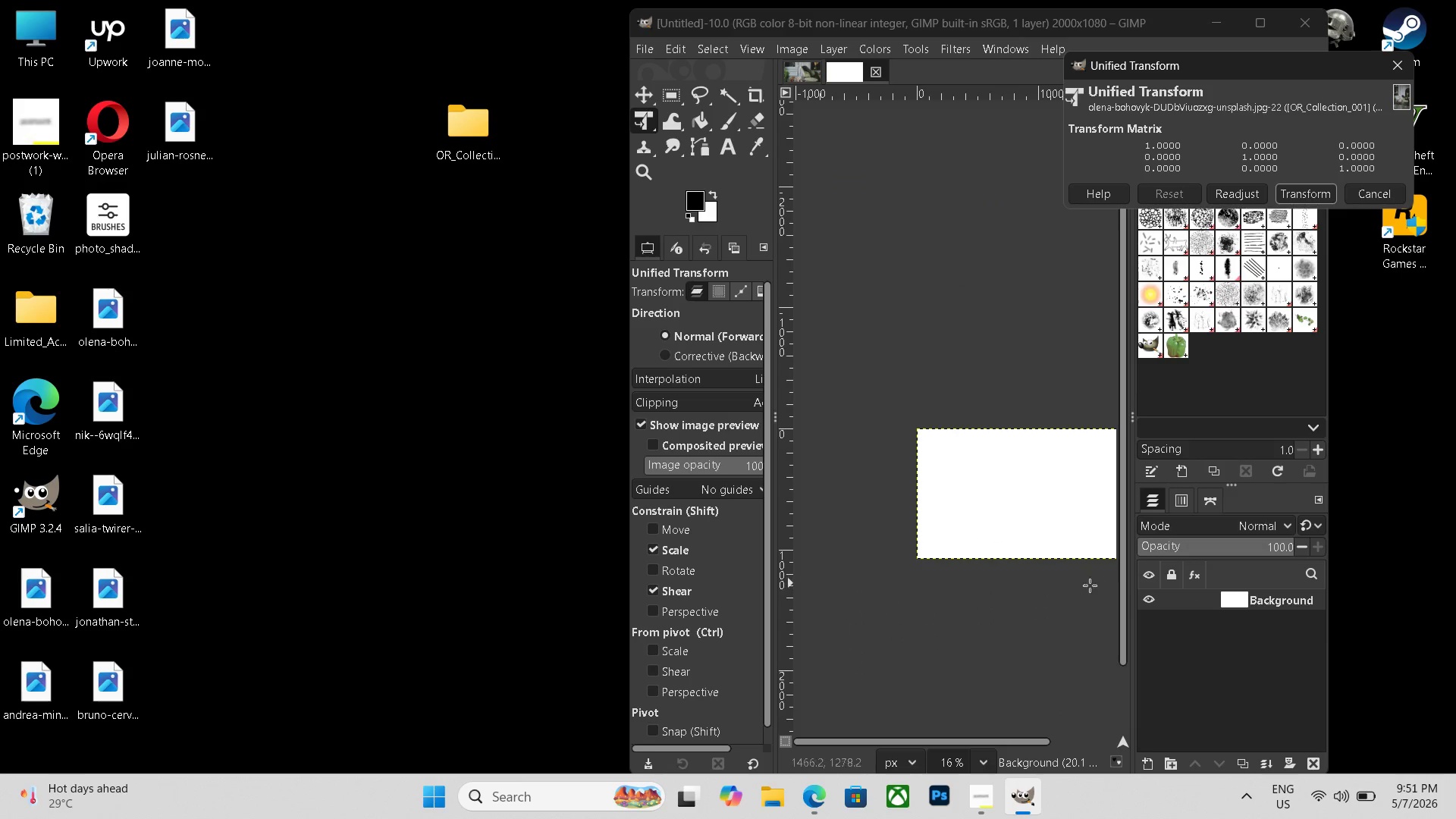 
hold_key(key=Space, duration=0.69)
 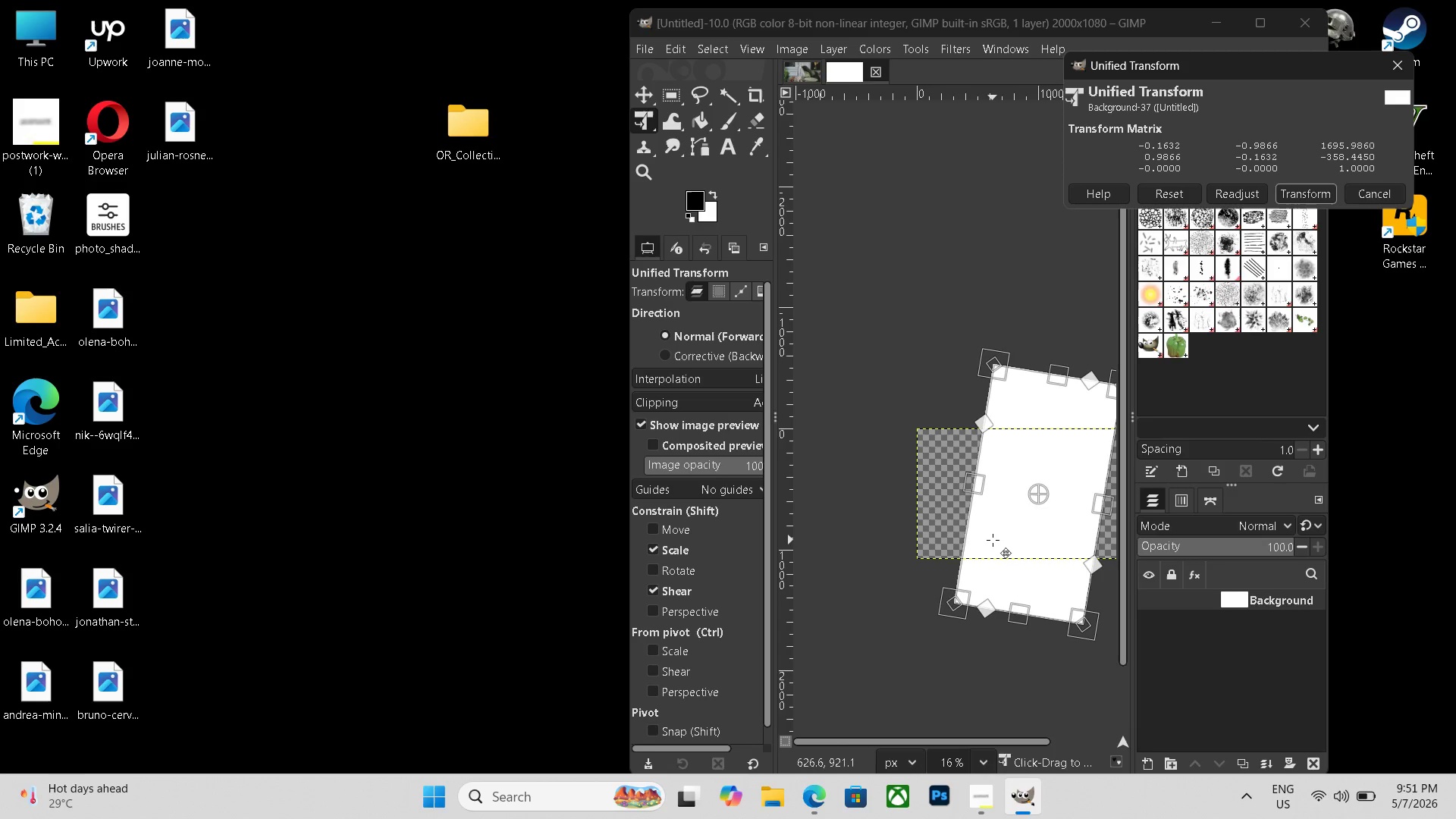 
left_click_drag(start_coordinate=[1077, 589], to_coordinate=[959, 512])
 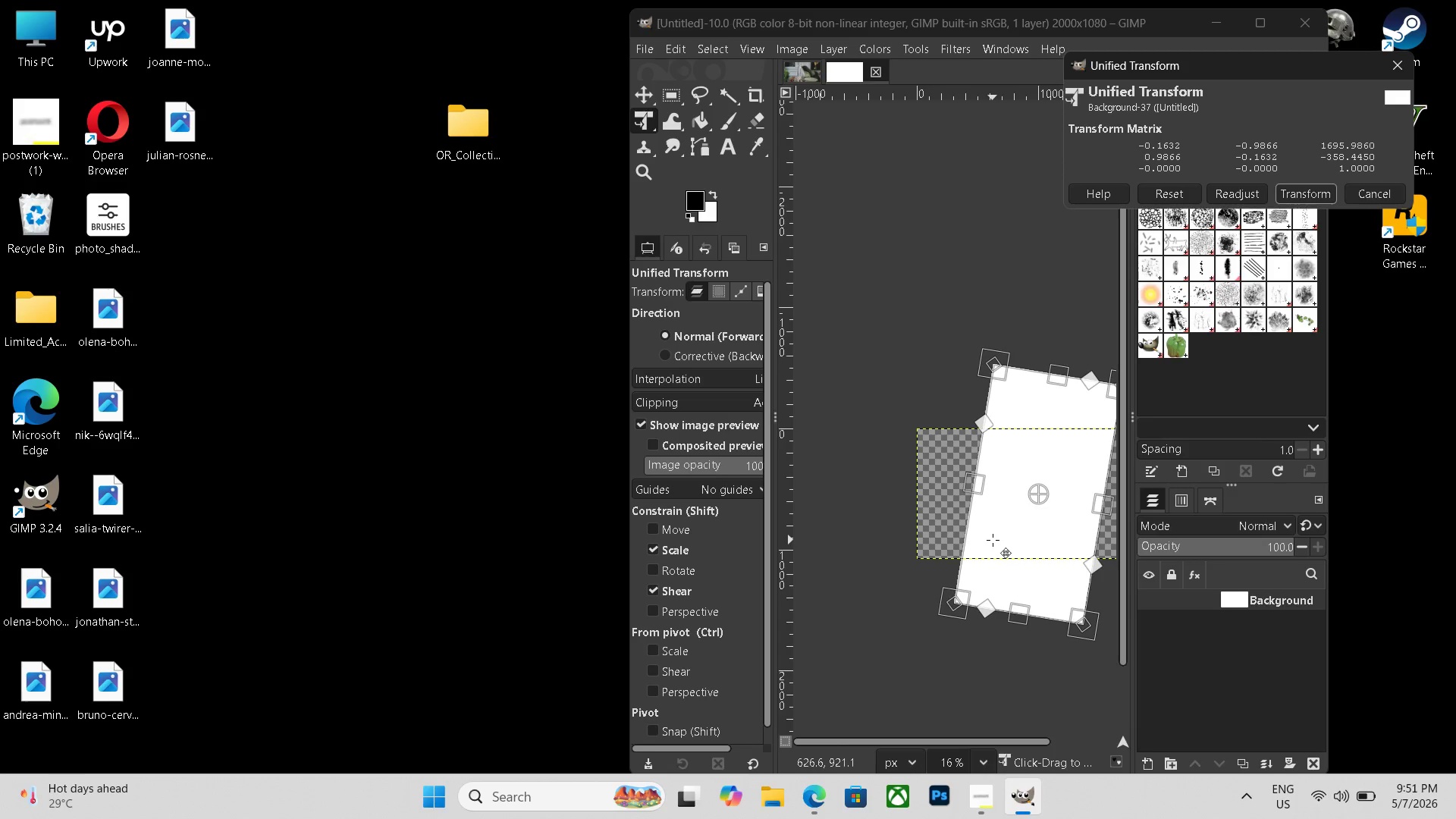 
key(Control+Z)
 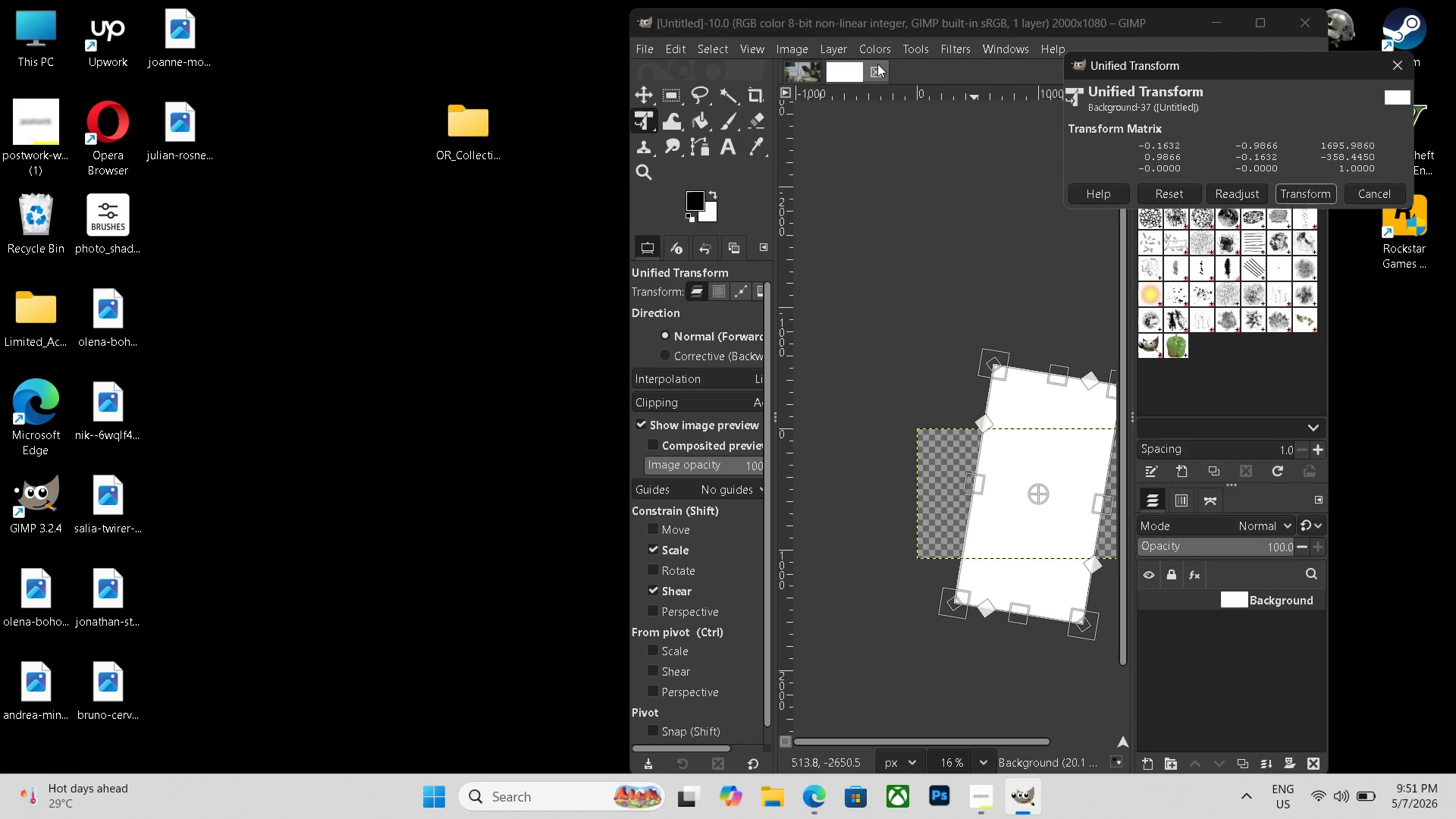 
left_click([876, 64])
 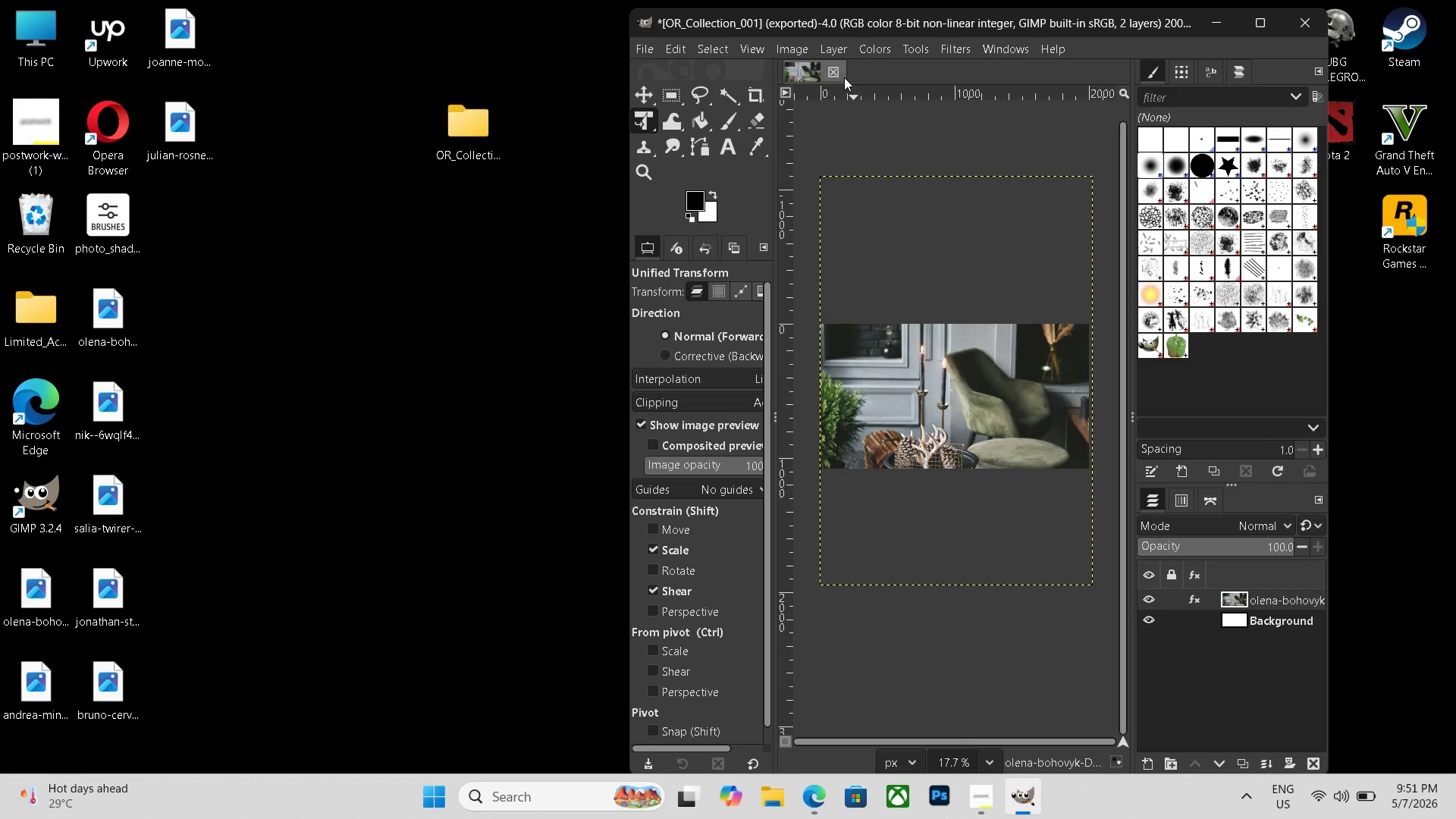 
left_click([839, 70])
 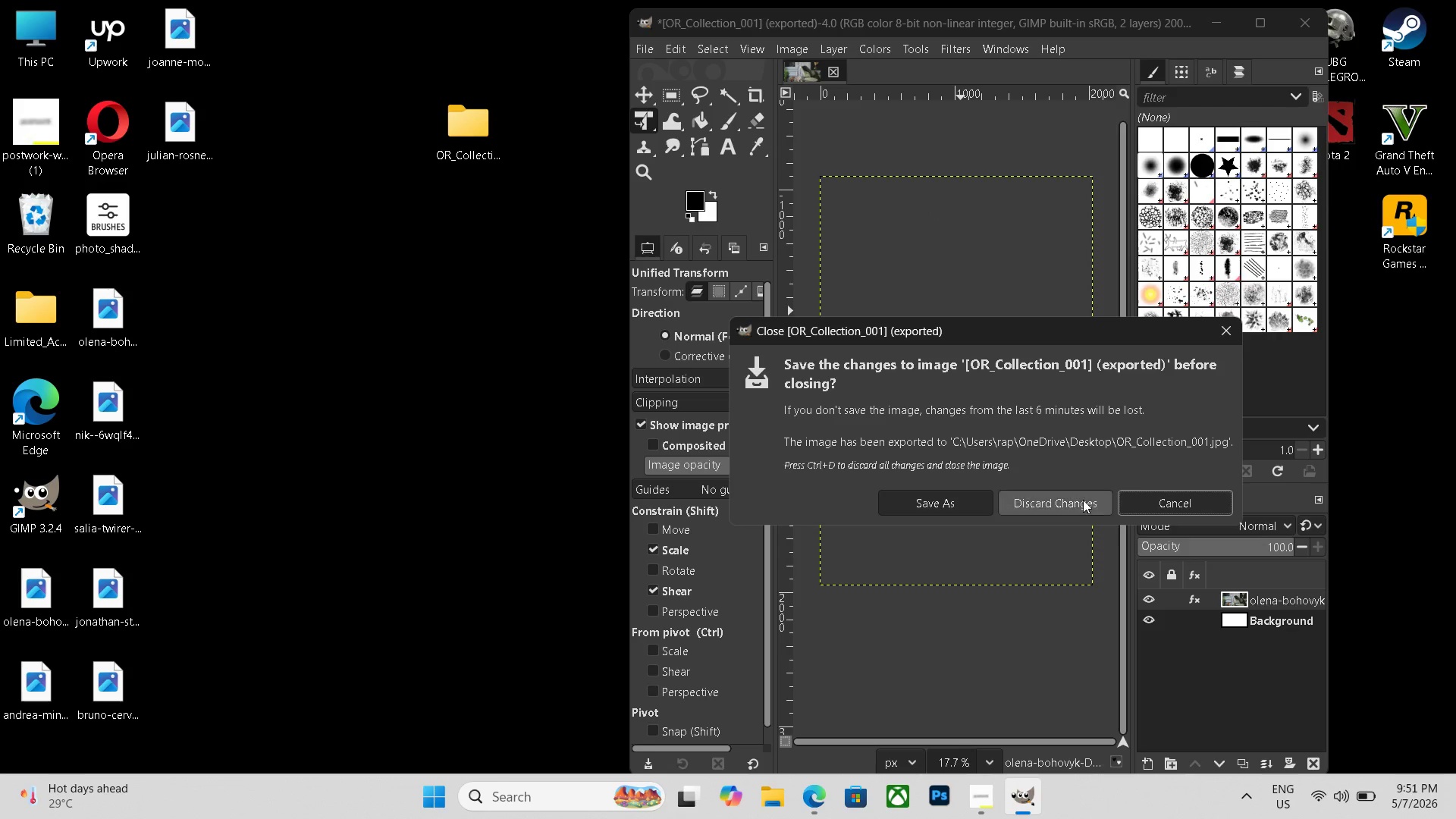 
left_click([1081, 500])
 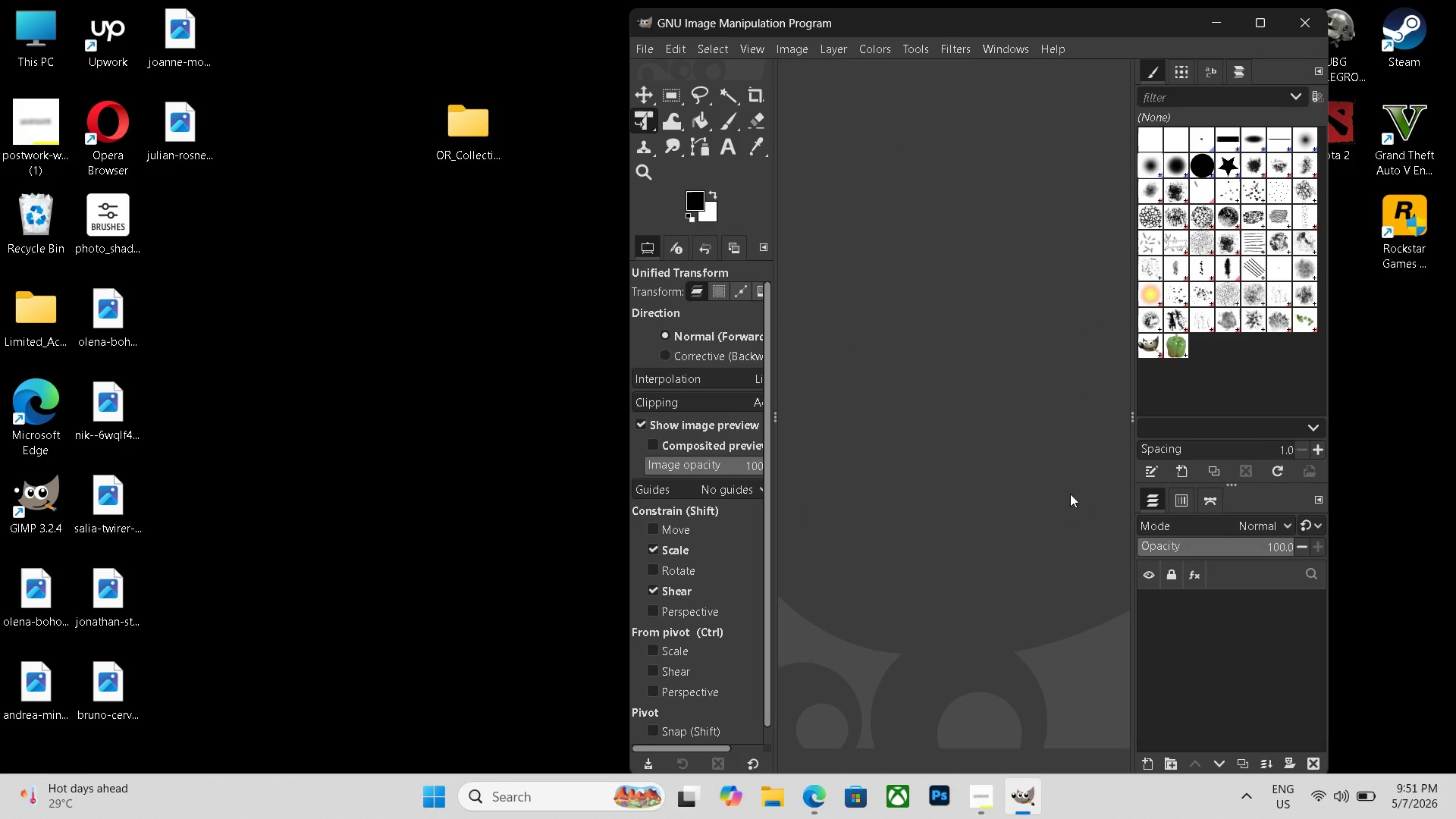 
key(Control+N)
 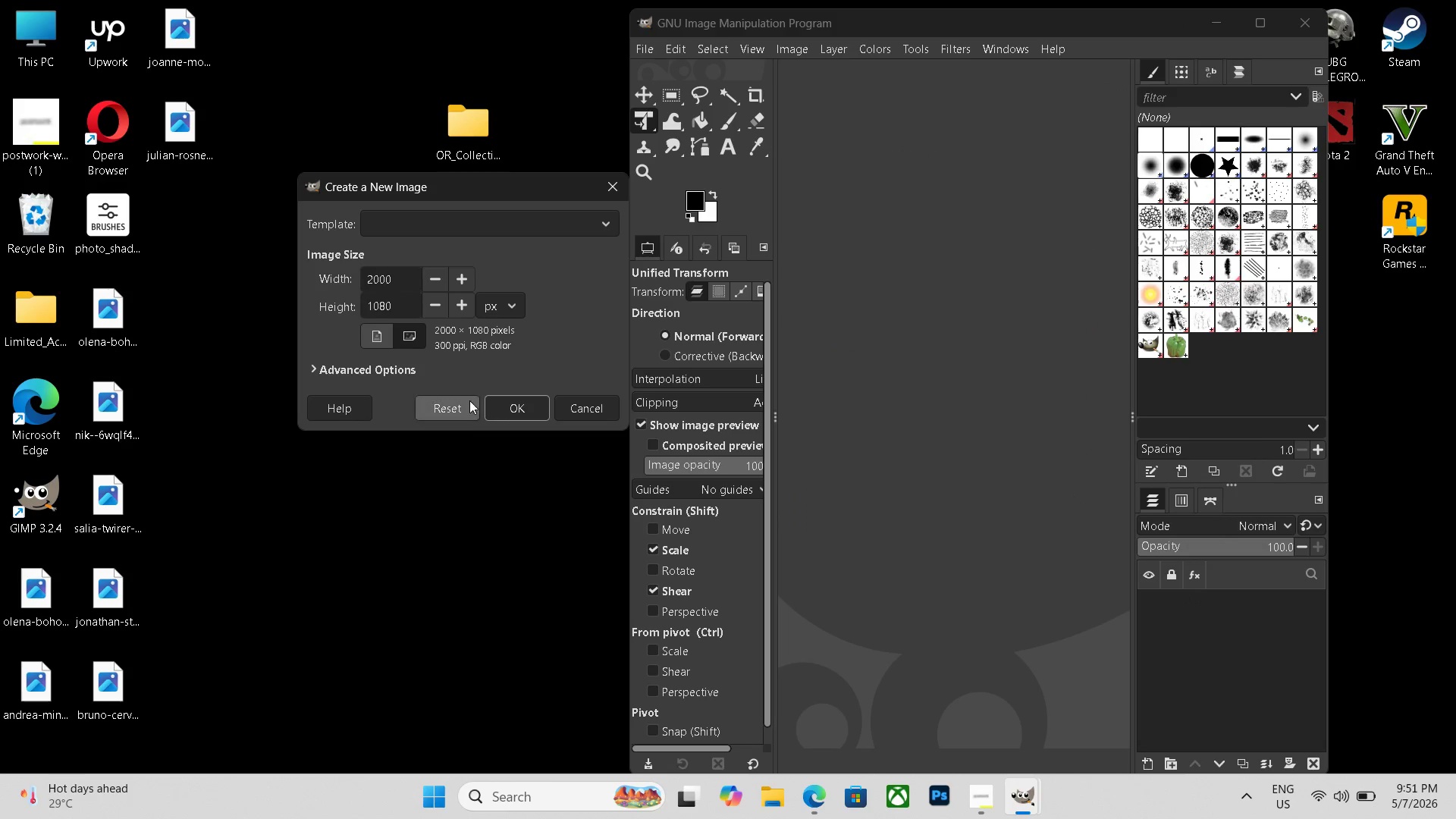 
left_click([508, 403])
 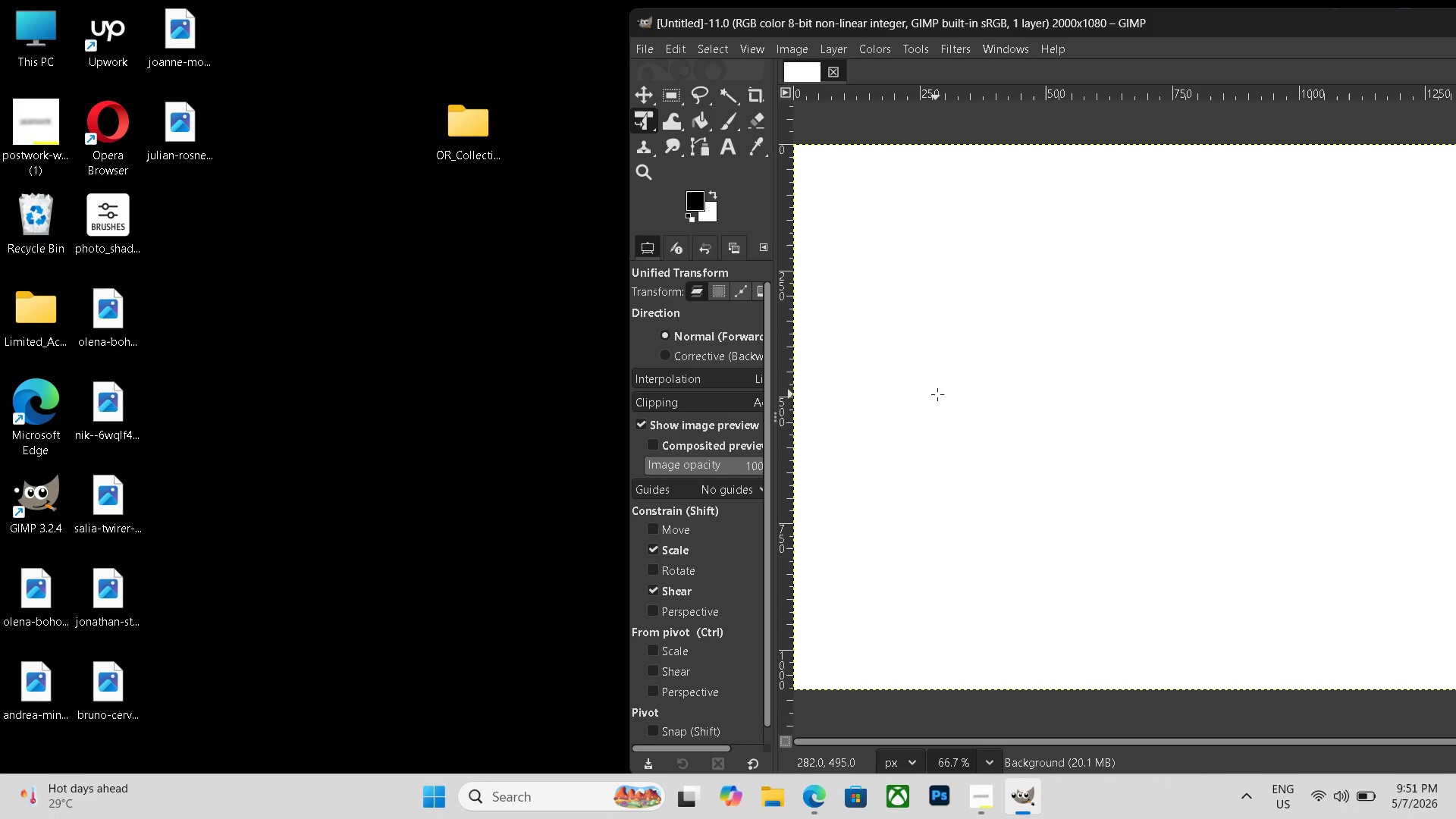 
hold_key(key=ControlLeft, duration=0.47)
scroll: coordinate [944, 392], scroll_direction: down, amount: 6.0
 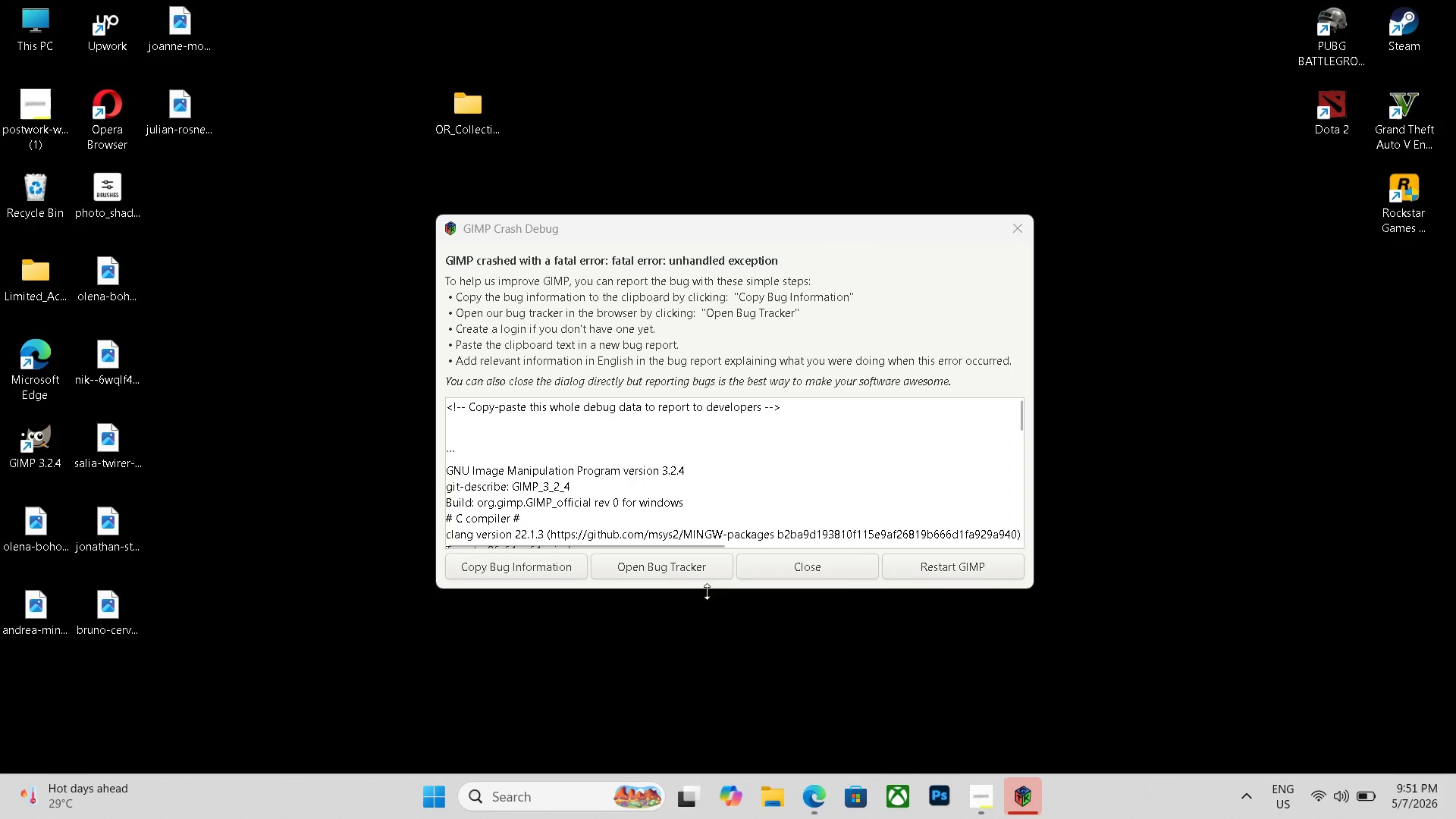 
left_click([932, 570])
 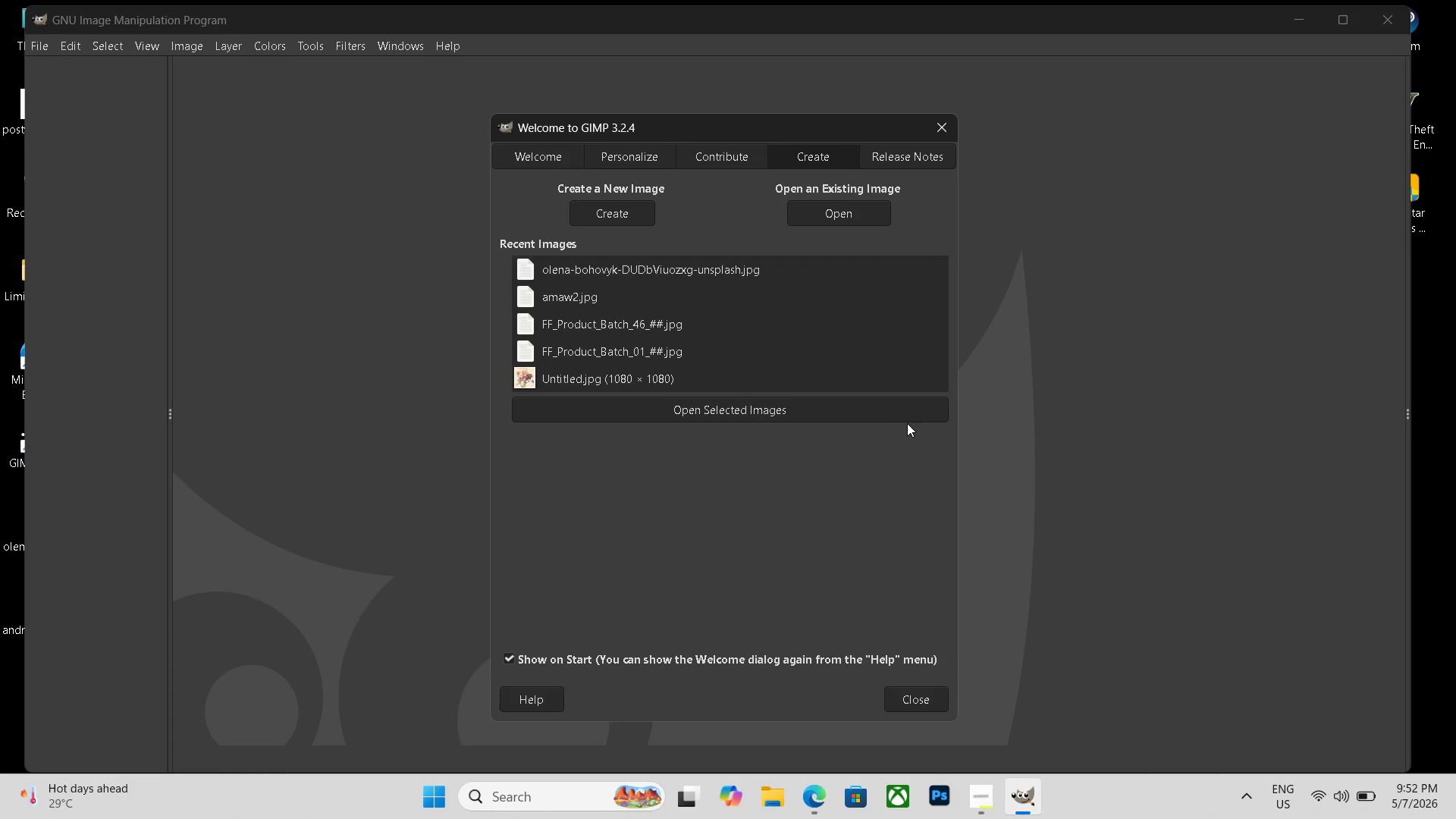 
wait(58.19)
 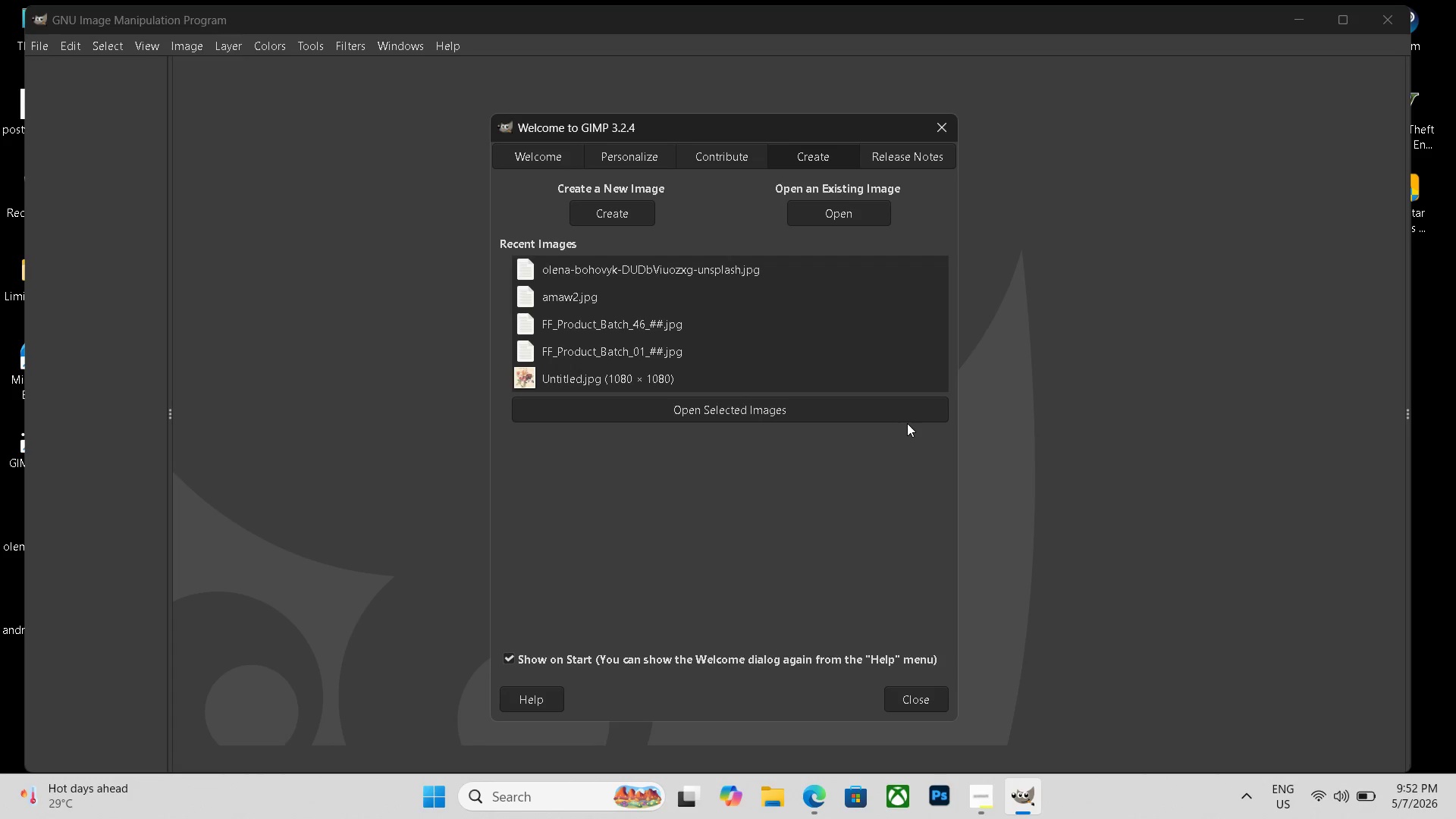 
left_click([905, 697])
 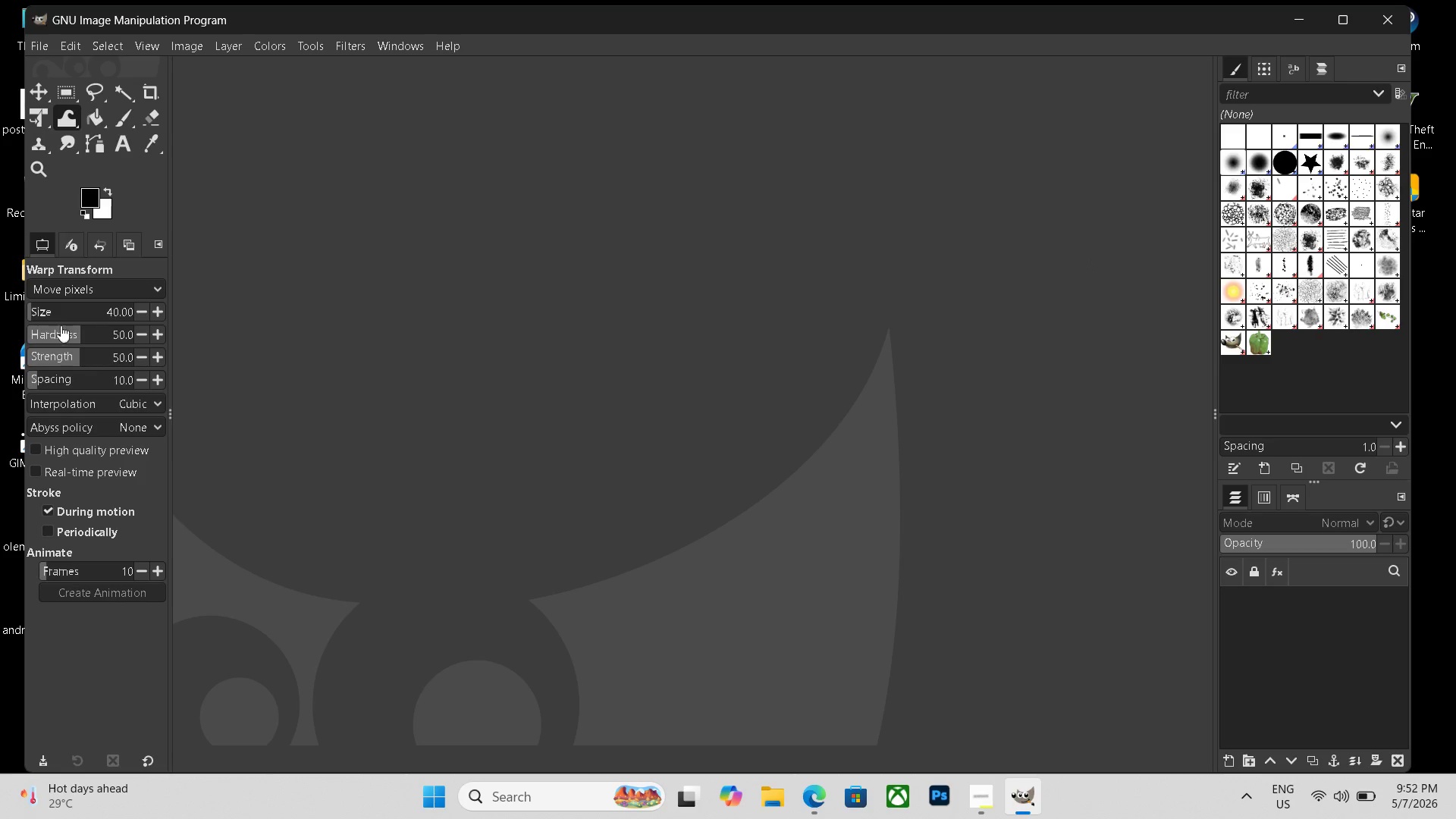 
left_click([27, 331])
 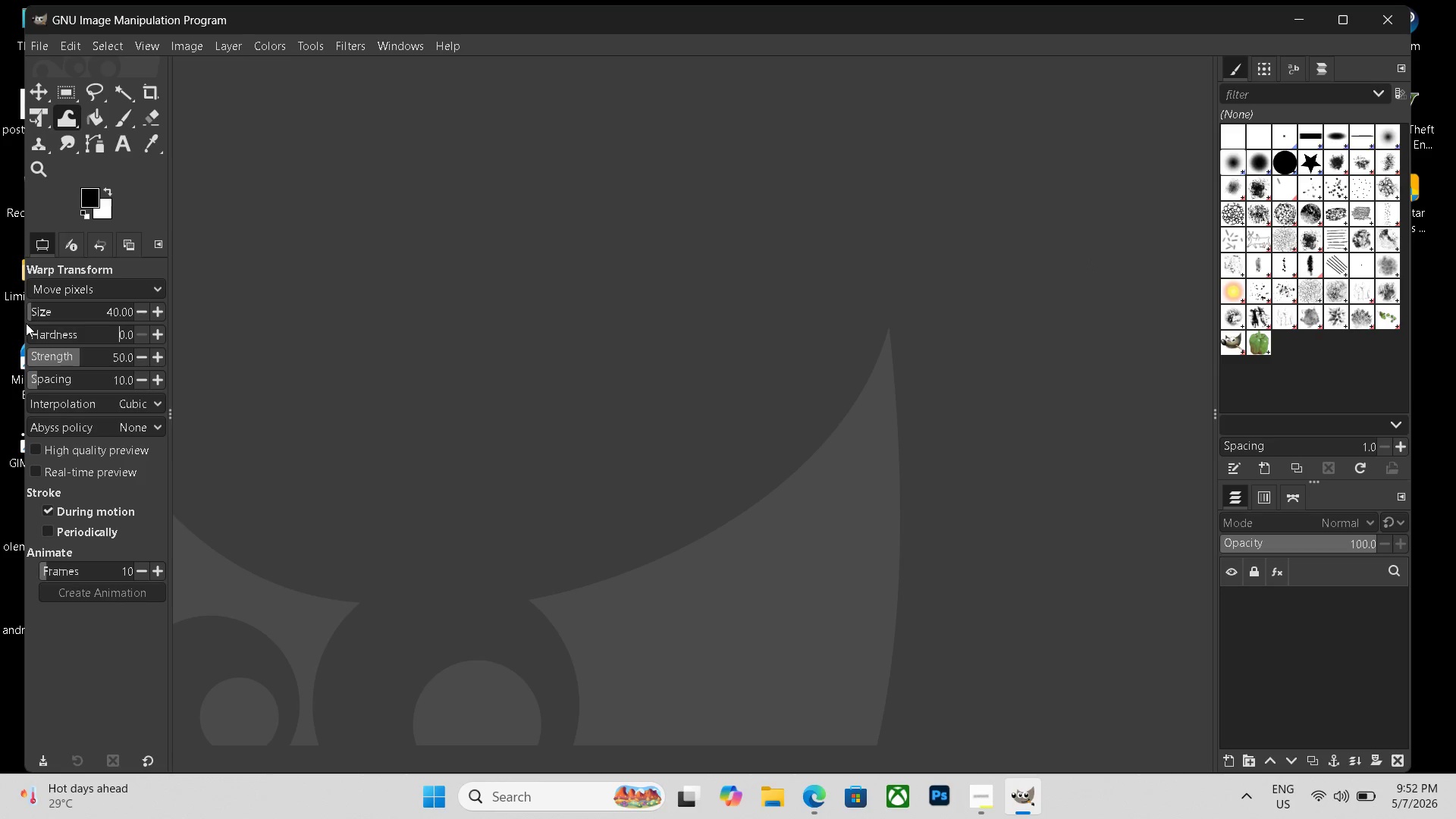 
left_click_drag(start_coordinate=[25, 323], to_coordinate=[37, 322])
 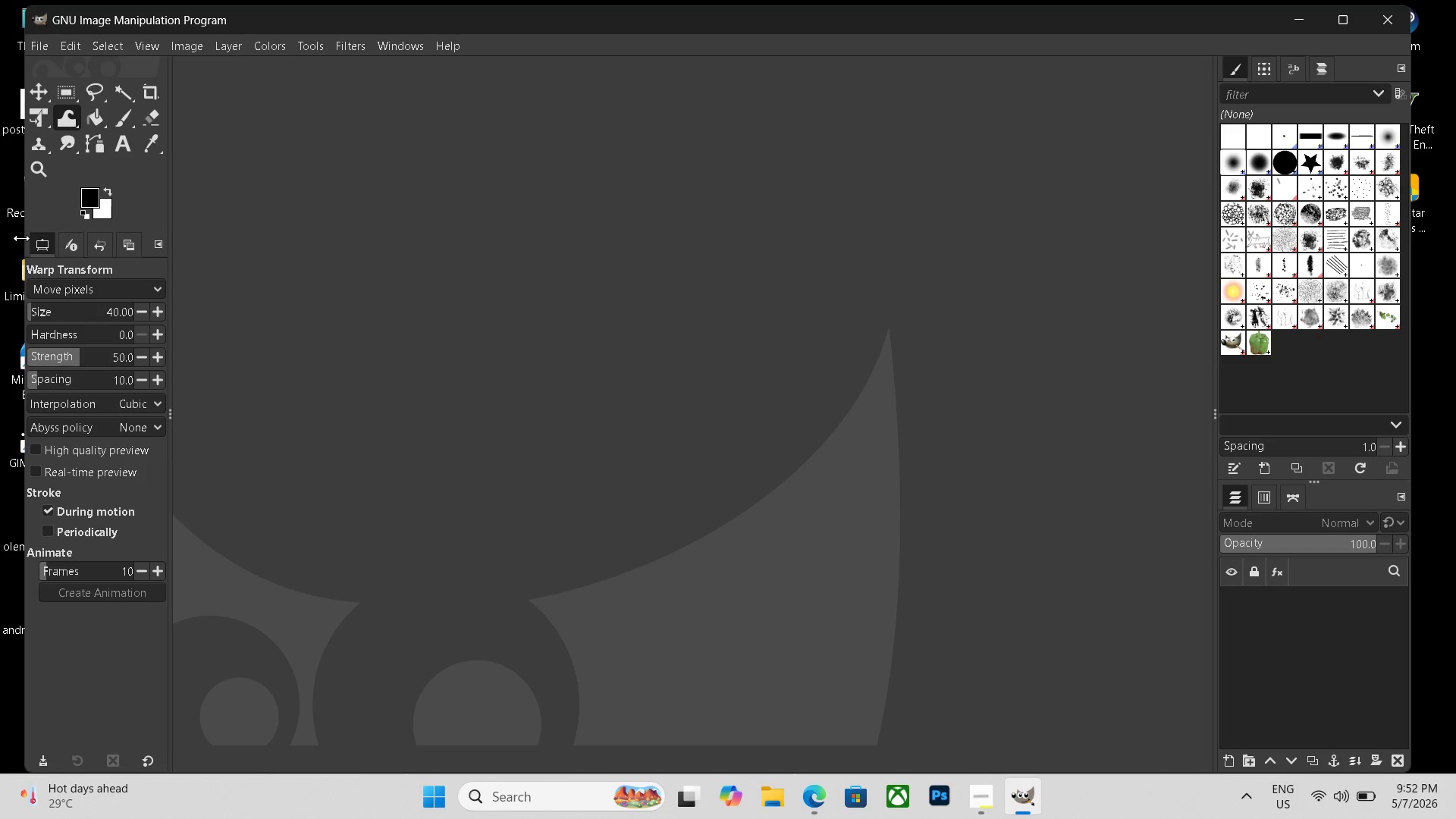 
left_click_drag(start_coordinate=[21, 238], to_coordinate=[626, 237])
 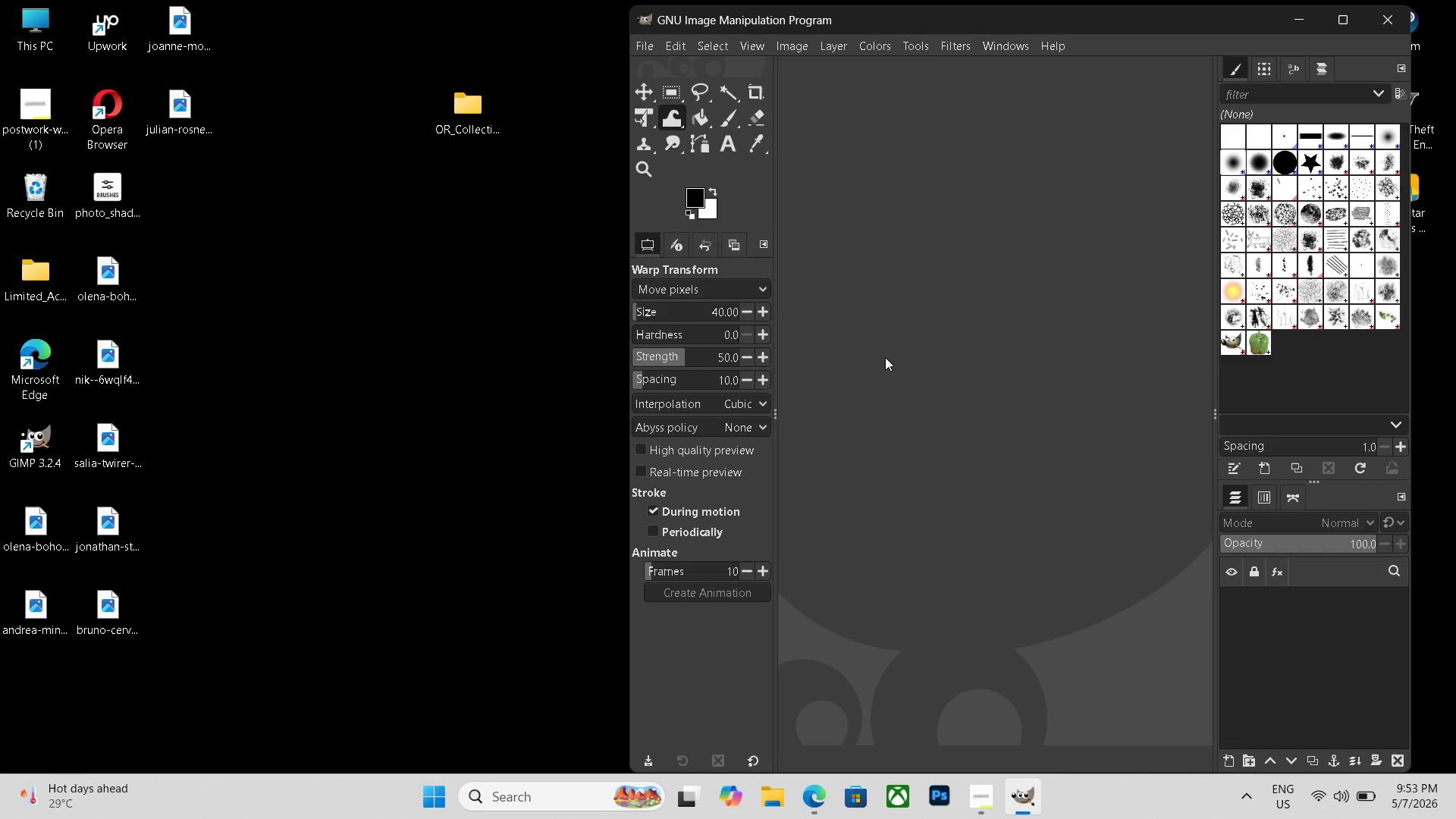 
key(Control+N)
 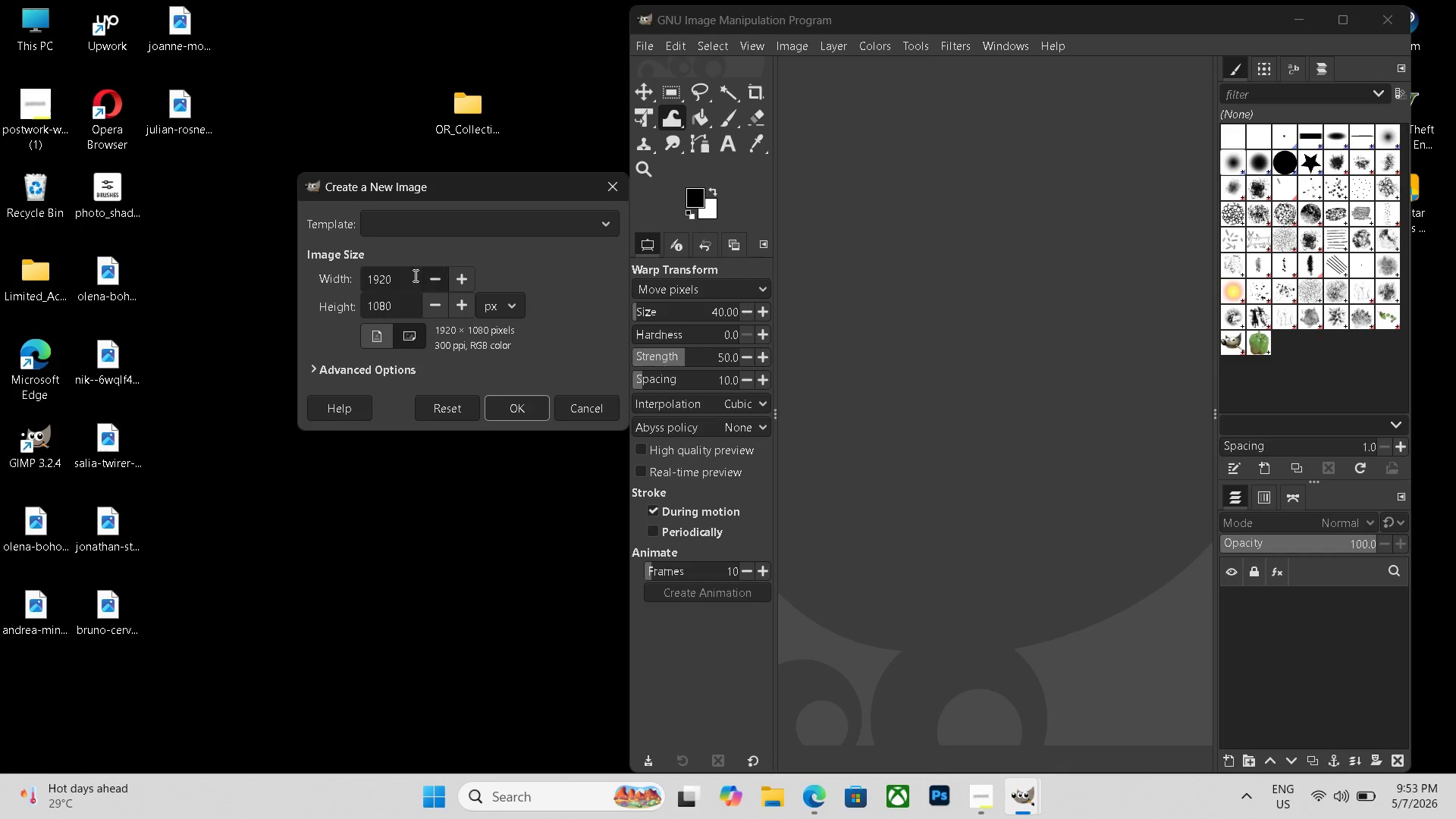 
left_click_drag(start_coordinate=[402, 275], to_coordinate=[344, 275])
 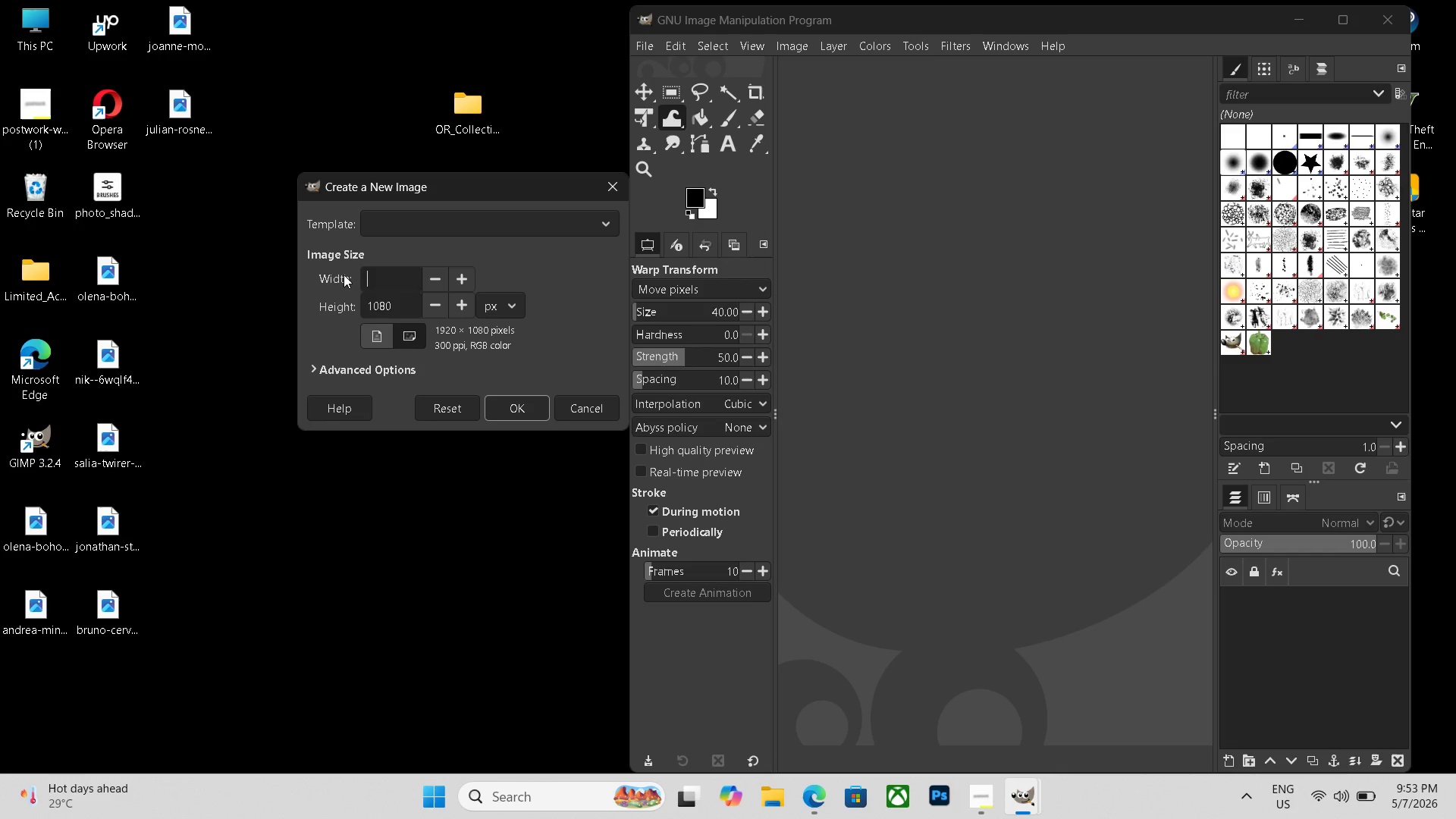 
key(Backspace)
 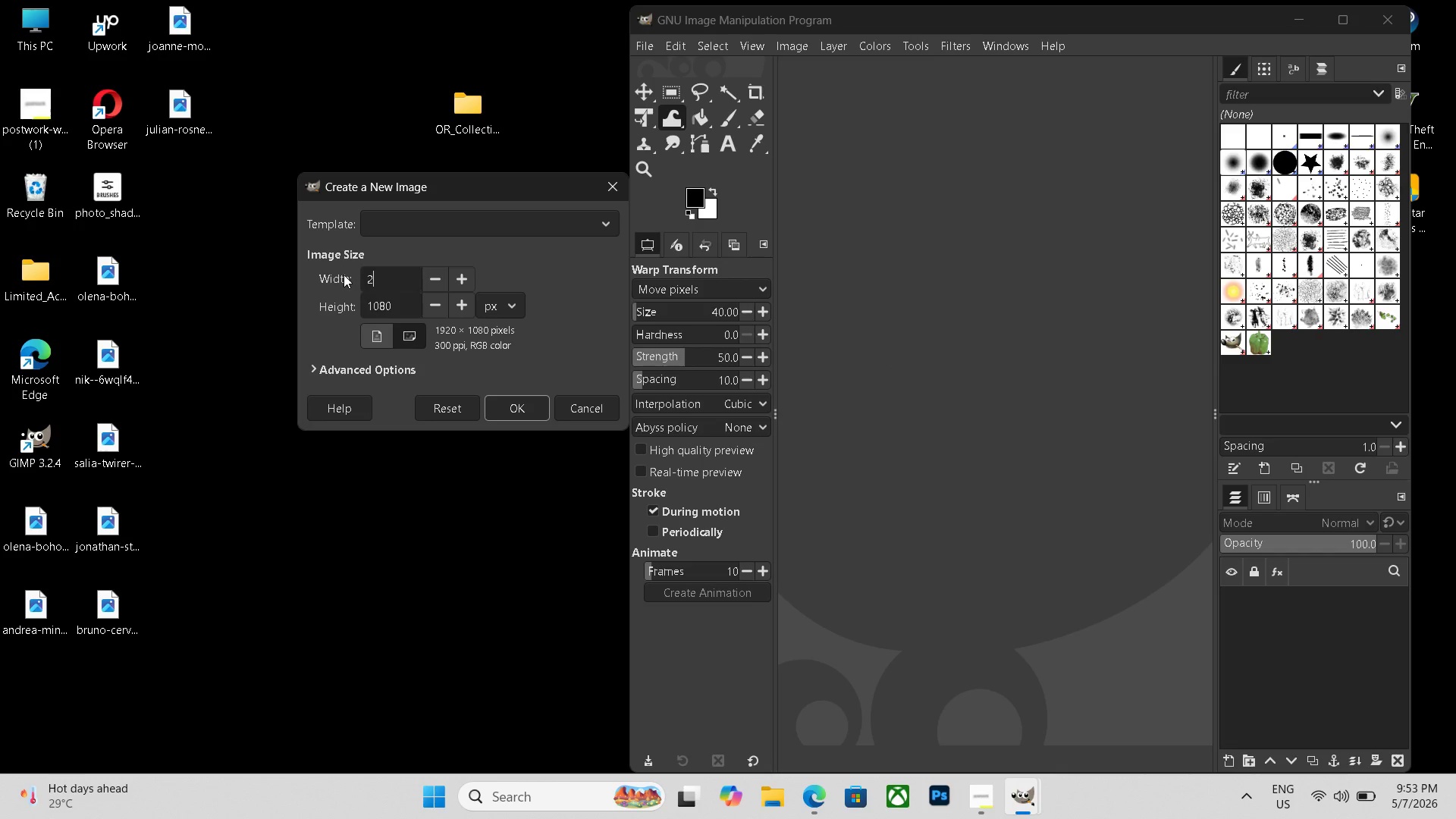 
key(Numpad2)
 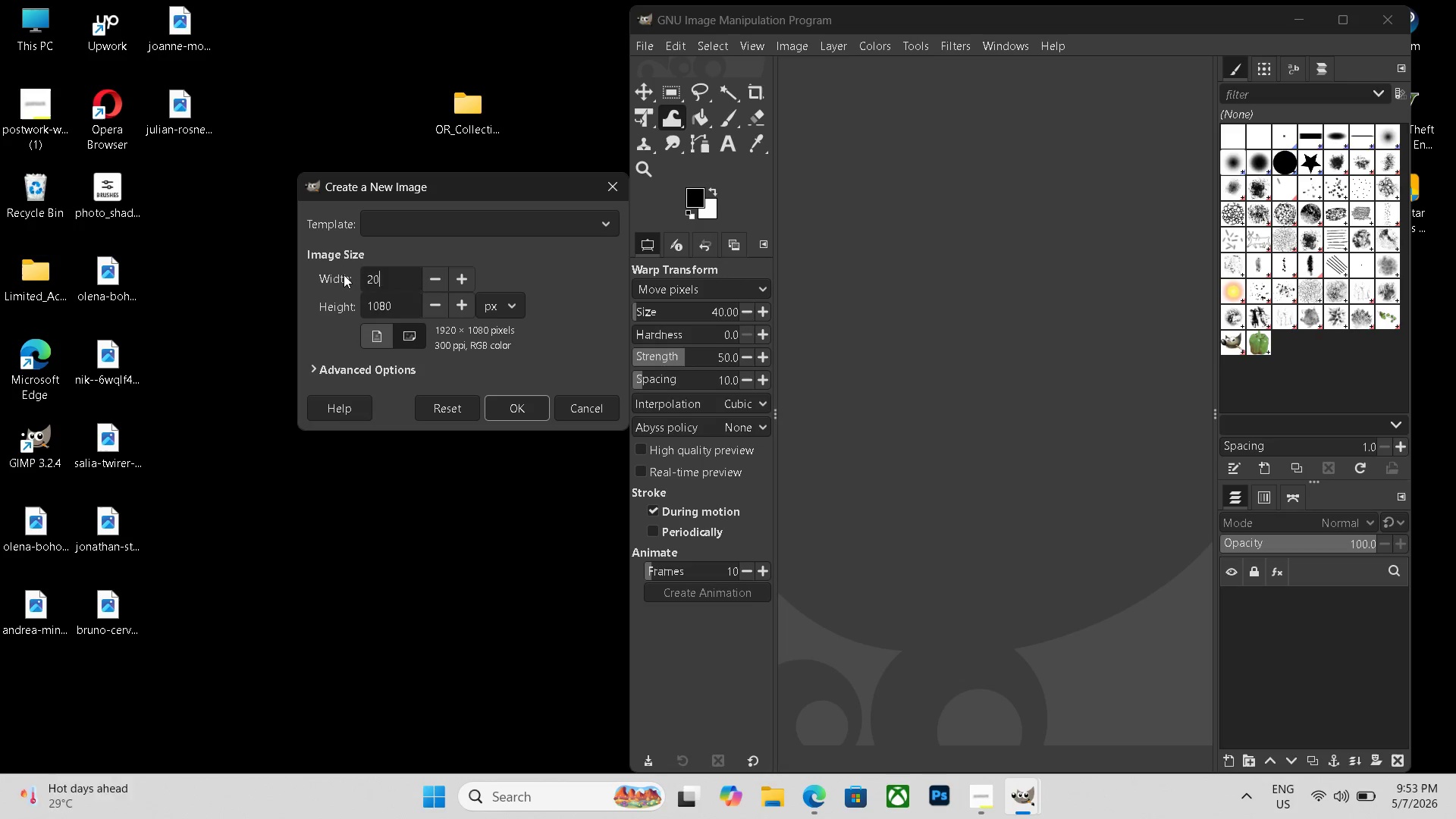 
key(Numpad0)
 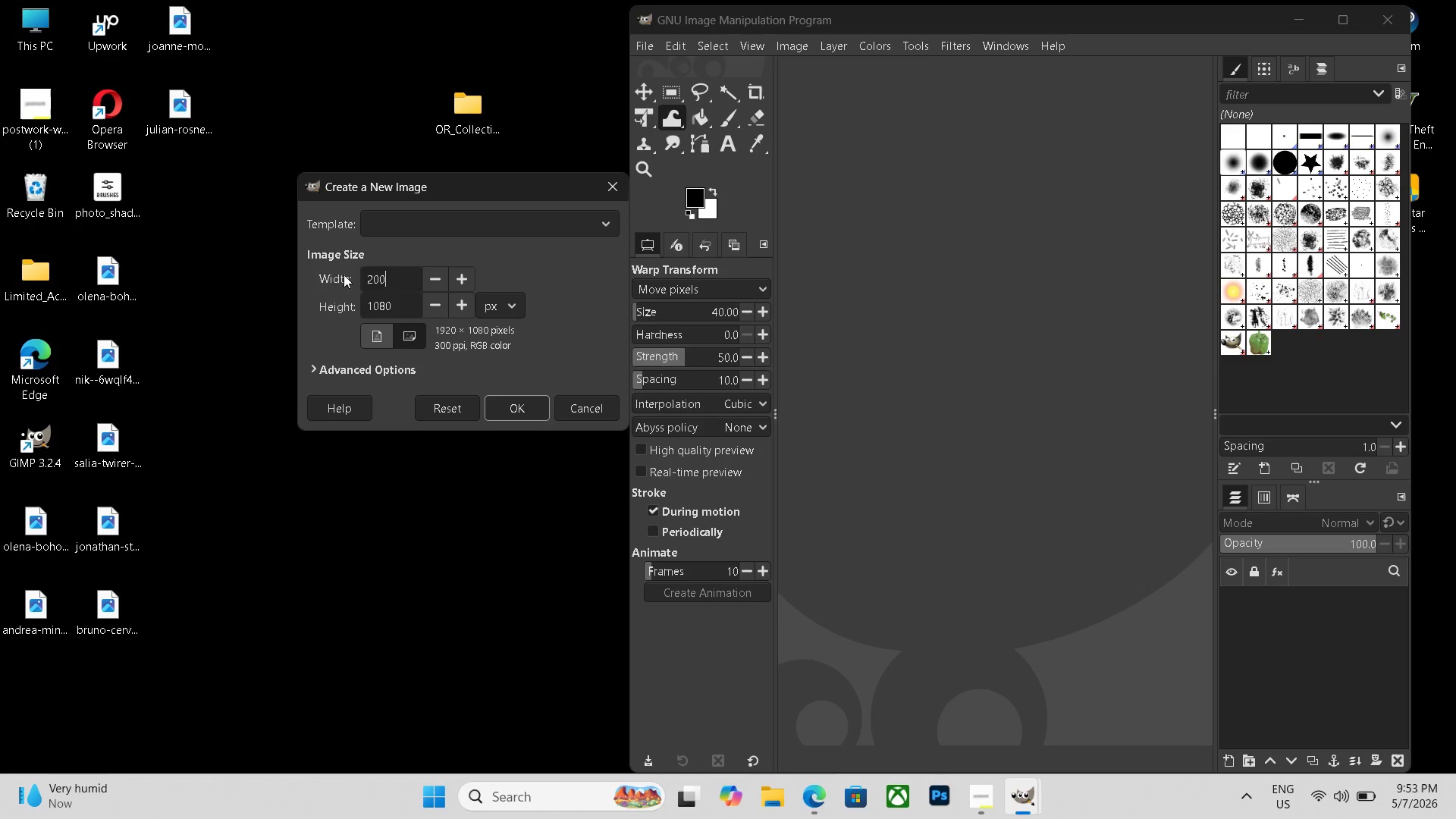 
key(Numpad0)
 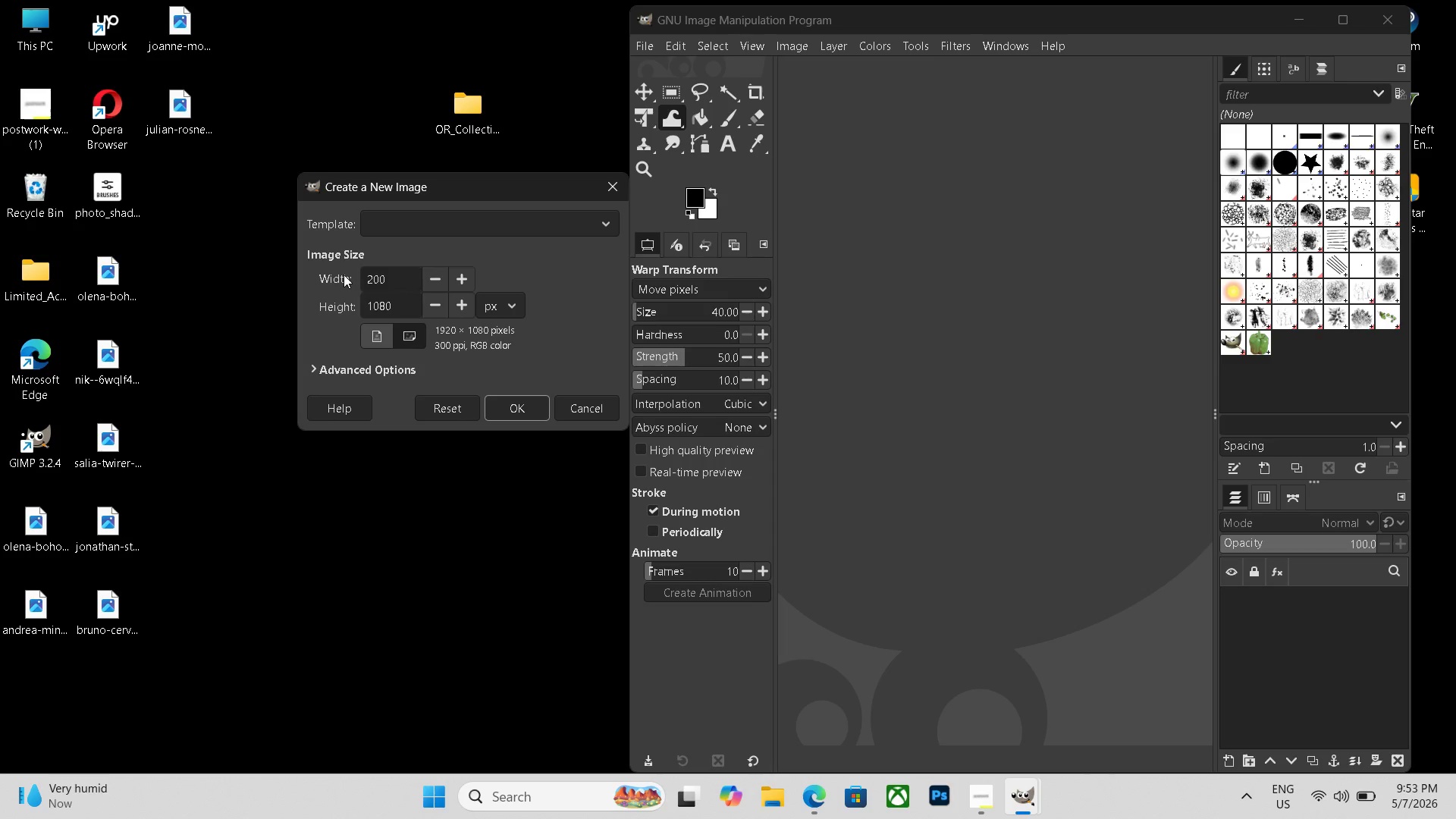 
key(Numpad0)
 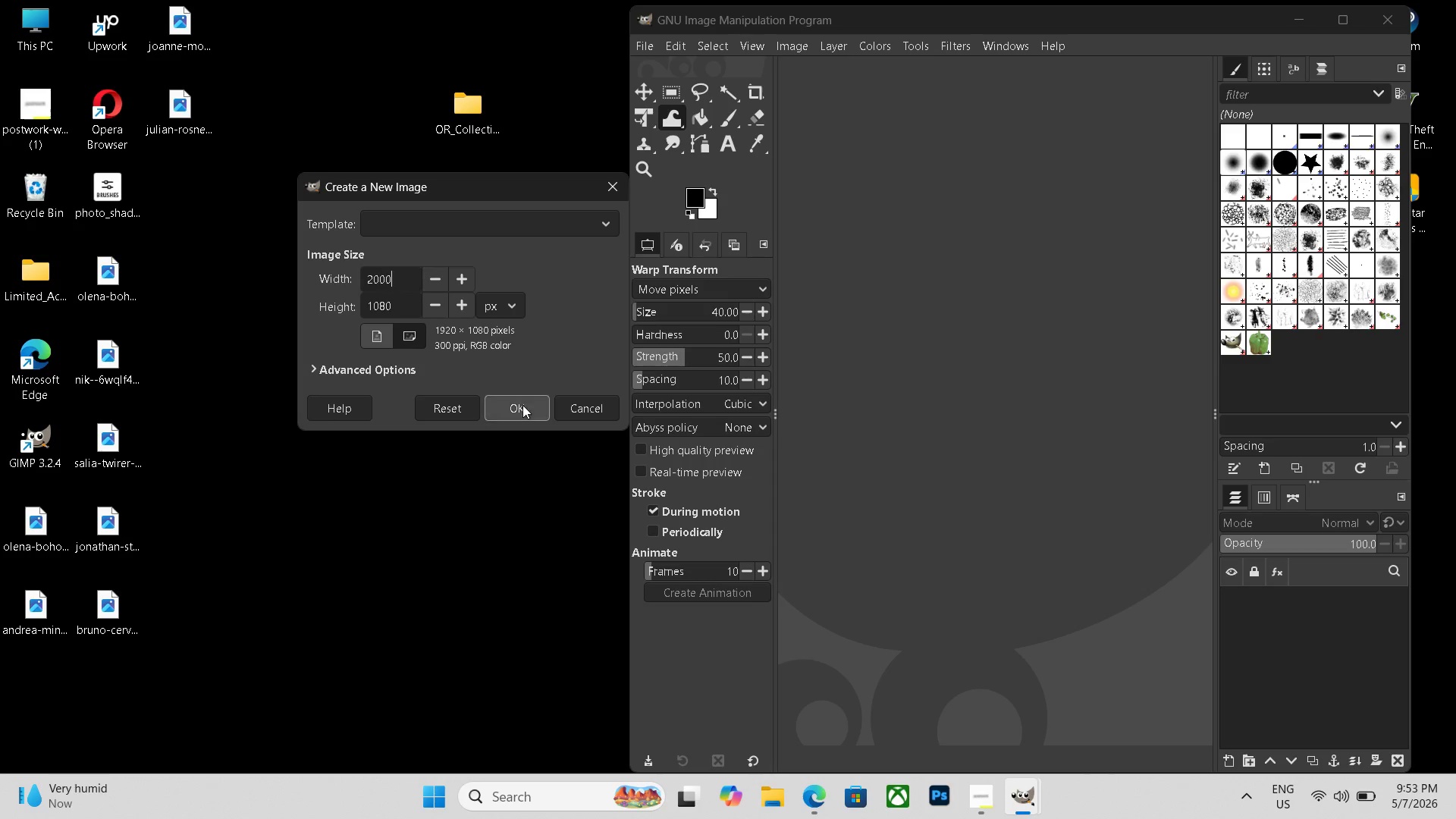 
left_click([522, 405])
 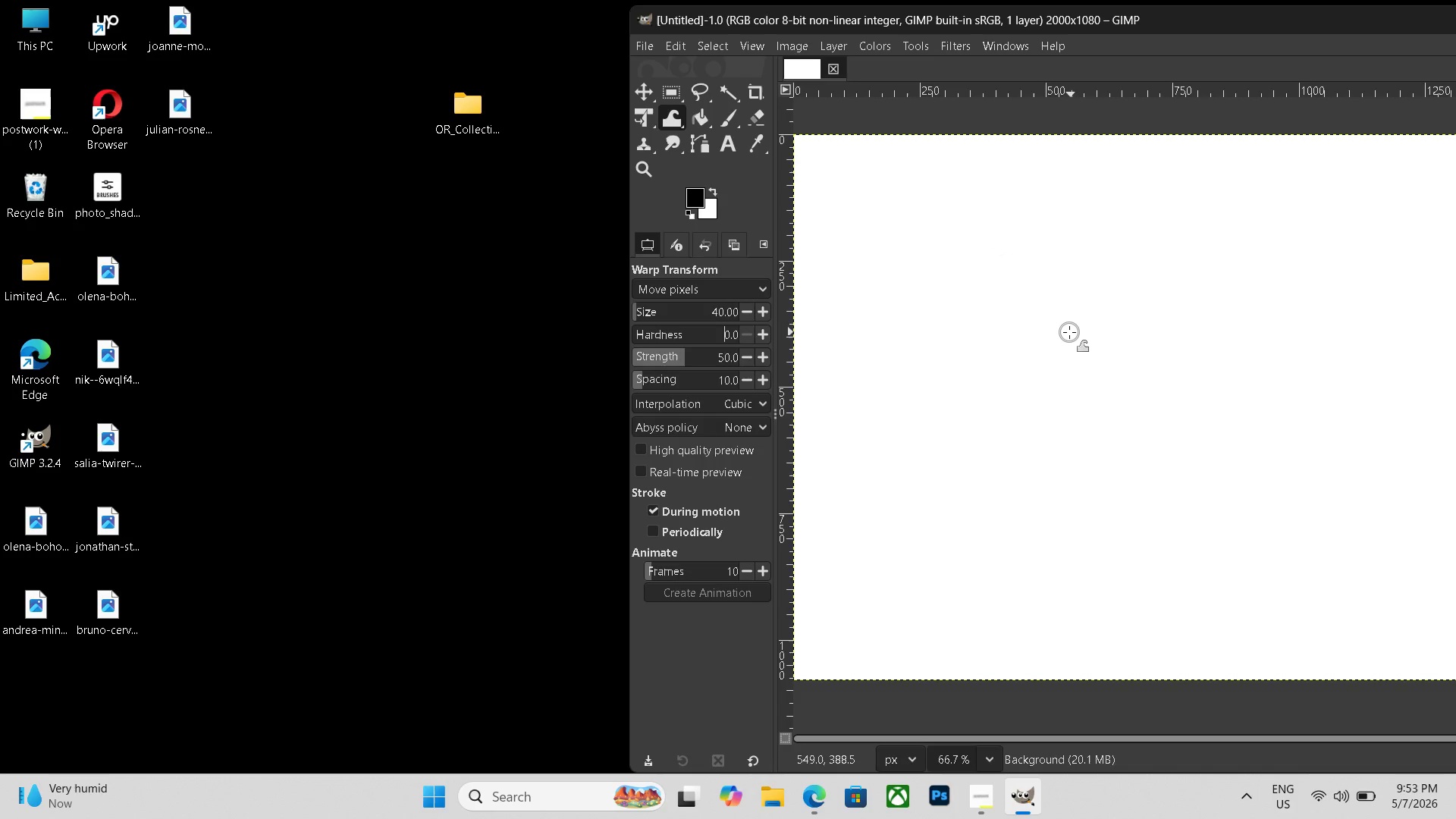 
hold_key(key=ControlLeft, duration=0.81)
scroll: coordinate [1068, 336], scroll_direction: down, amount: 6.0
 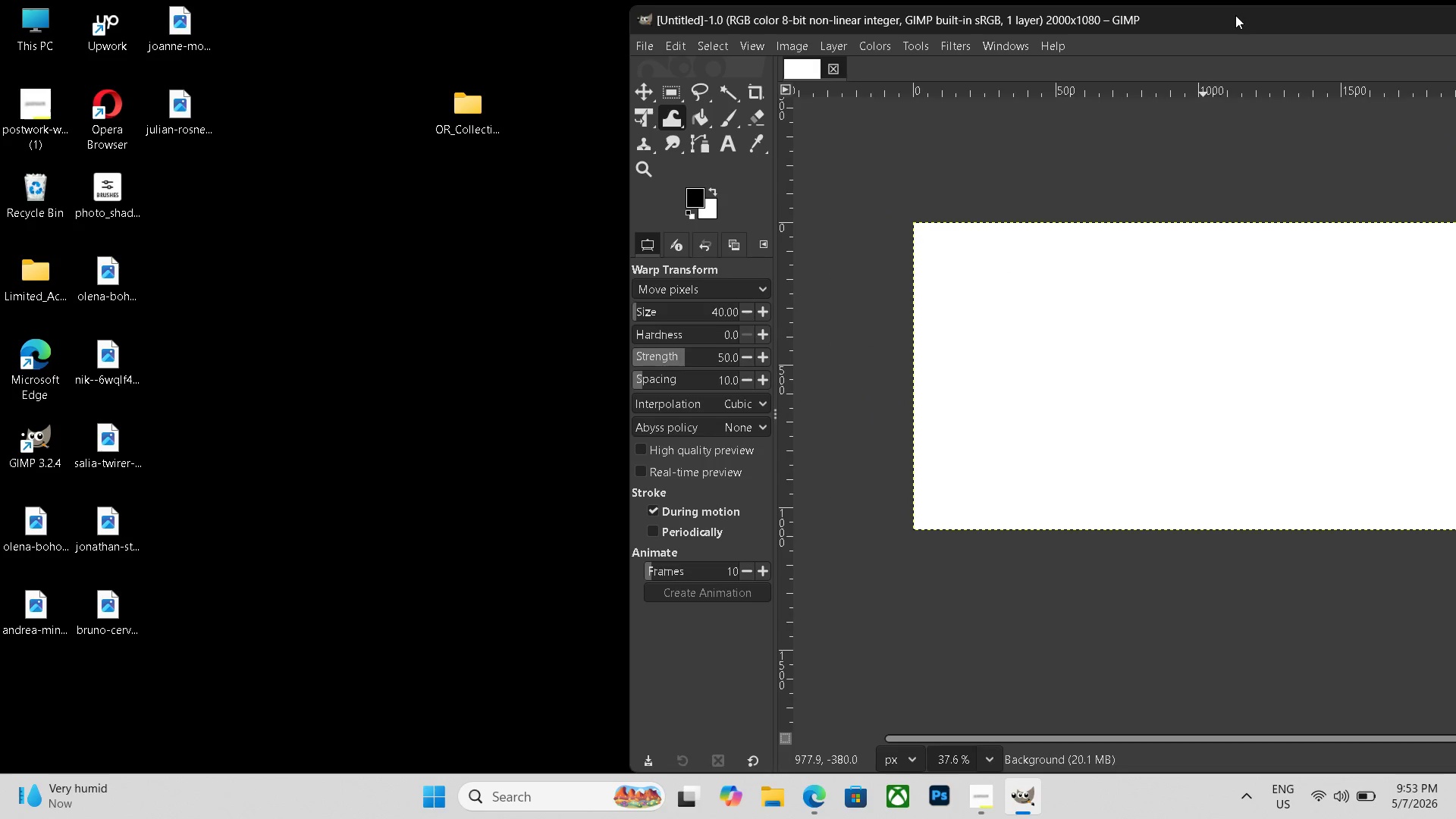 
left_click_drag(start_coordinate=[1235, 15], to_coordinate=[1128, 16])
 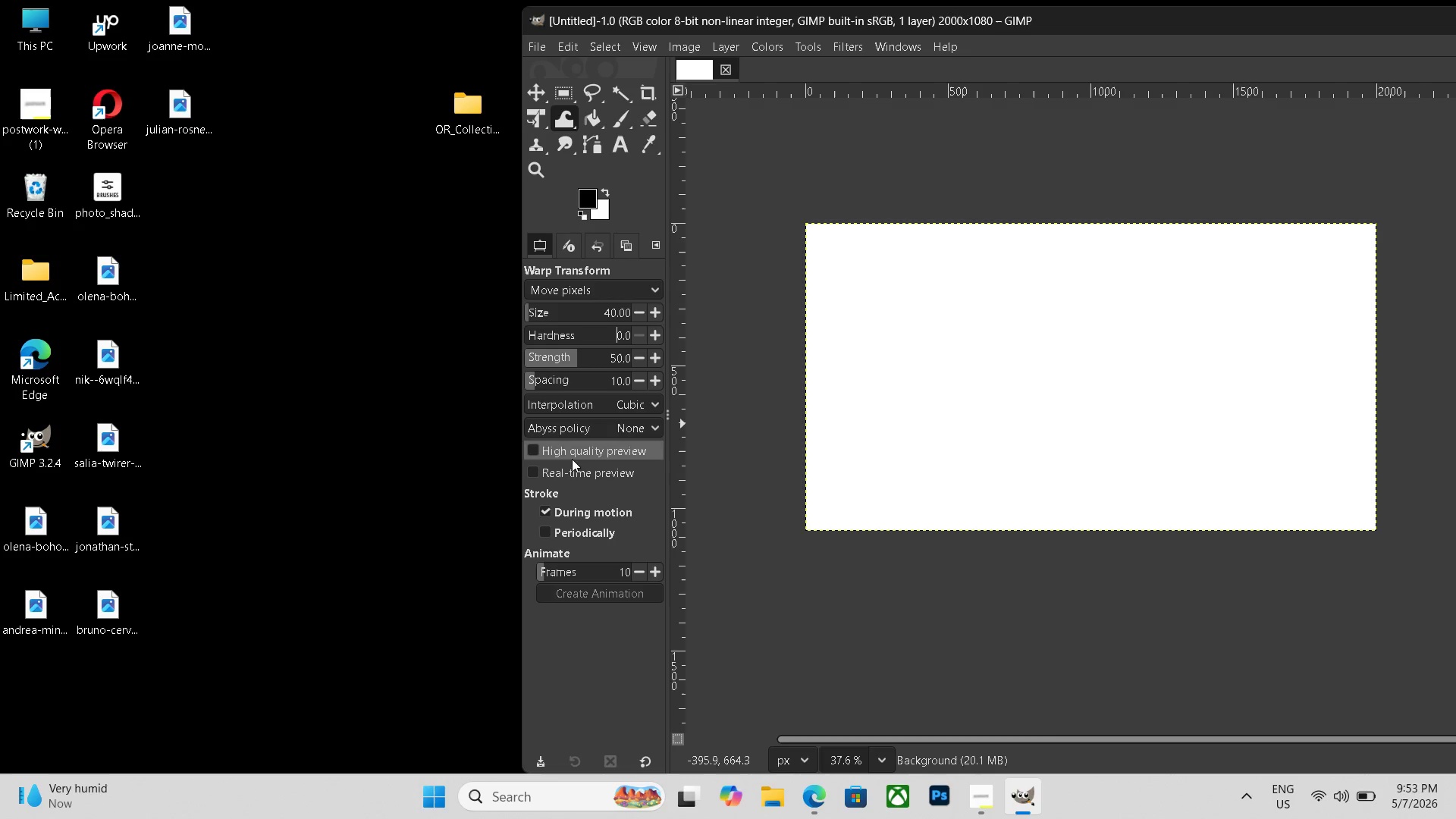 
wait(6.02)
 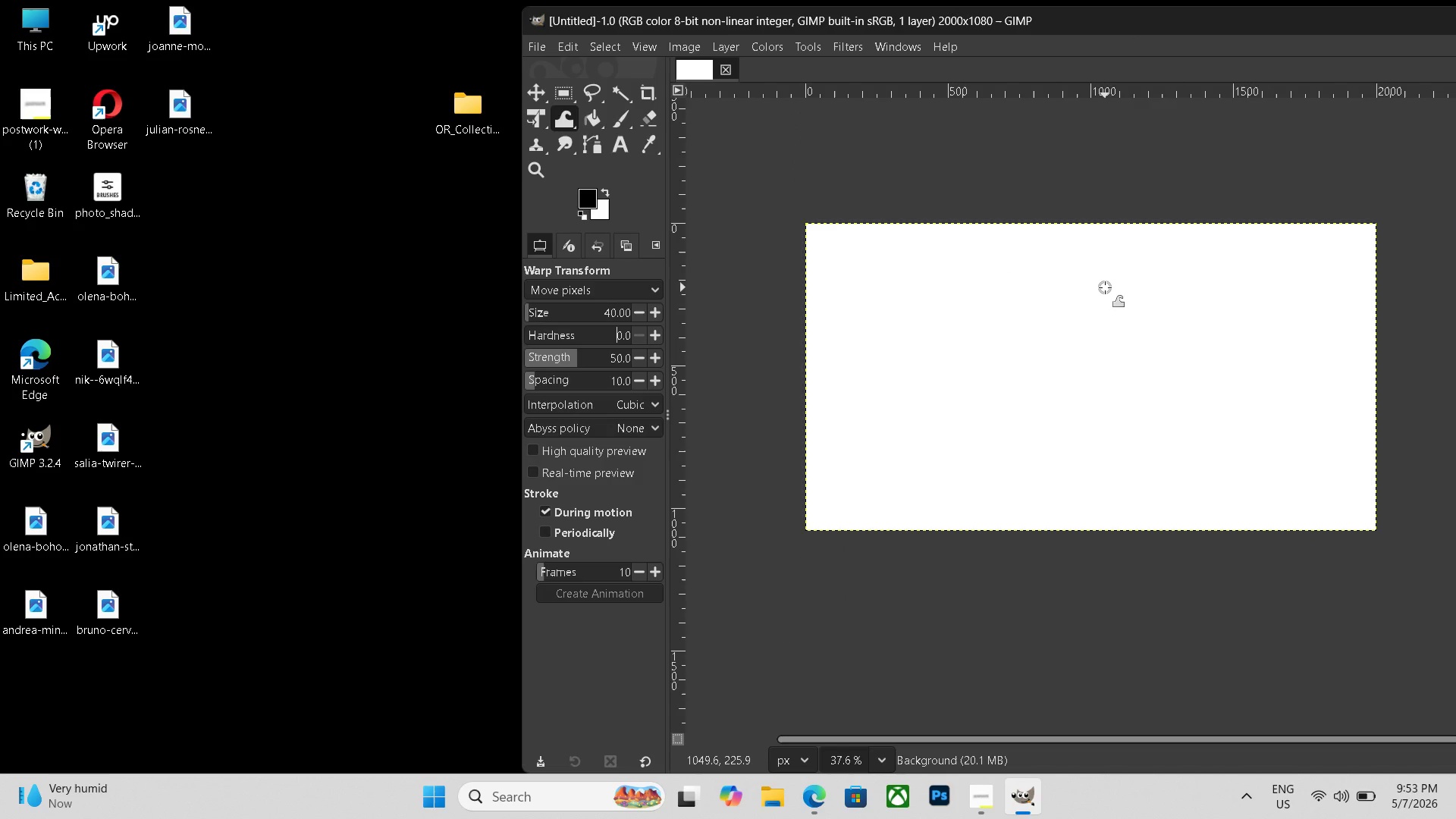 
hold_key(key=ControlLeft, duration=2.66)
scroll: coordinate [347, 537], scroll_direction: up, amount: 2.0
 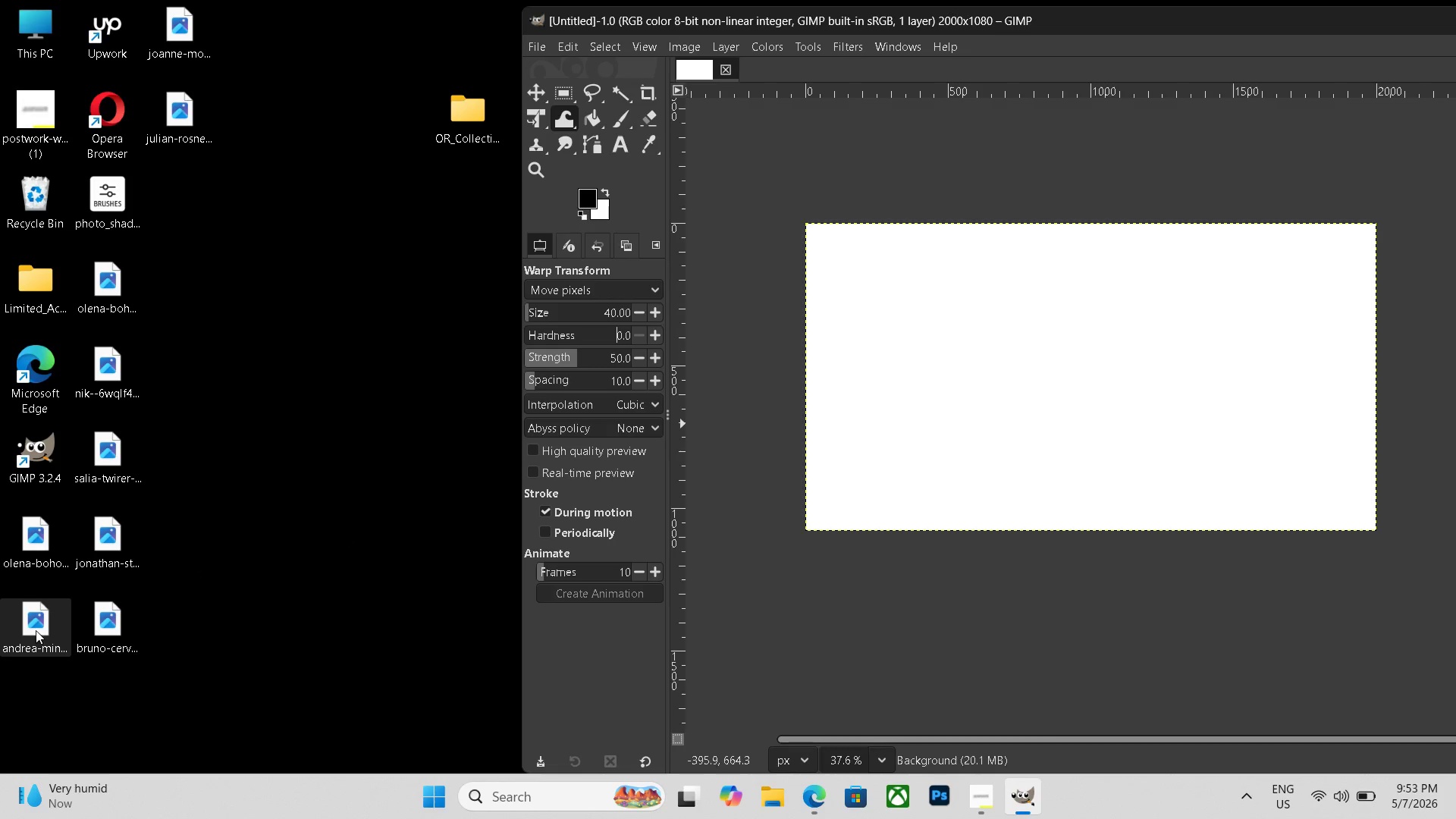 
left_click_drag(start_coordinate=[35, 630], to_coordinate=[1091, 438])
 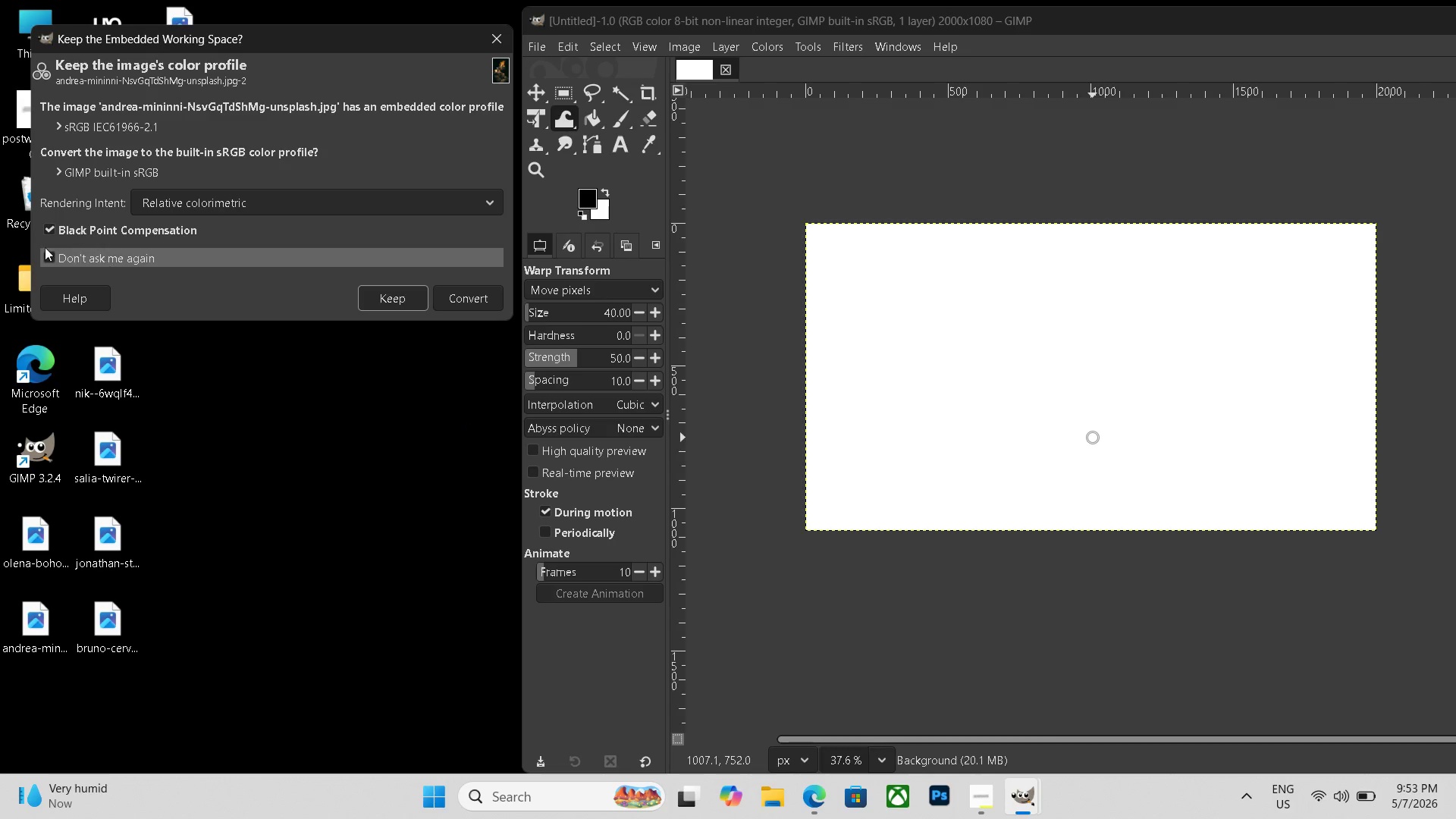 
left_click([54, 255])
 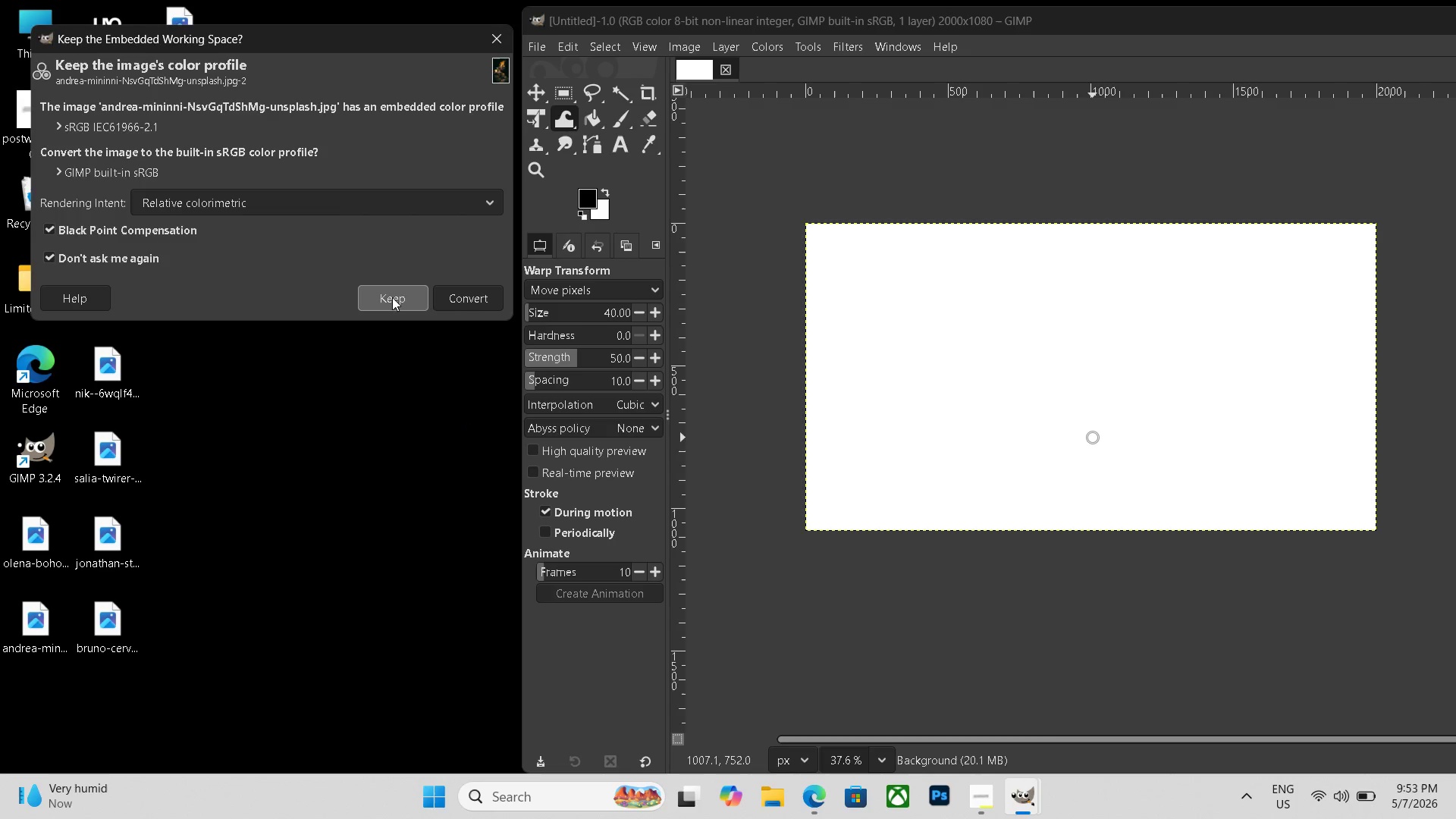 
left_click([392, 297])
 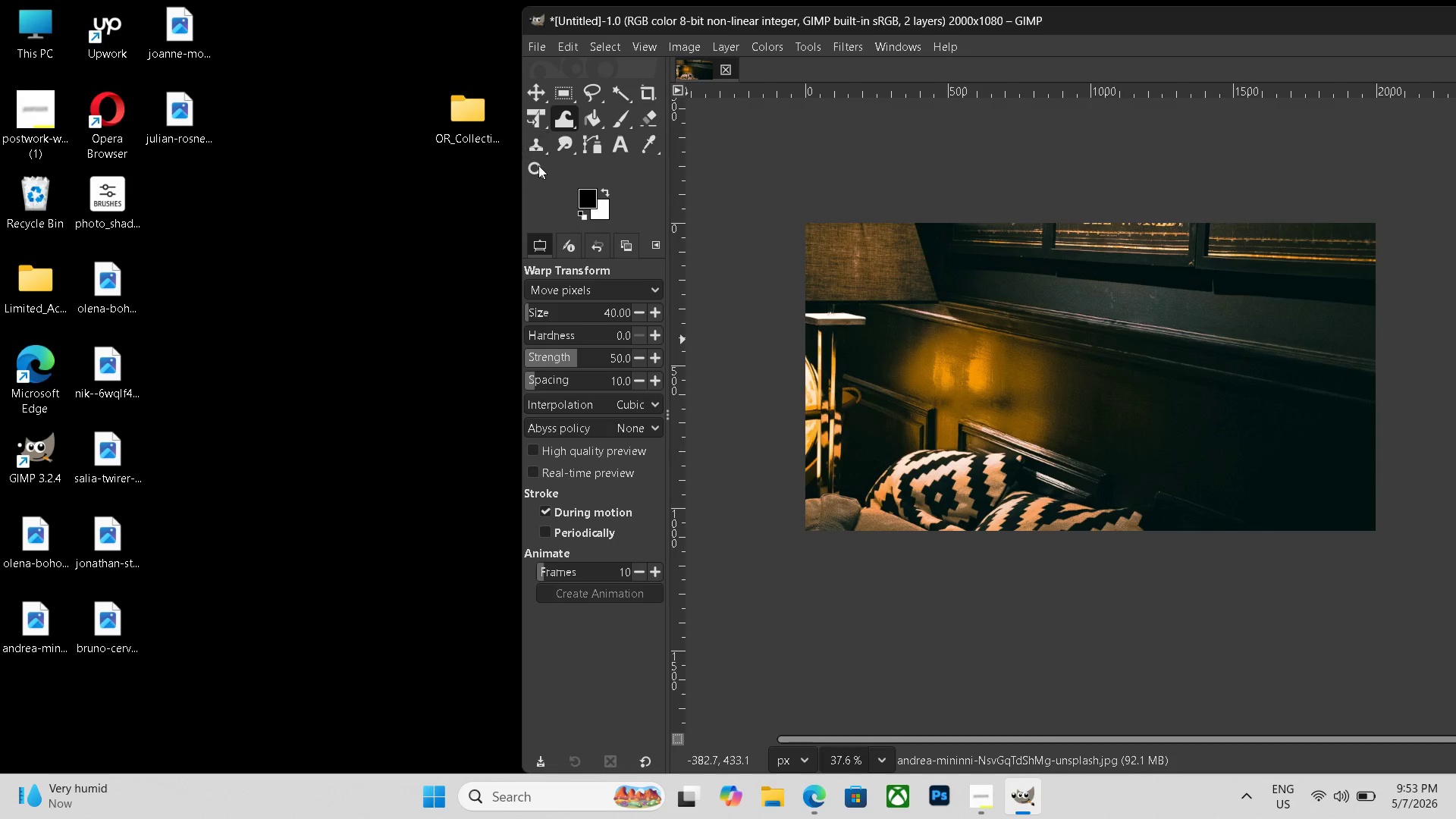 
mouse_move([557, 136])
 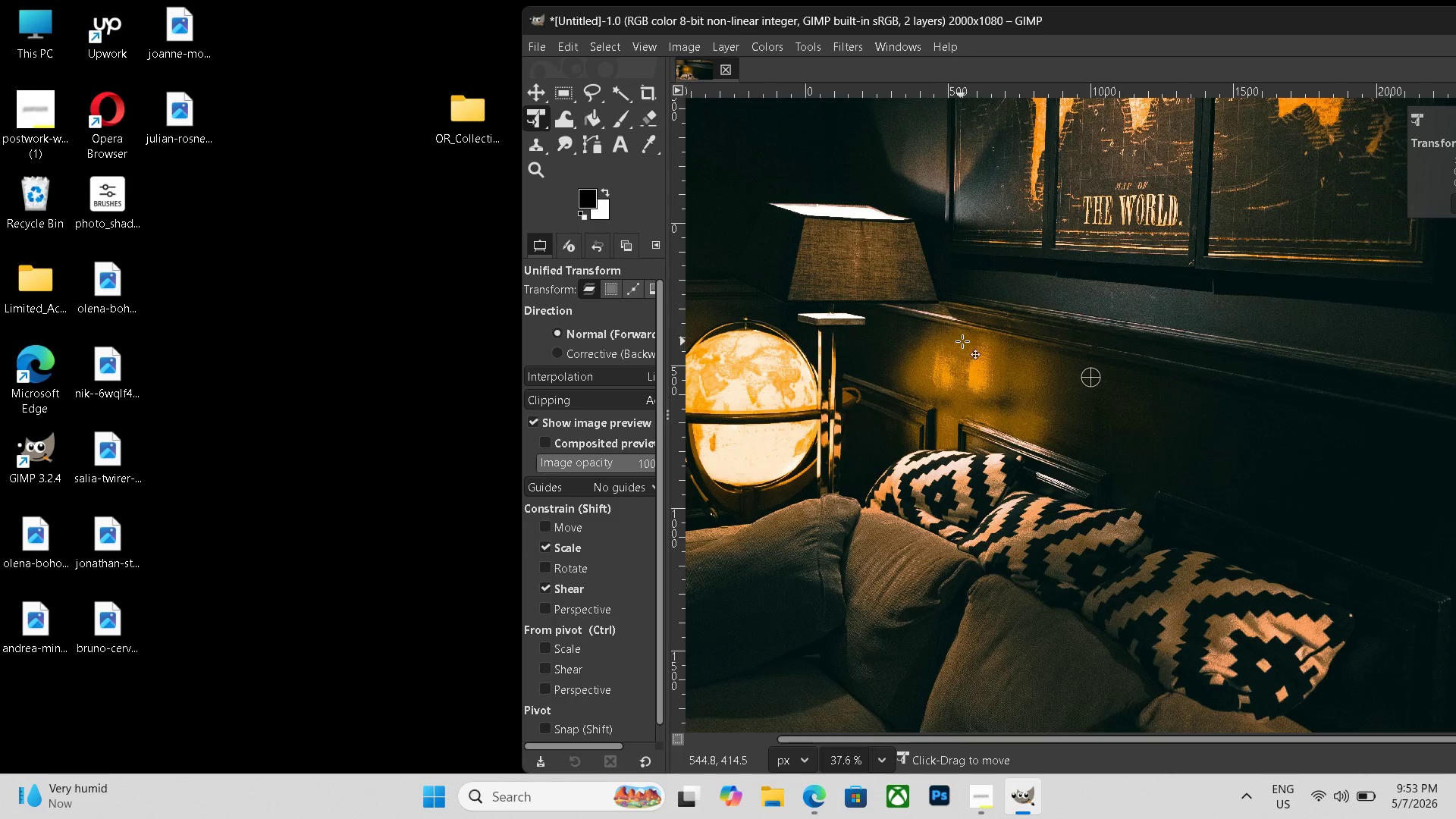 
key(Control+ControlLeft)
 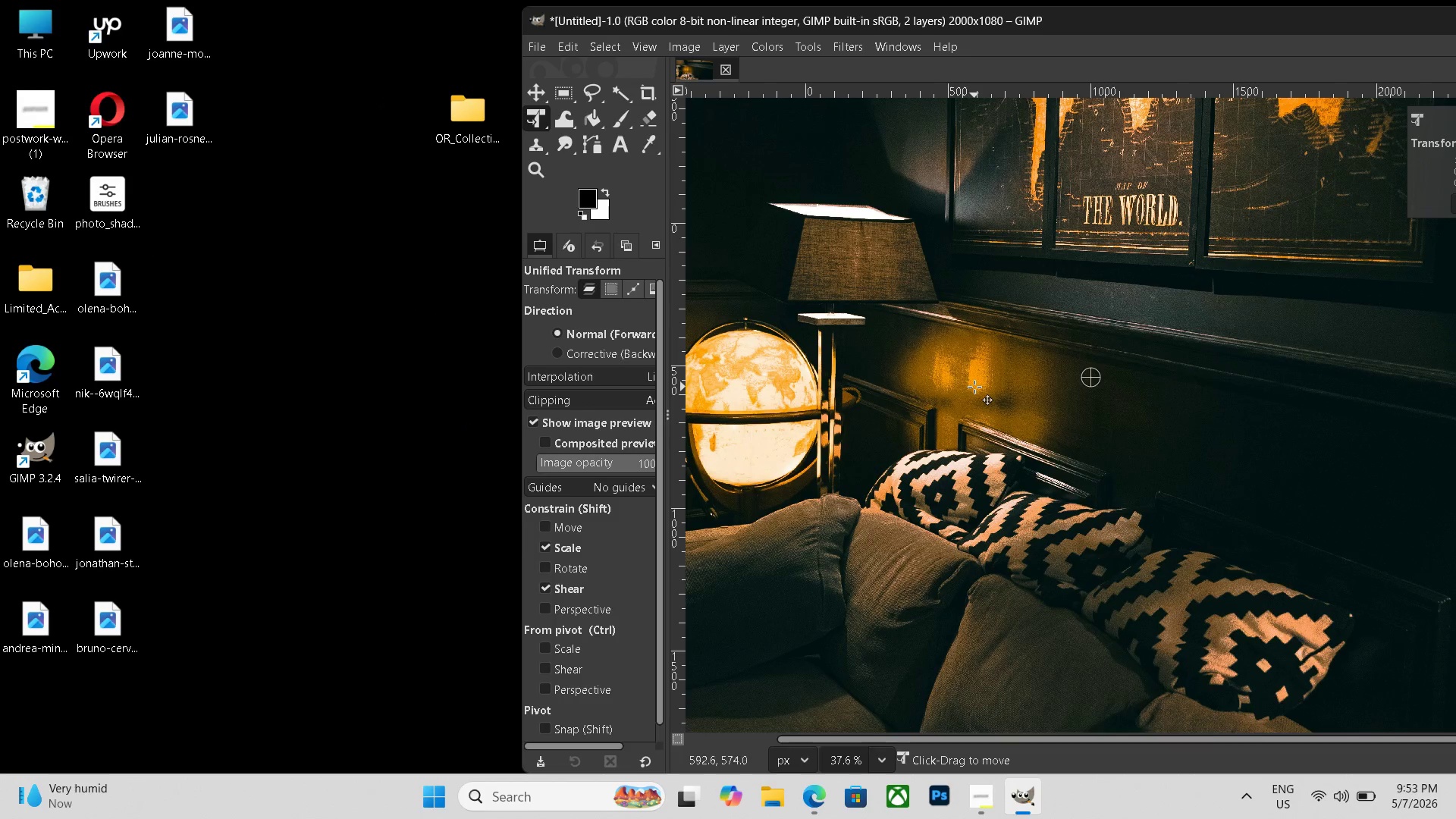 
hold_key(key=ControlLeft, duration=1.61)
scroll: coordinate [975, 387], scroll_direction: down, amount: 13.0
 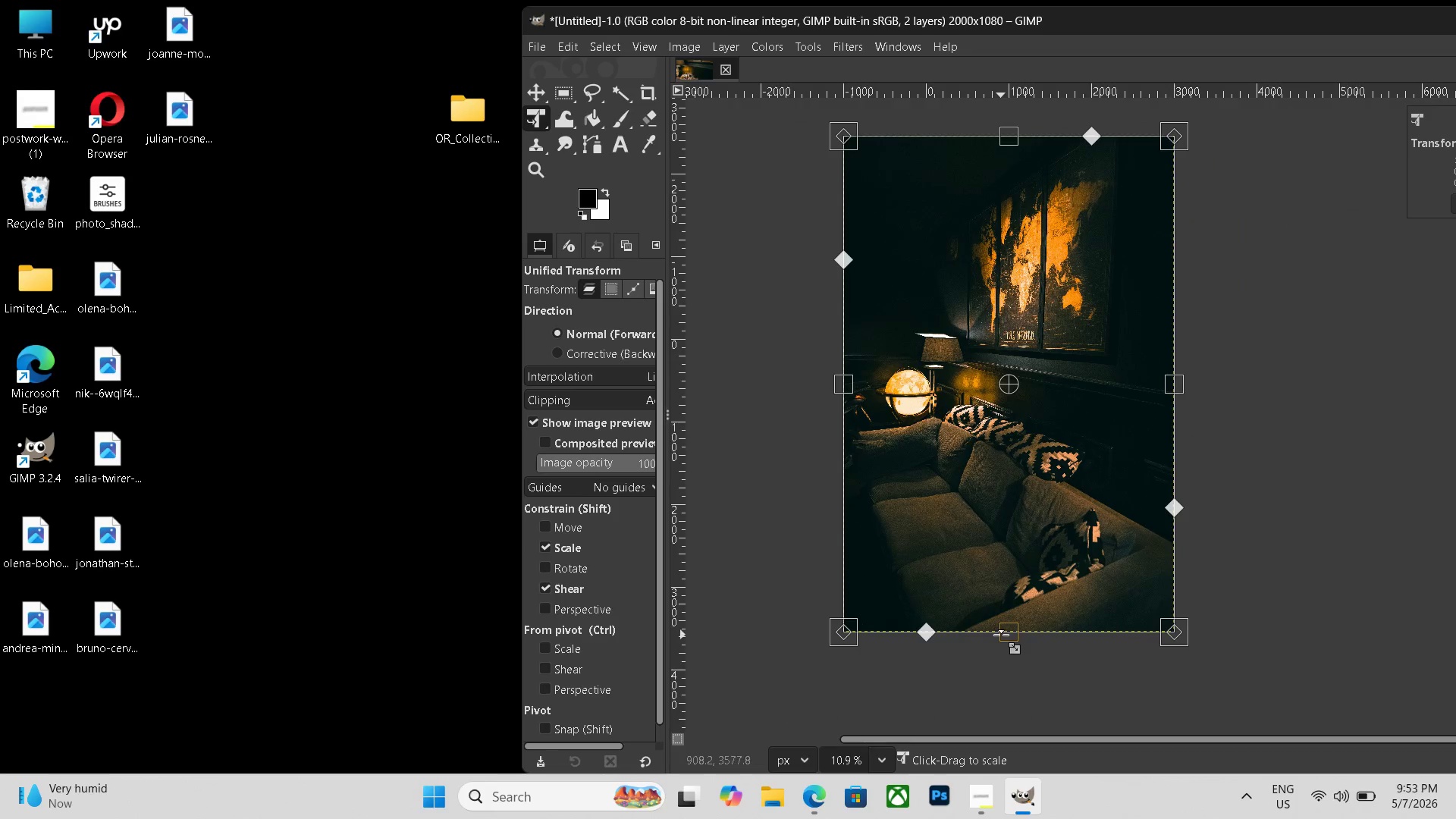 
left_click_drag(start_coordinate=[1002, 635], to_coordinate=[1022, 434])
 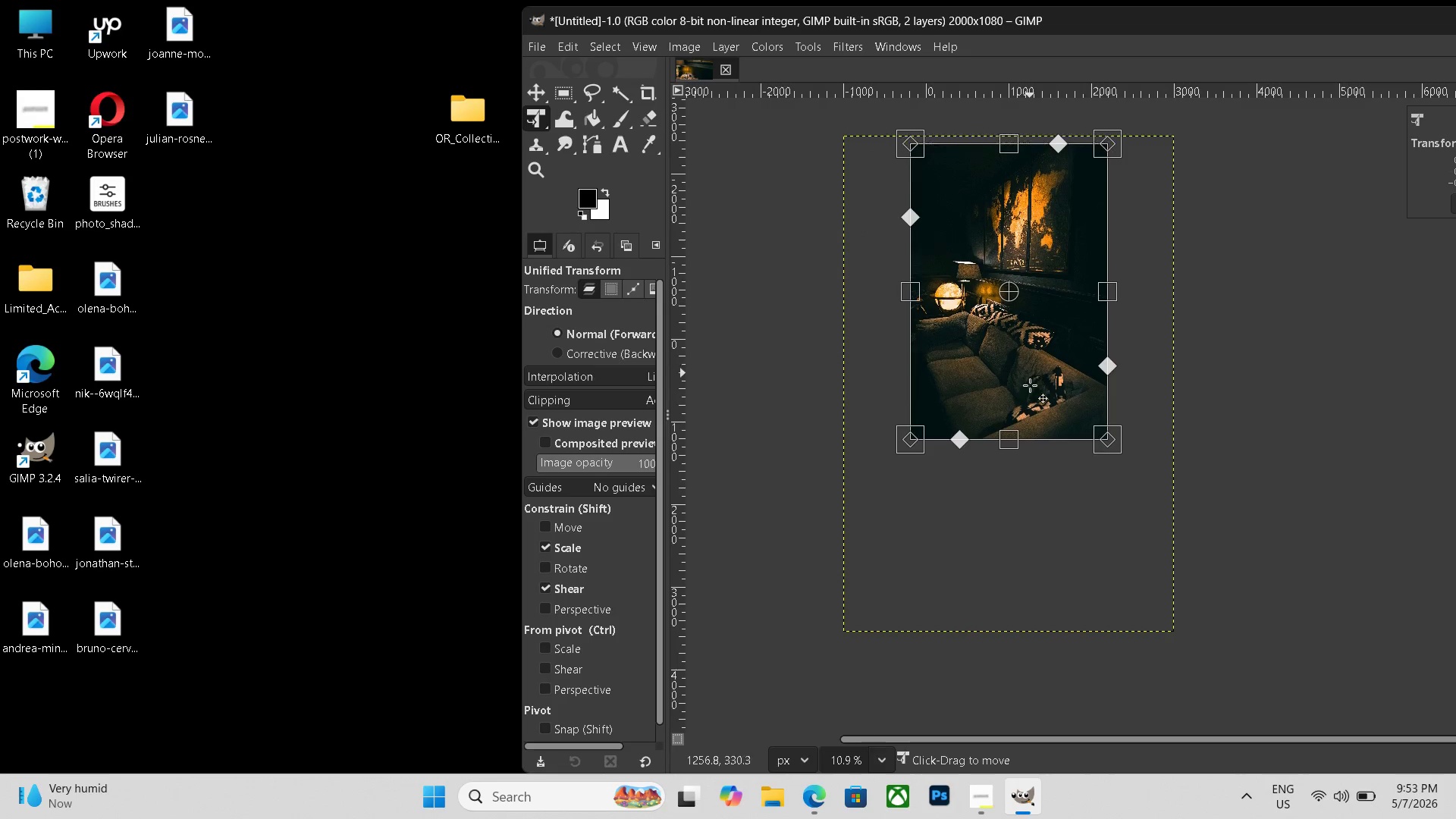 
left_click_drag(start_coordinate=[1030, 366], to_coordinate=[1029, 410])
 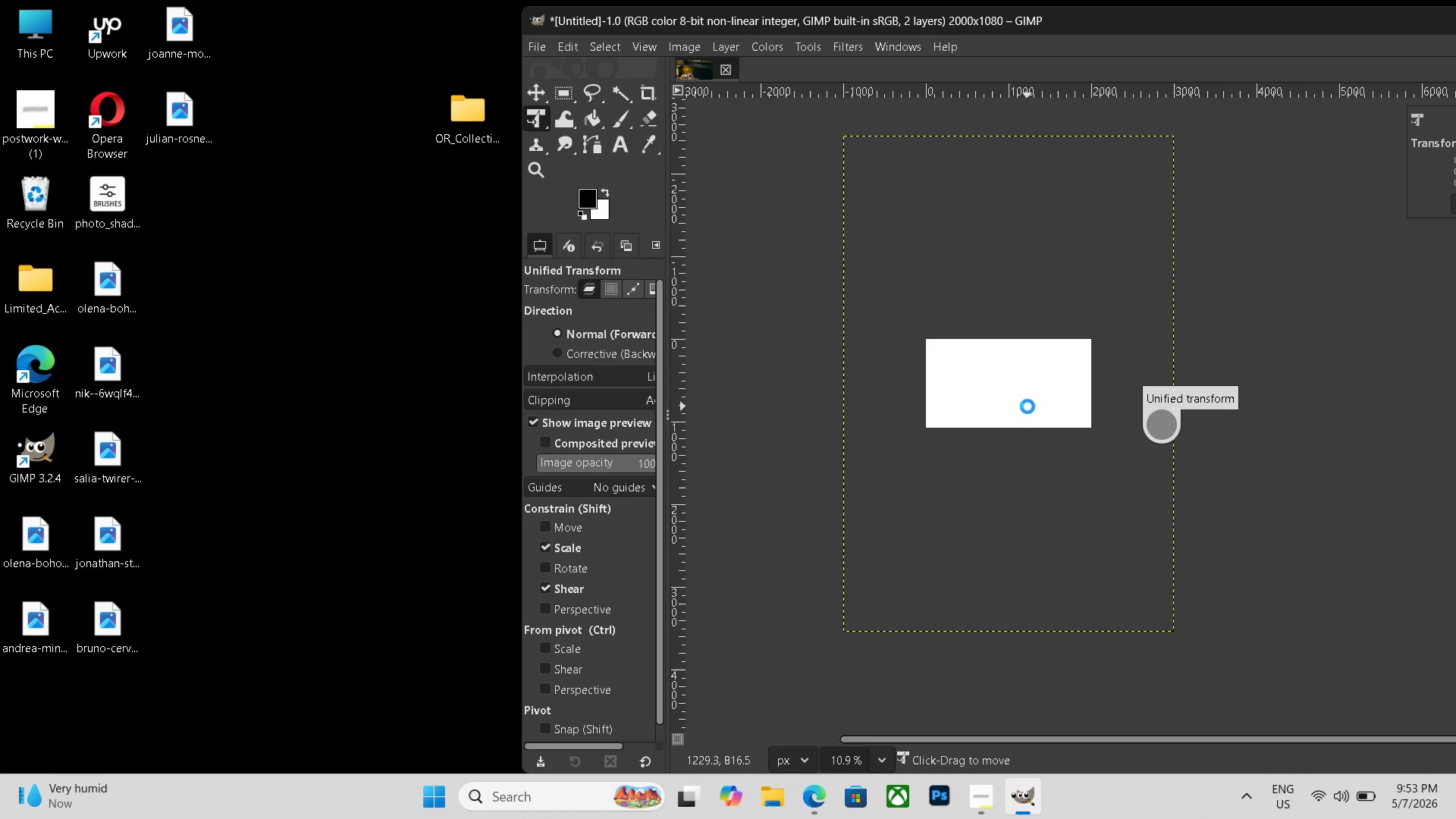 
key(Enter)
 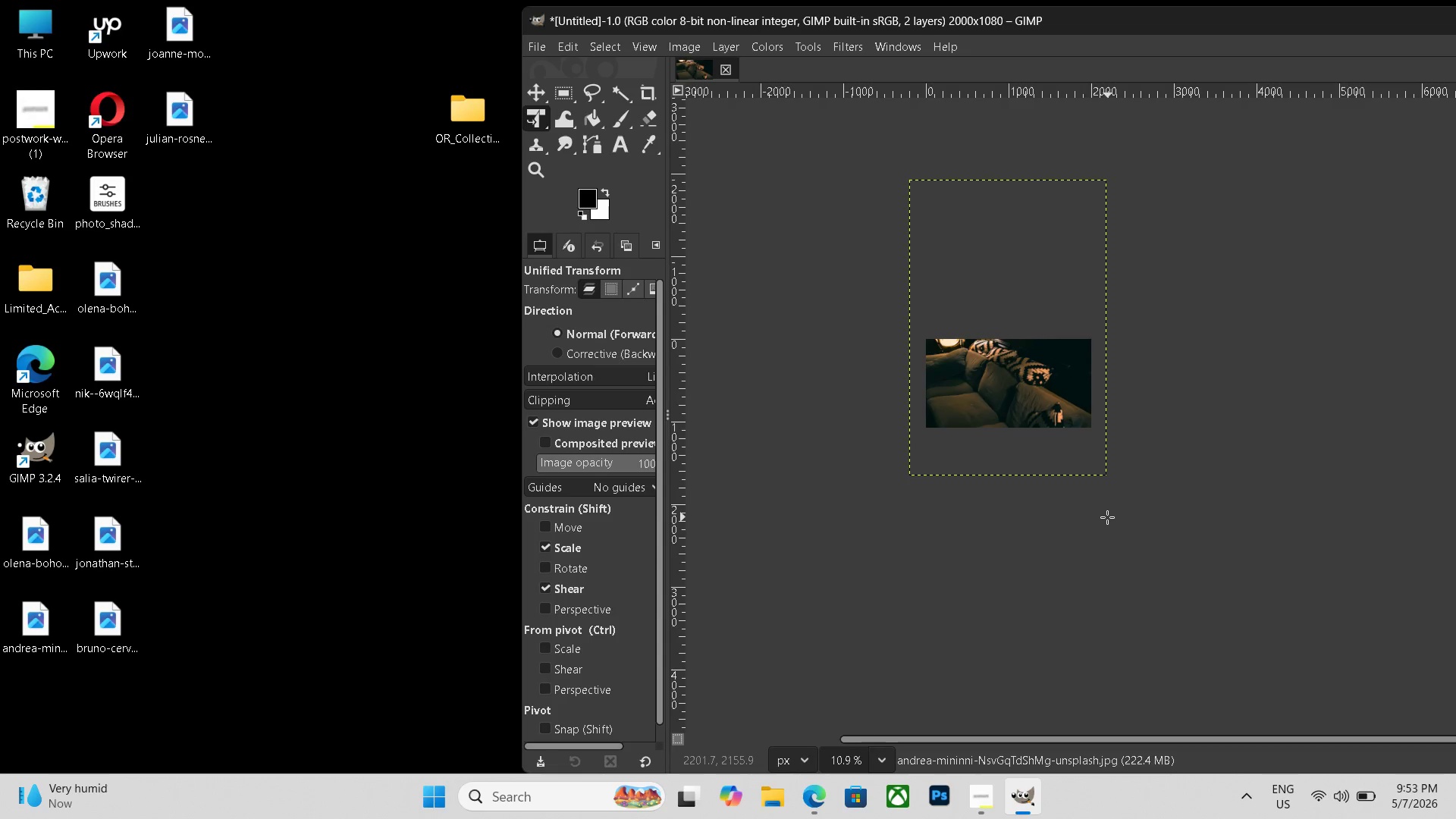 
hold_key(key=ControlLeft, duration=0.72)
scroll: coordinate [1150, 538], scroll_direction: up, amount: 6.0
 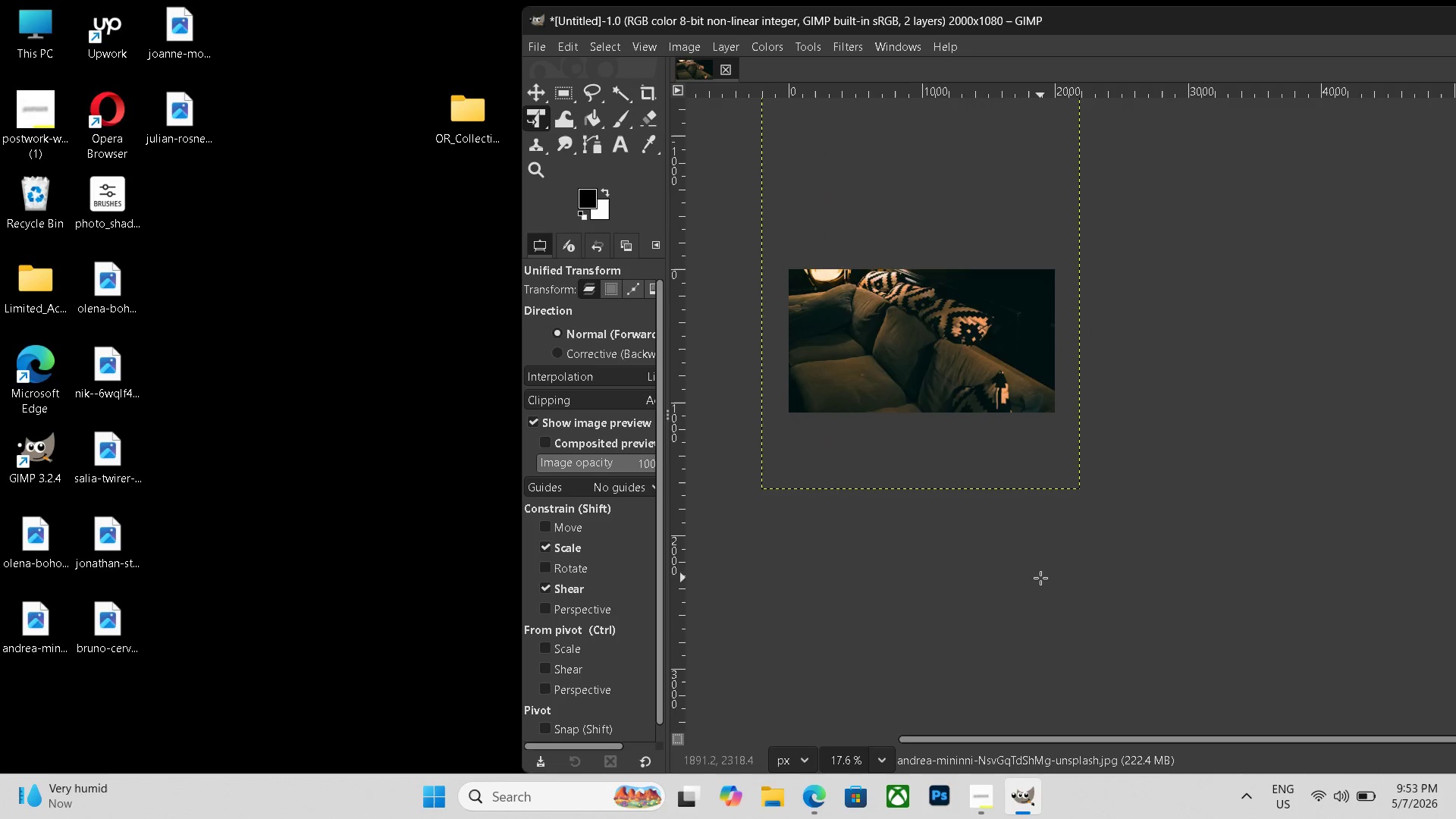 
hold_key(key=Space, duration=0.64)
 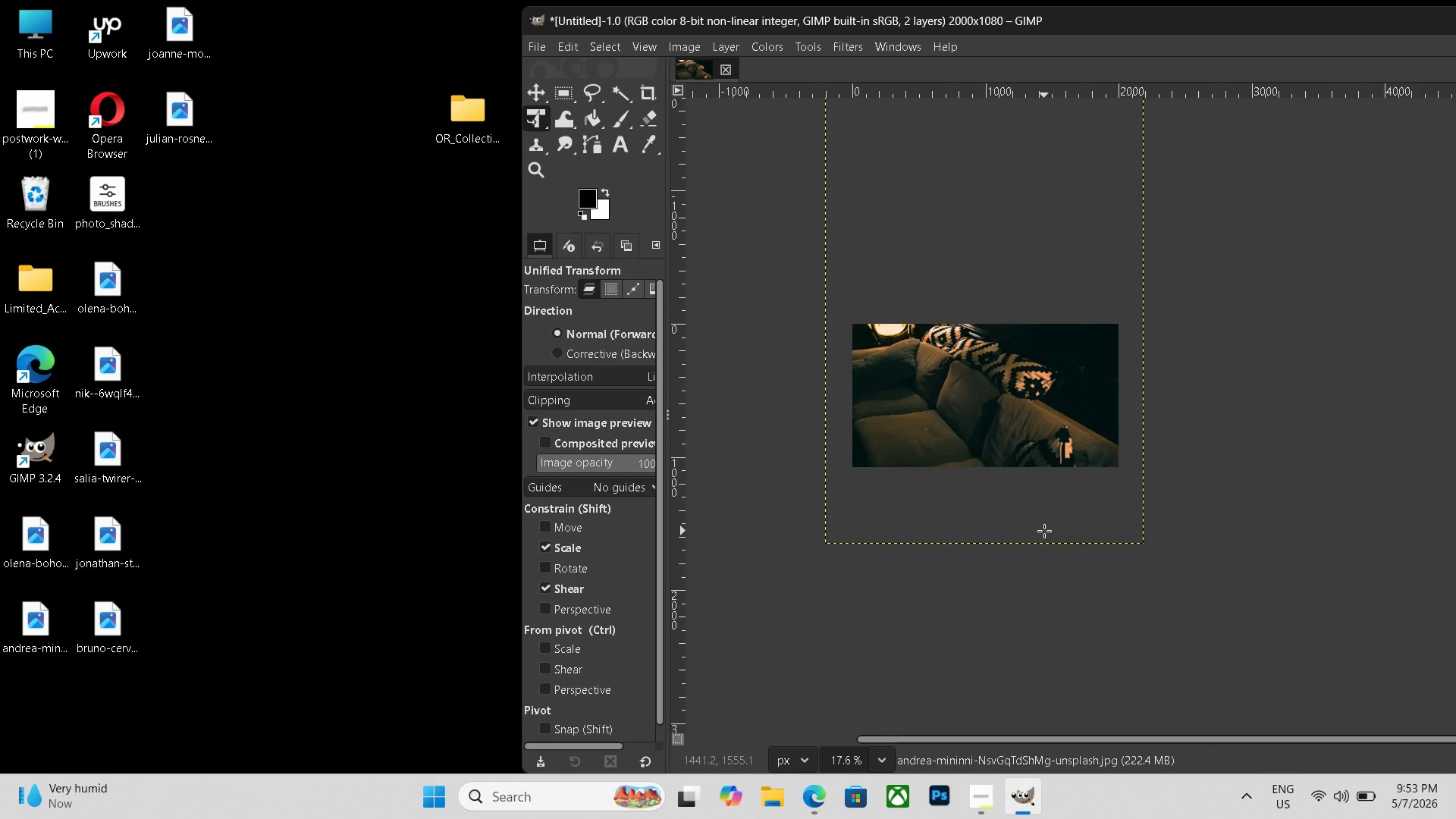 
left_click_drag(start_coordinate=[1040, 578], to_coordinate=[1104, 632])
 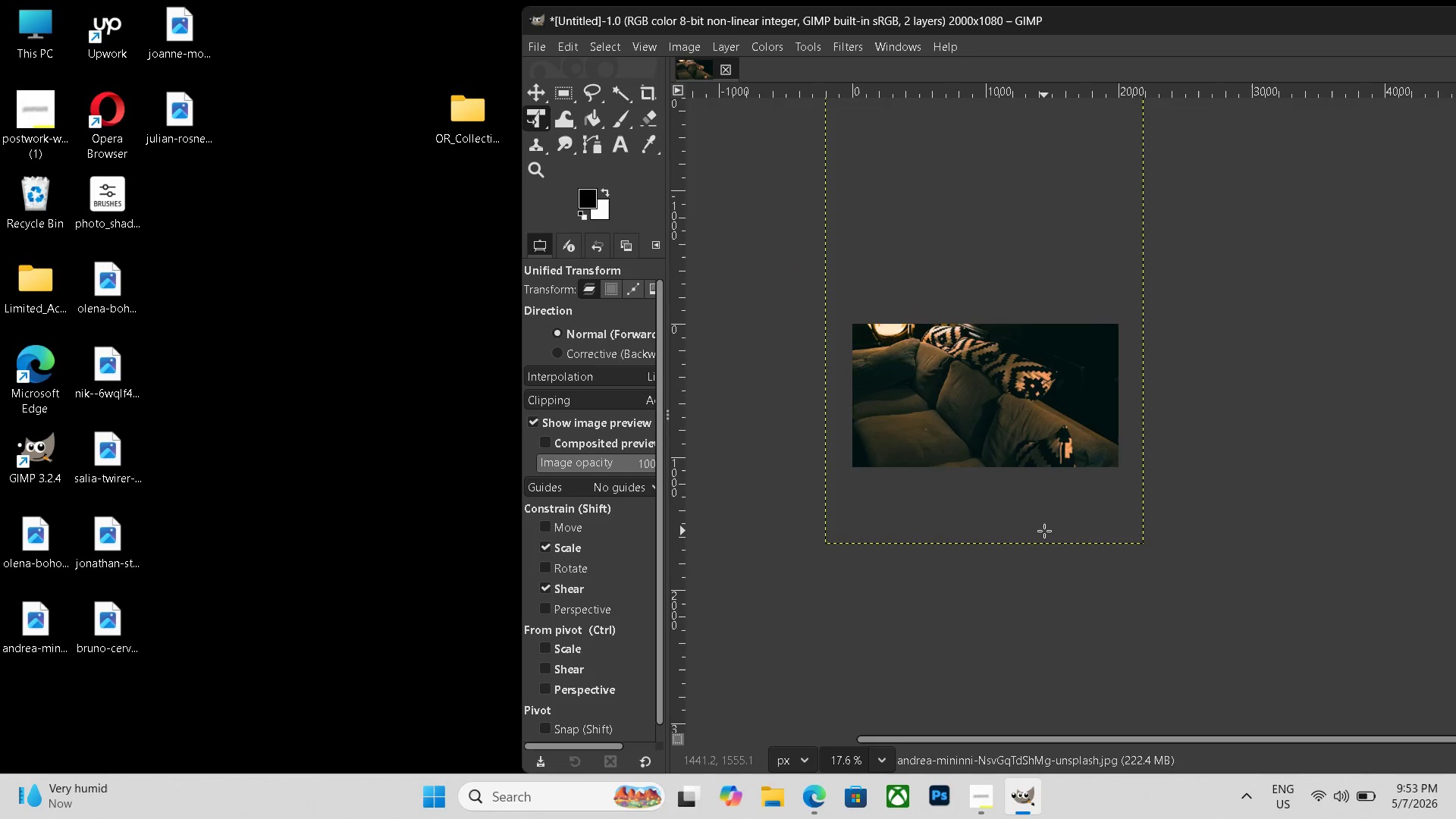 
key(Control+Z)
 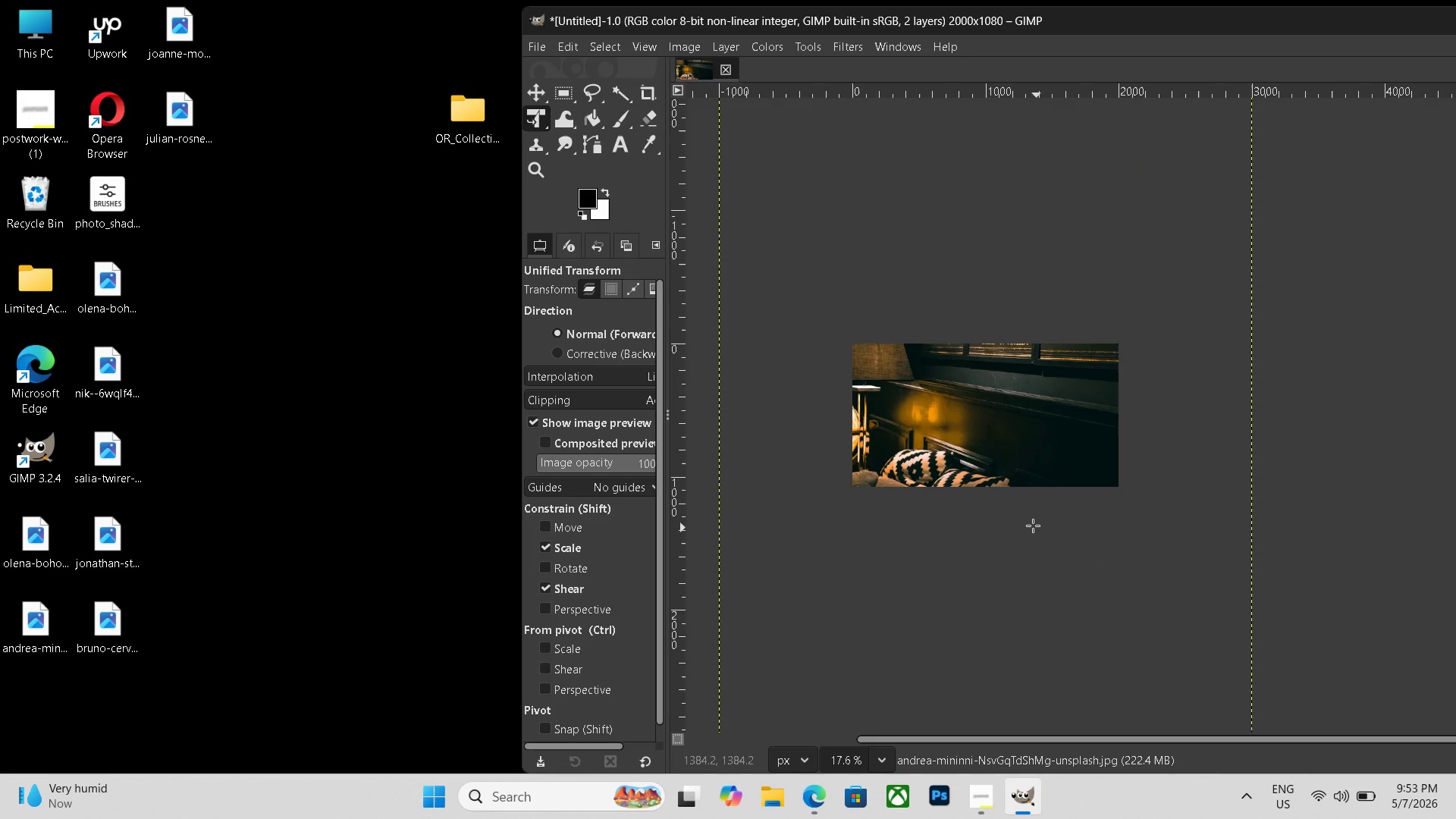 
scroll: coordinate [1044, 531], scroll_direction: up, amount: 1.0
 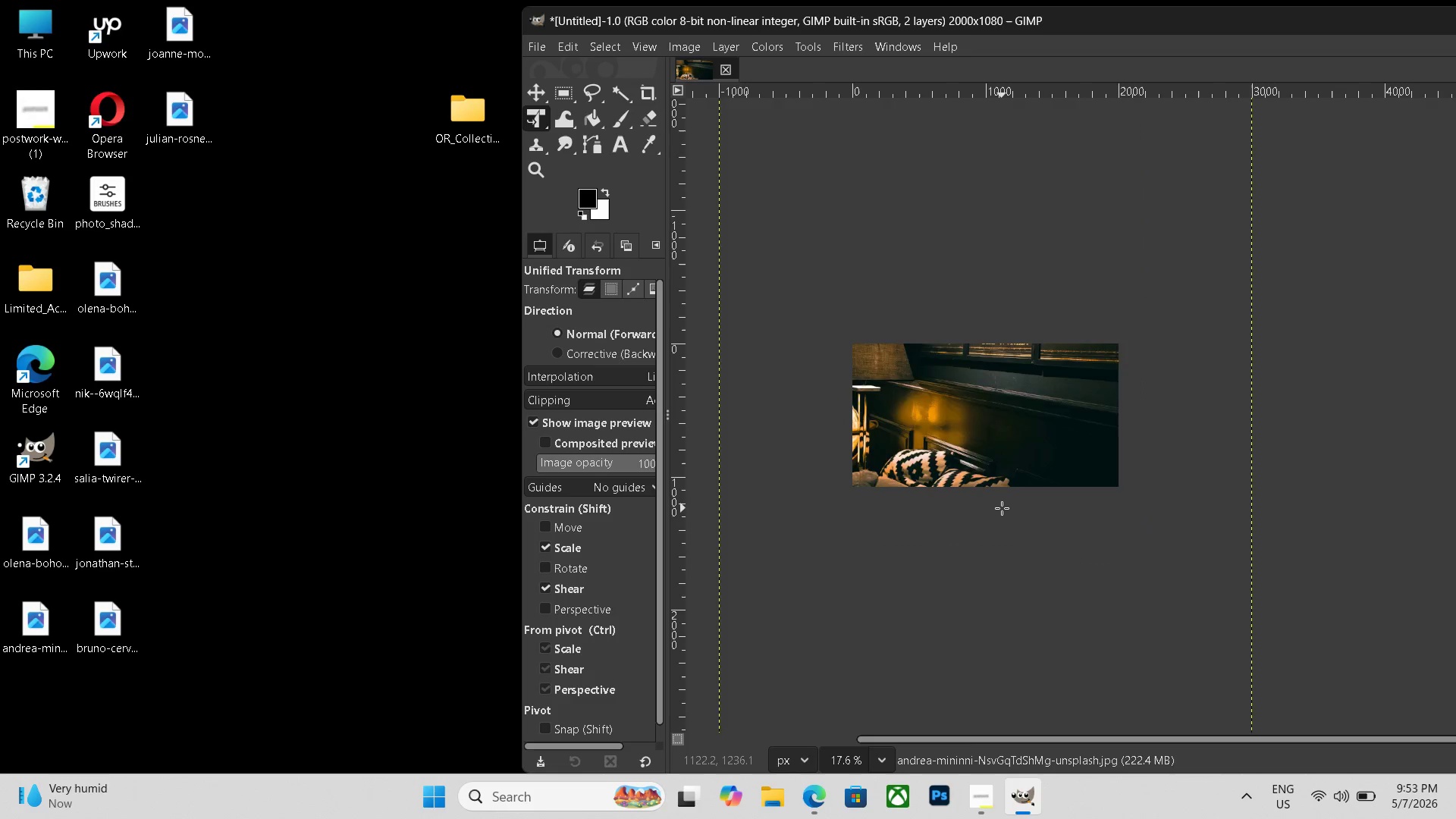 
key(Control+ControlLeft)
 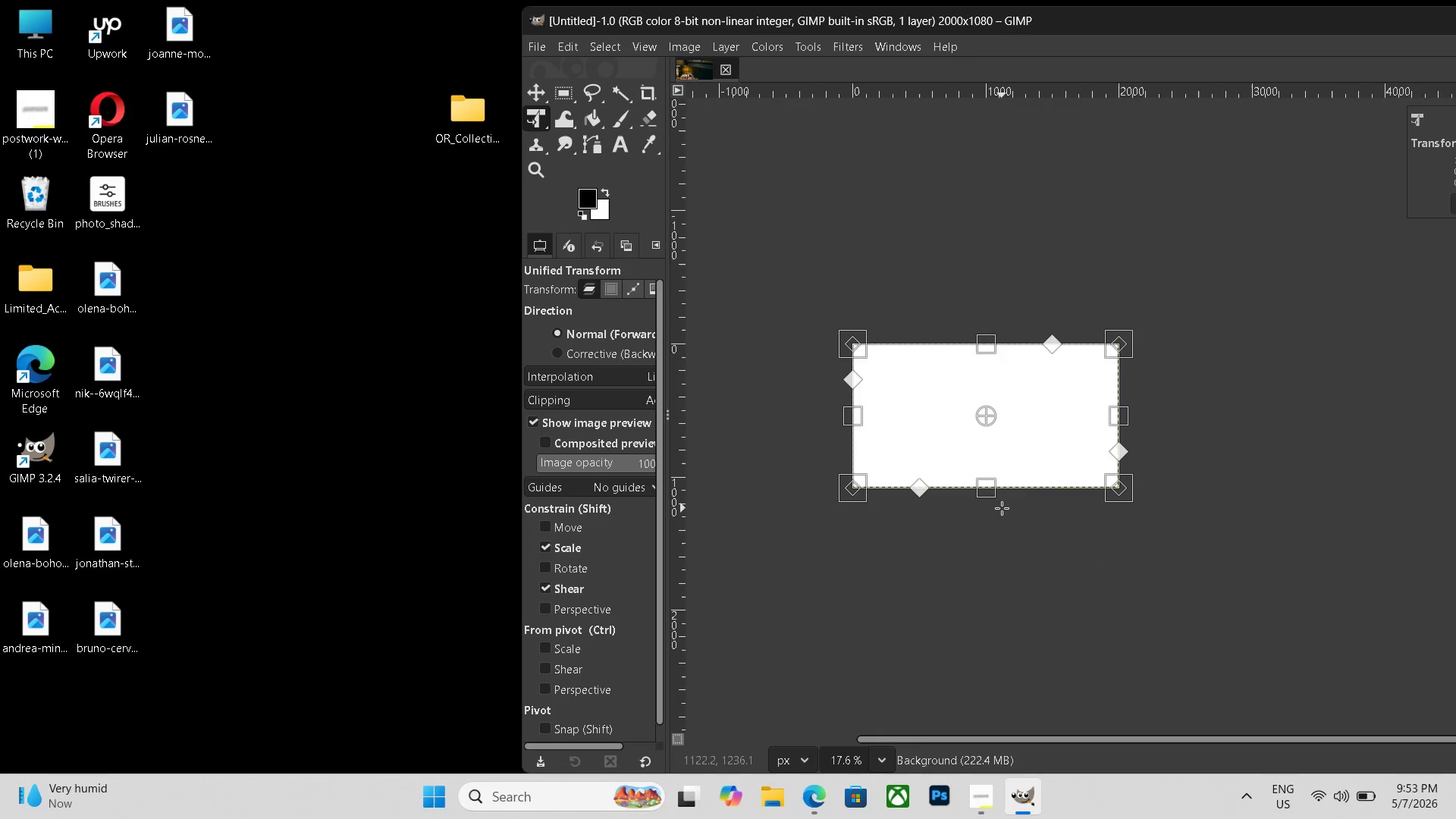 
key(Control+Z)
 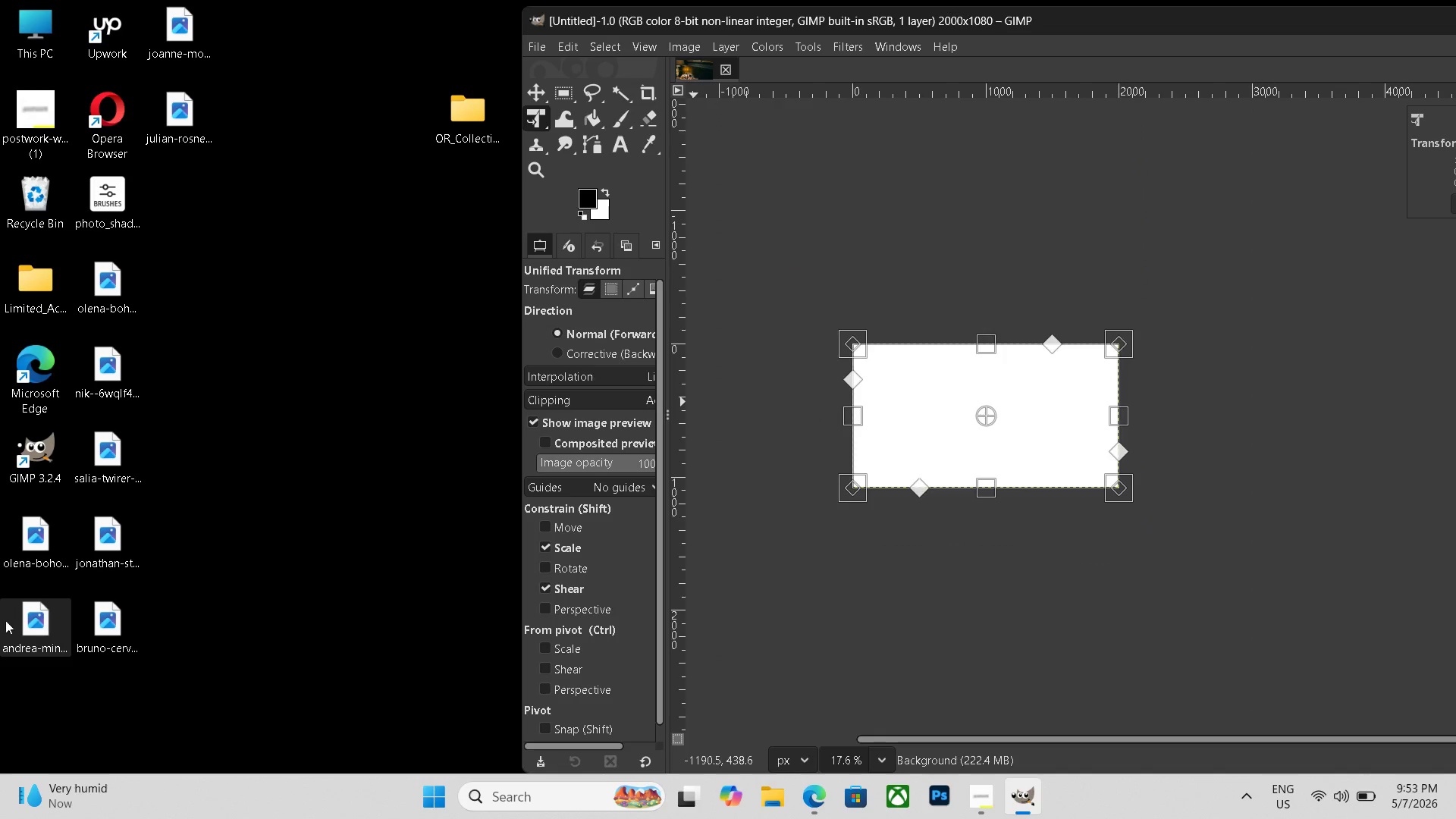 
left_click_drag(start_coordinate=[30, 628], to_coordinate=[981, 485])
 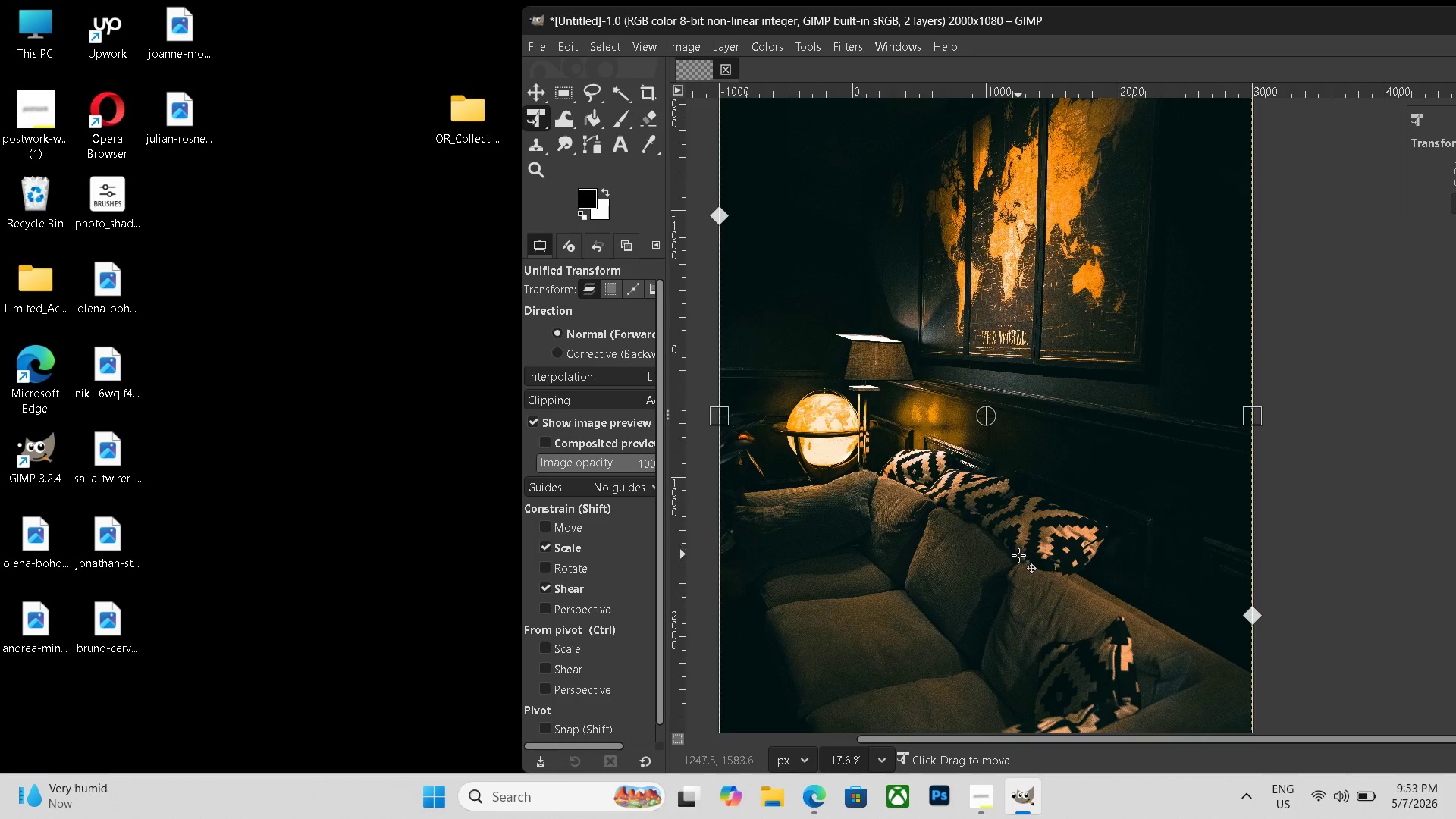 
hold_key(key=ControlLeft, duration=0.92)
scroll: coordinate [1018, 555], scroll_direction: down, amount: 7.0
 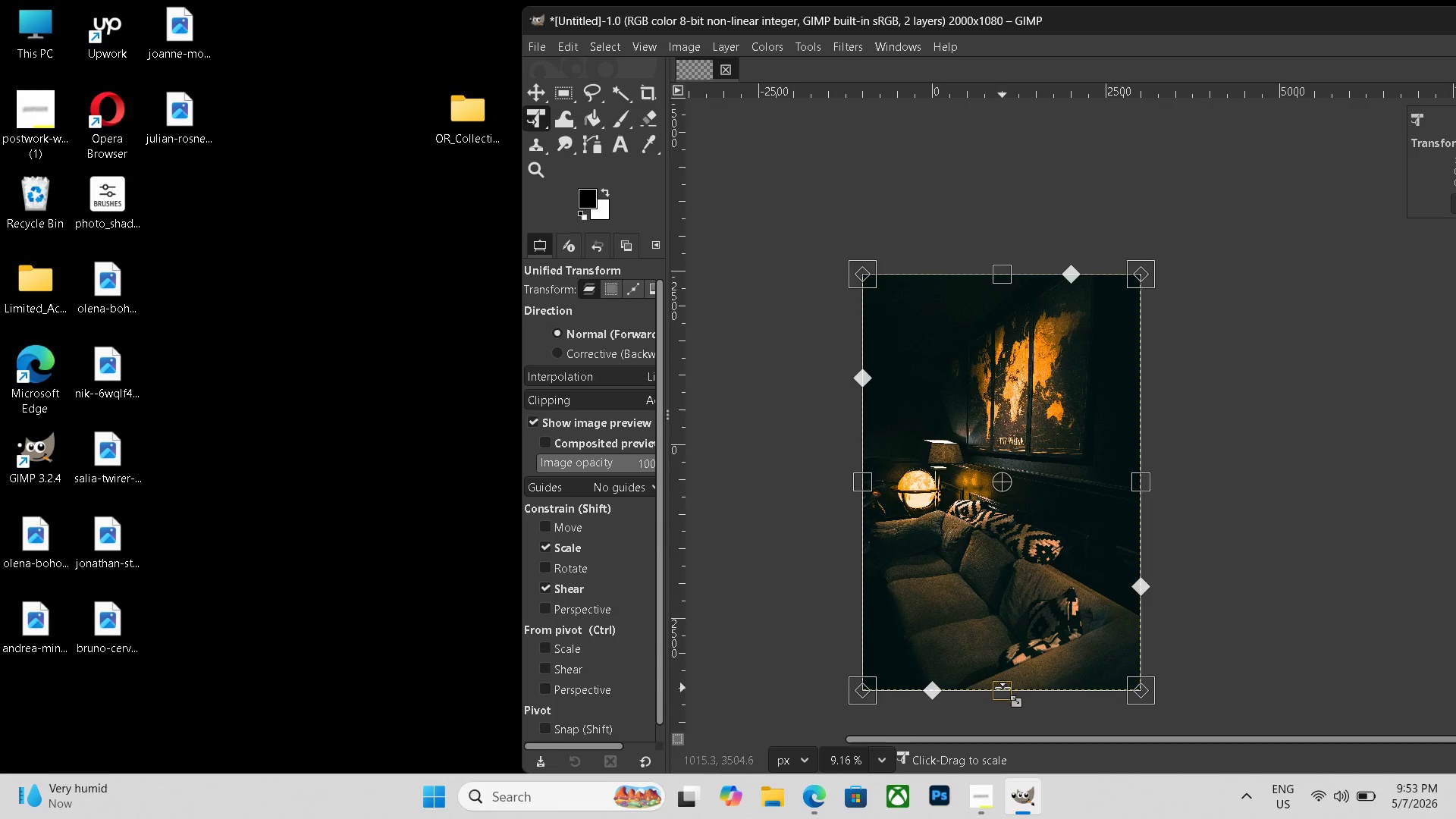 
left_click_drag(start_coordinate=[1003, 688], to_coordinate=[1008, 519])
 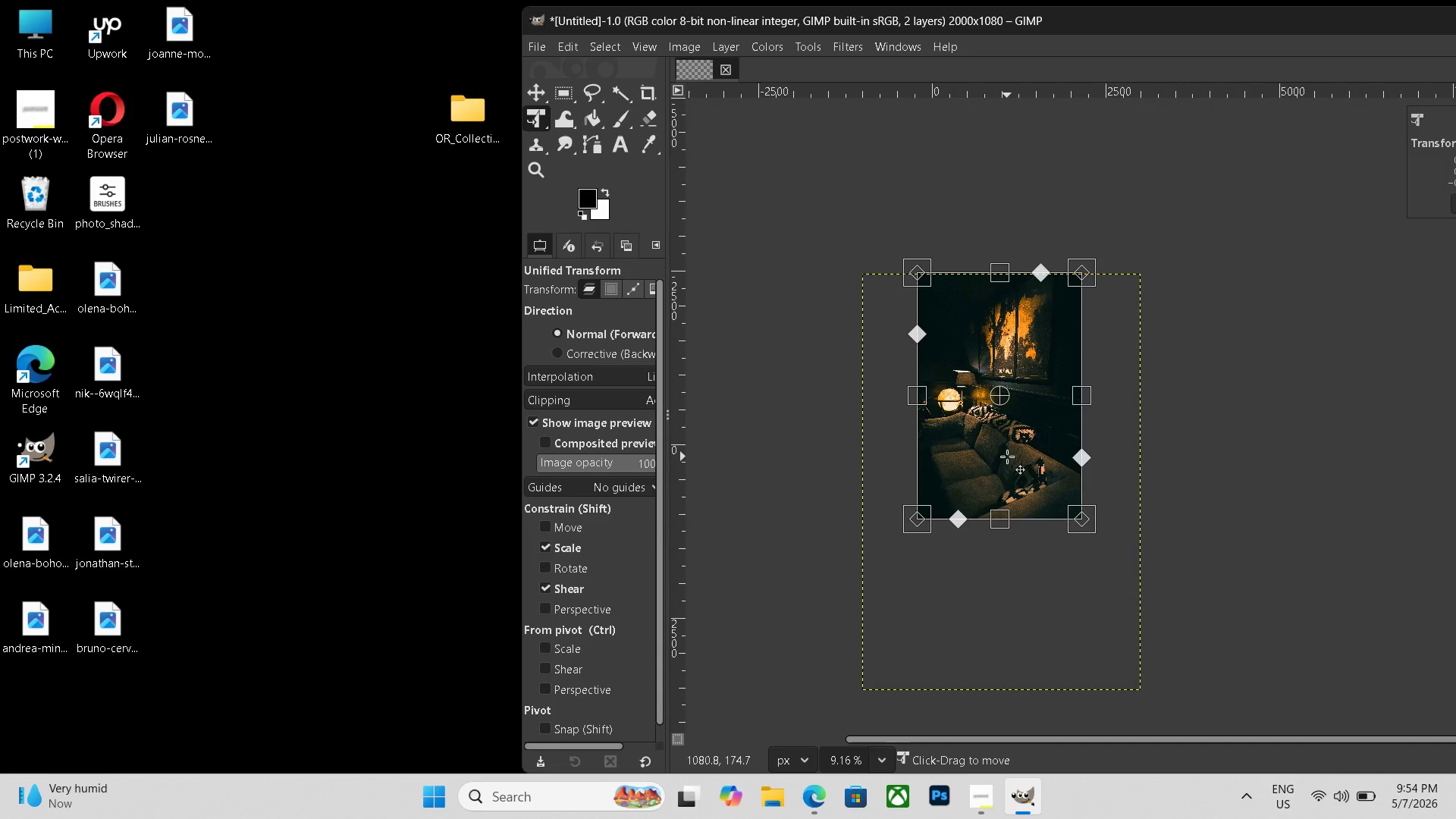 
wait(7.69)
 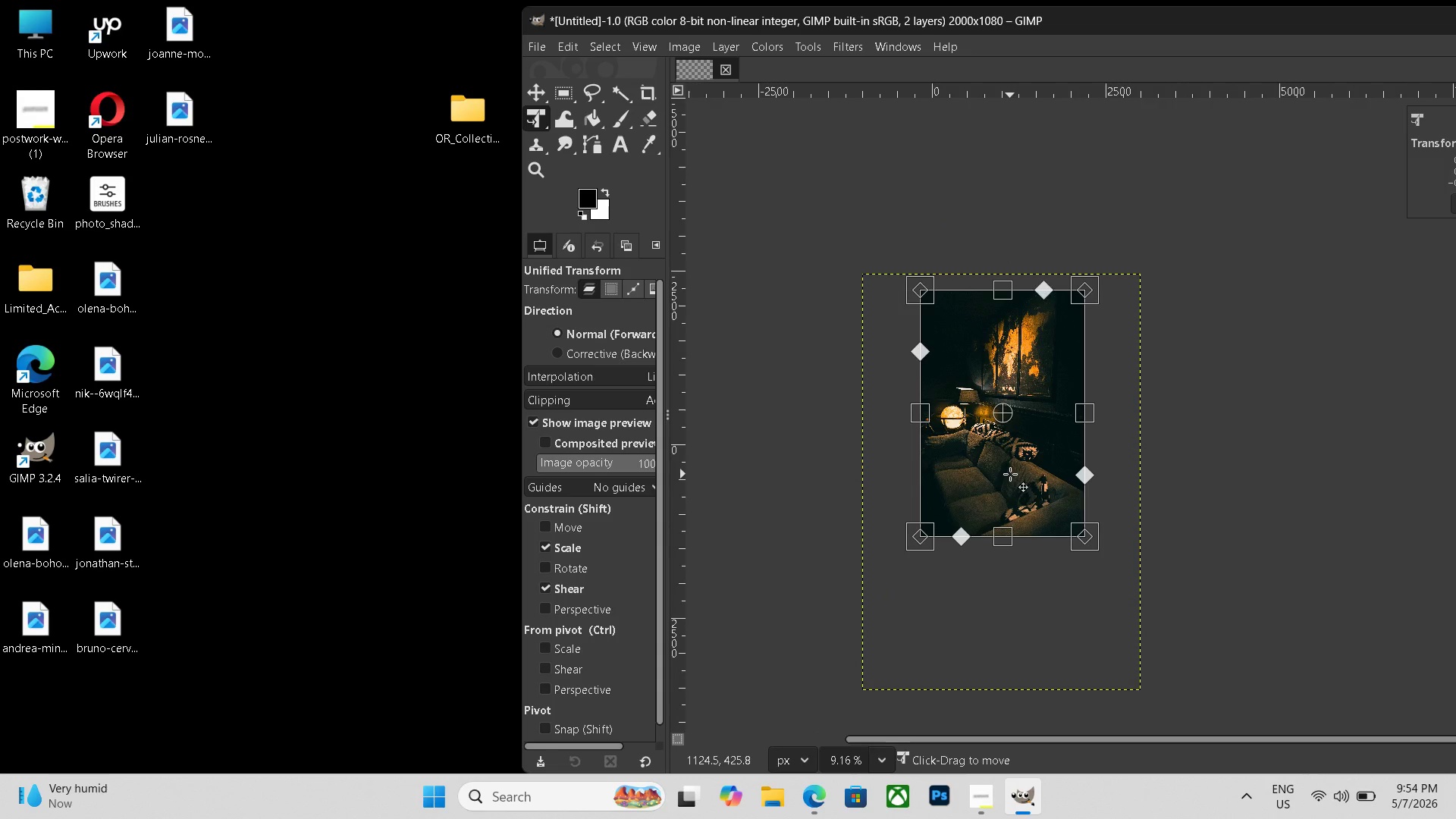 
key(Enter)
 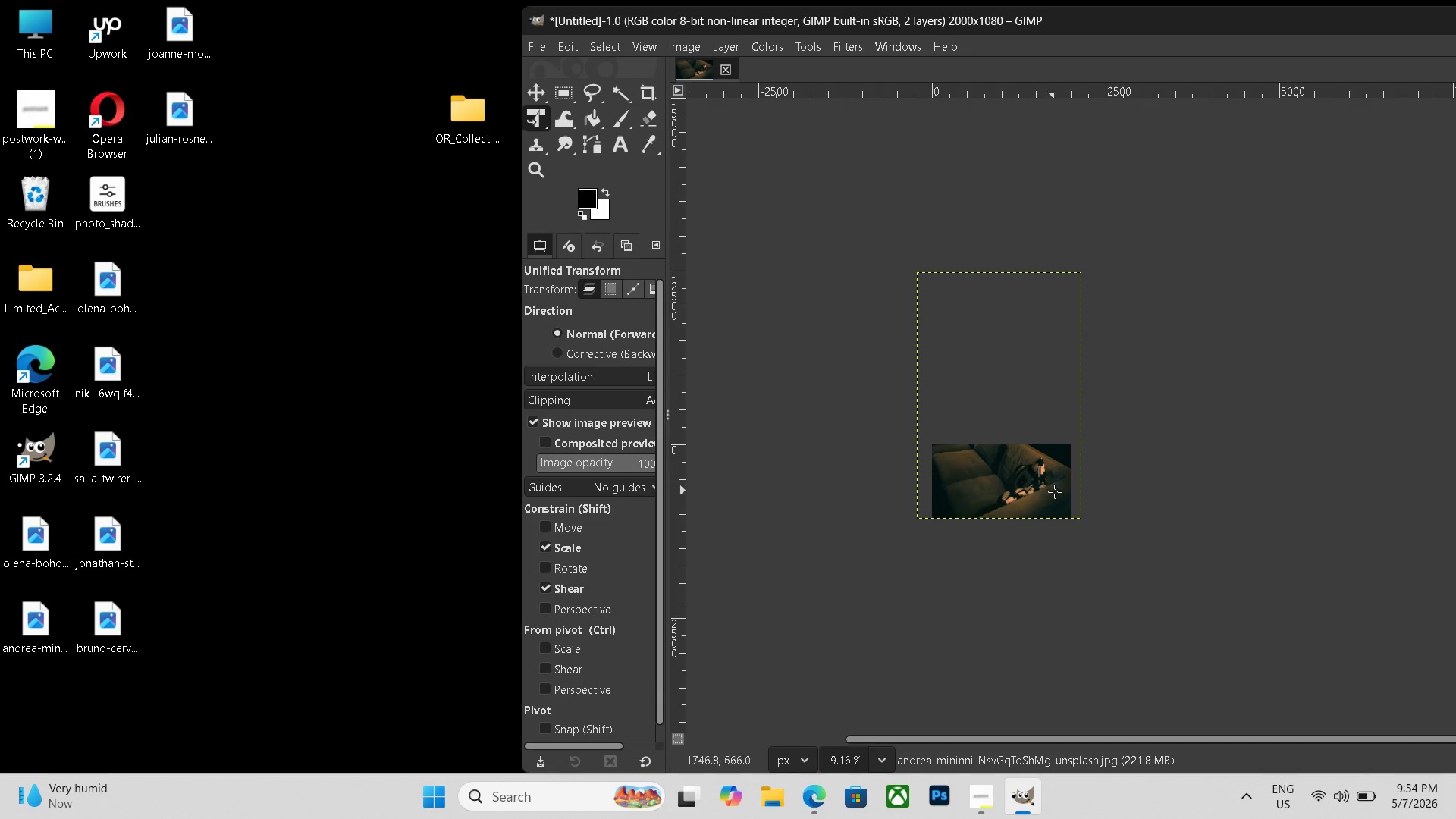 
hold_key(key=ControlLeft, duration=1.03)
scroll: coordinate [1063, 507], scroll_direction: up, amount: 12.0
 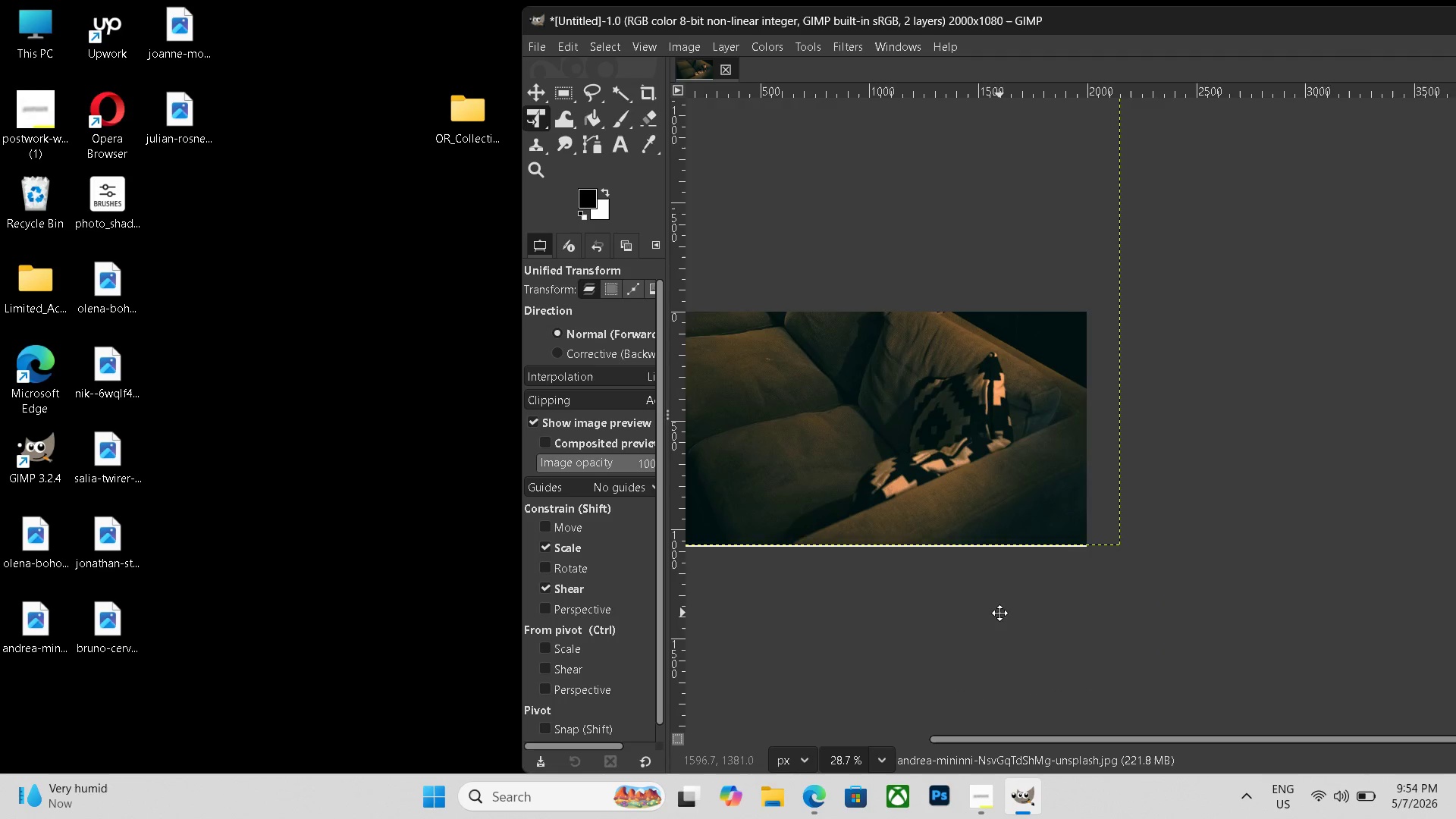 
hold_key(key=Space, duration=0.72)
 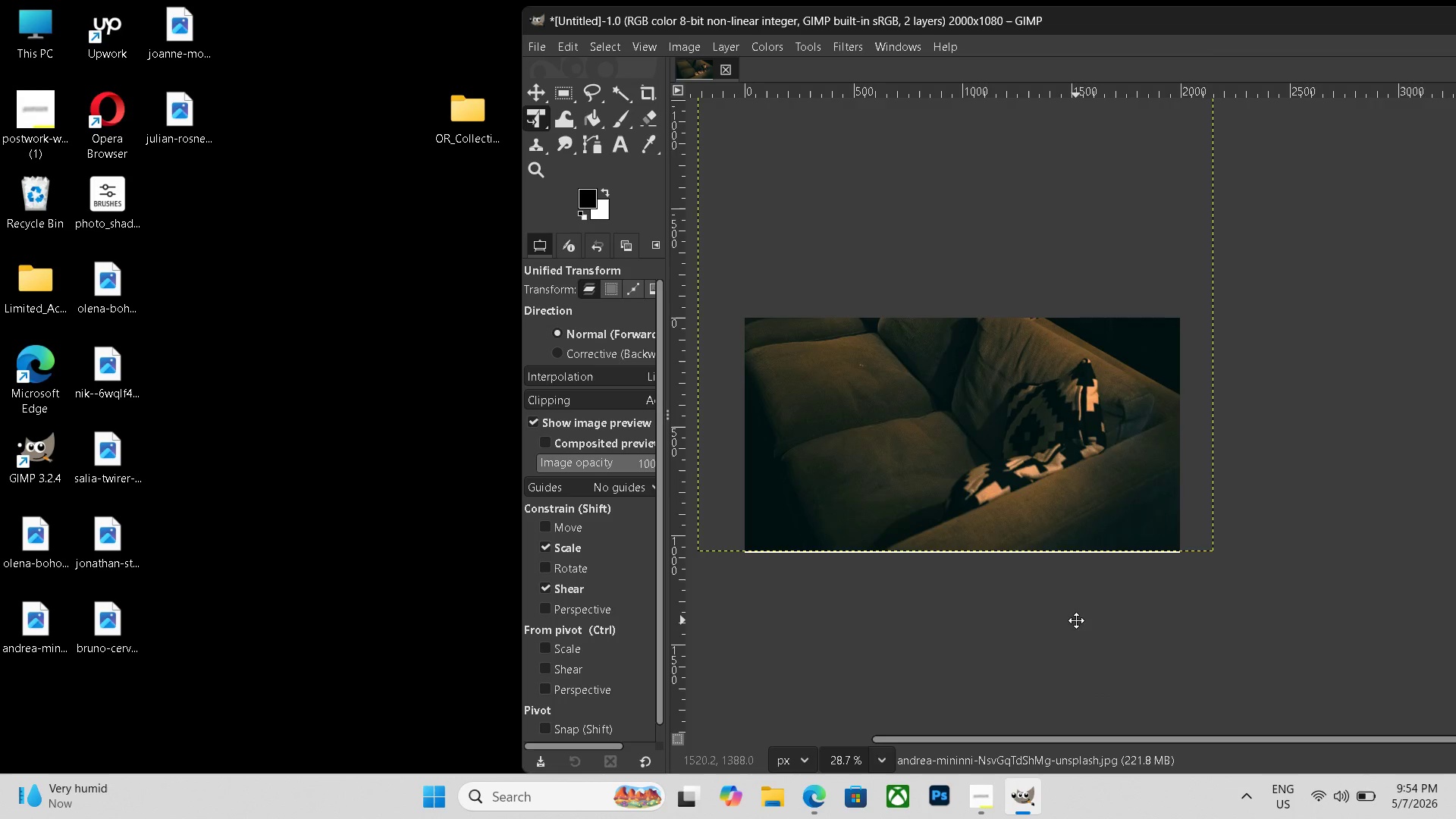 
left_click_drag(start_coordinate=[1001, 613], to_coordinate=[1088, 617])
 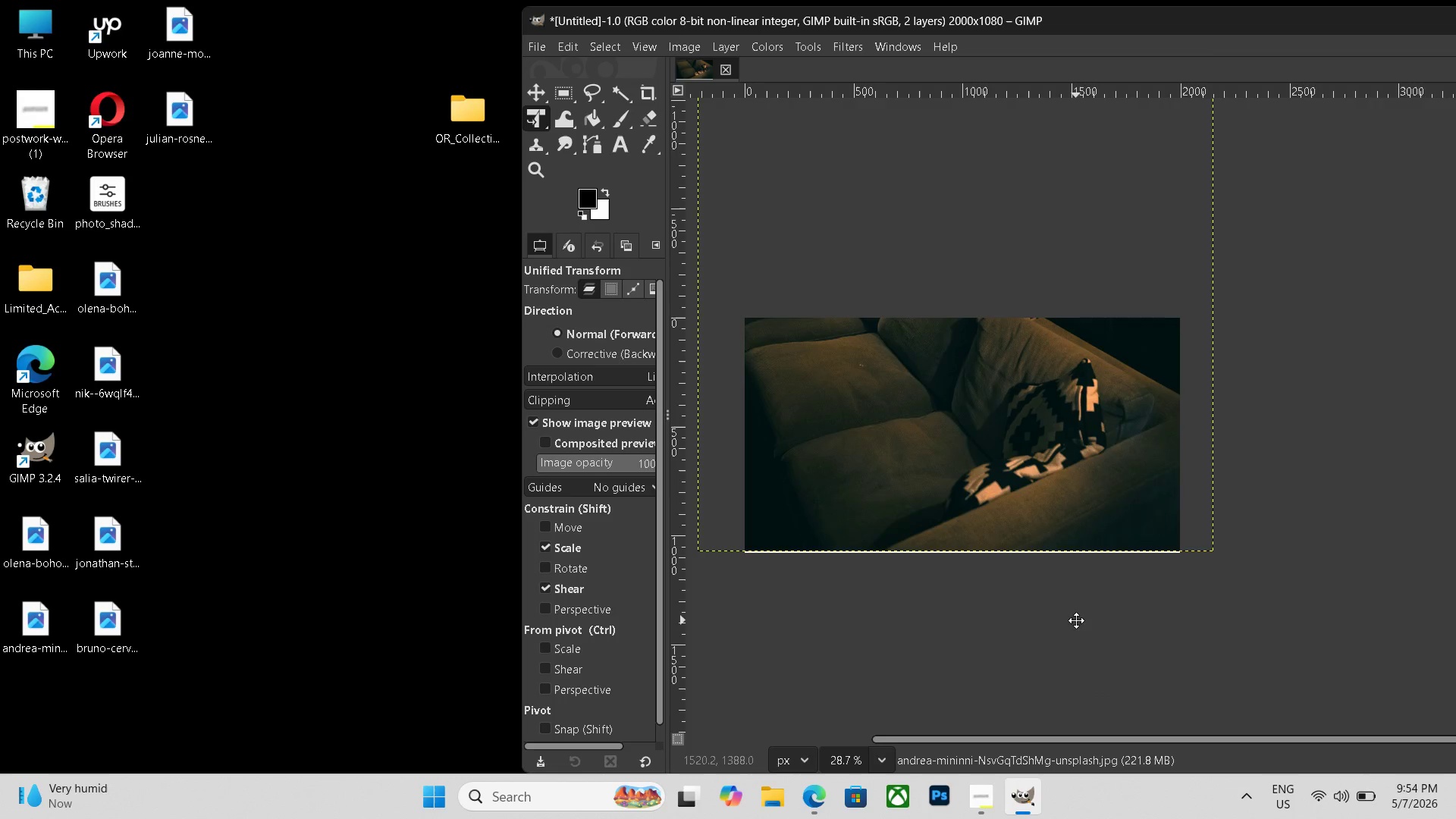 
hold_key(key=Space, duration=0.52)
 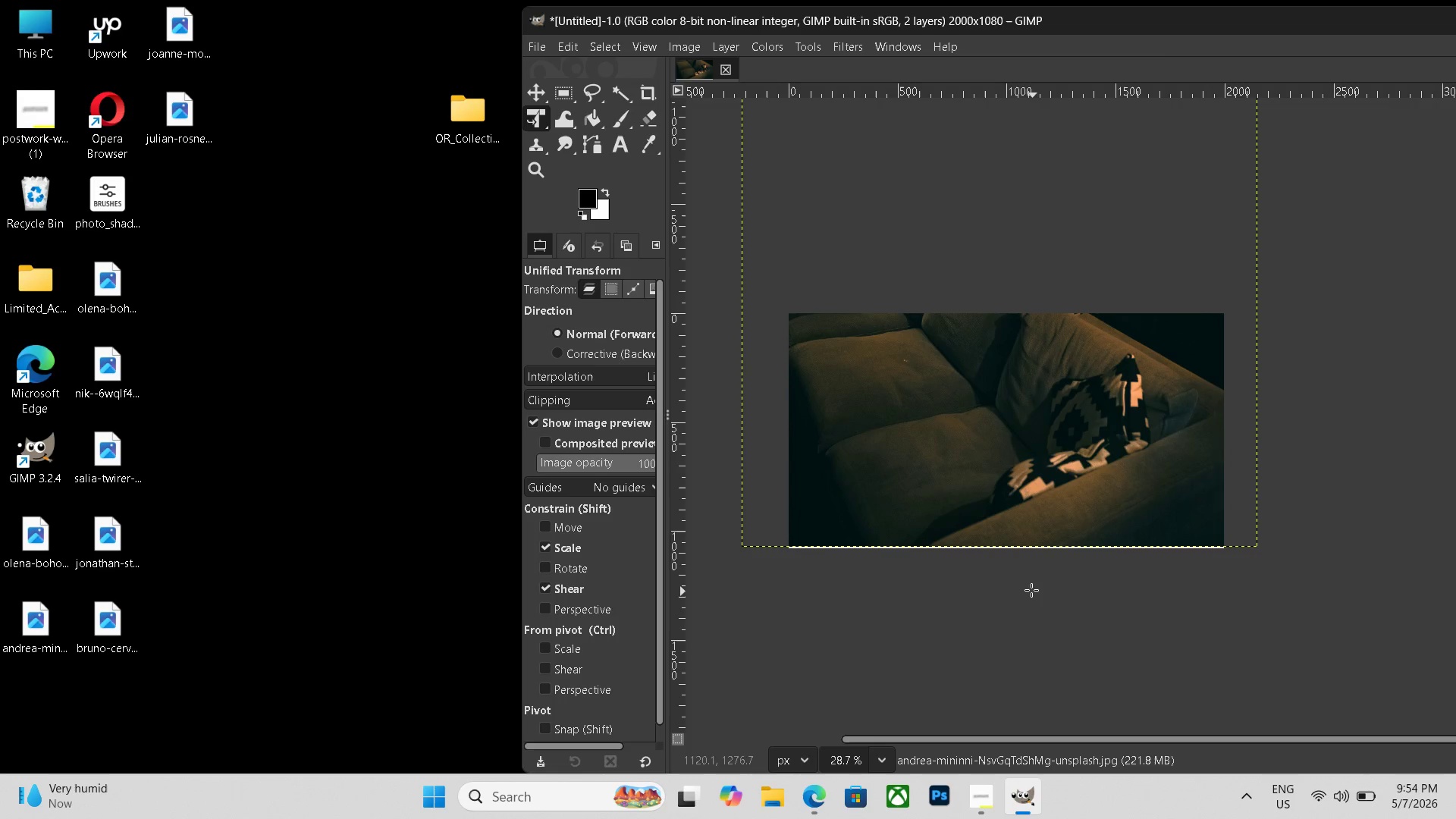 
left_click_drag(start_coordinate=[1076, 620], to_coordinate=[1120, 616])
 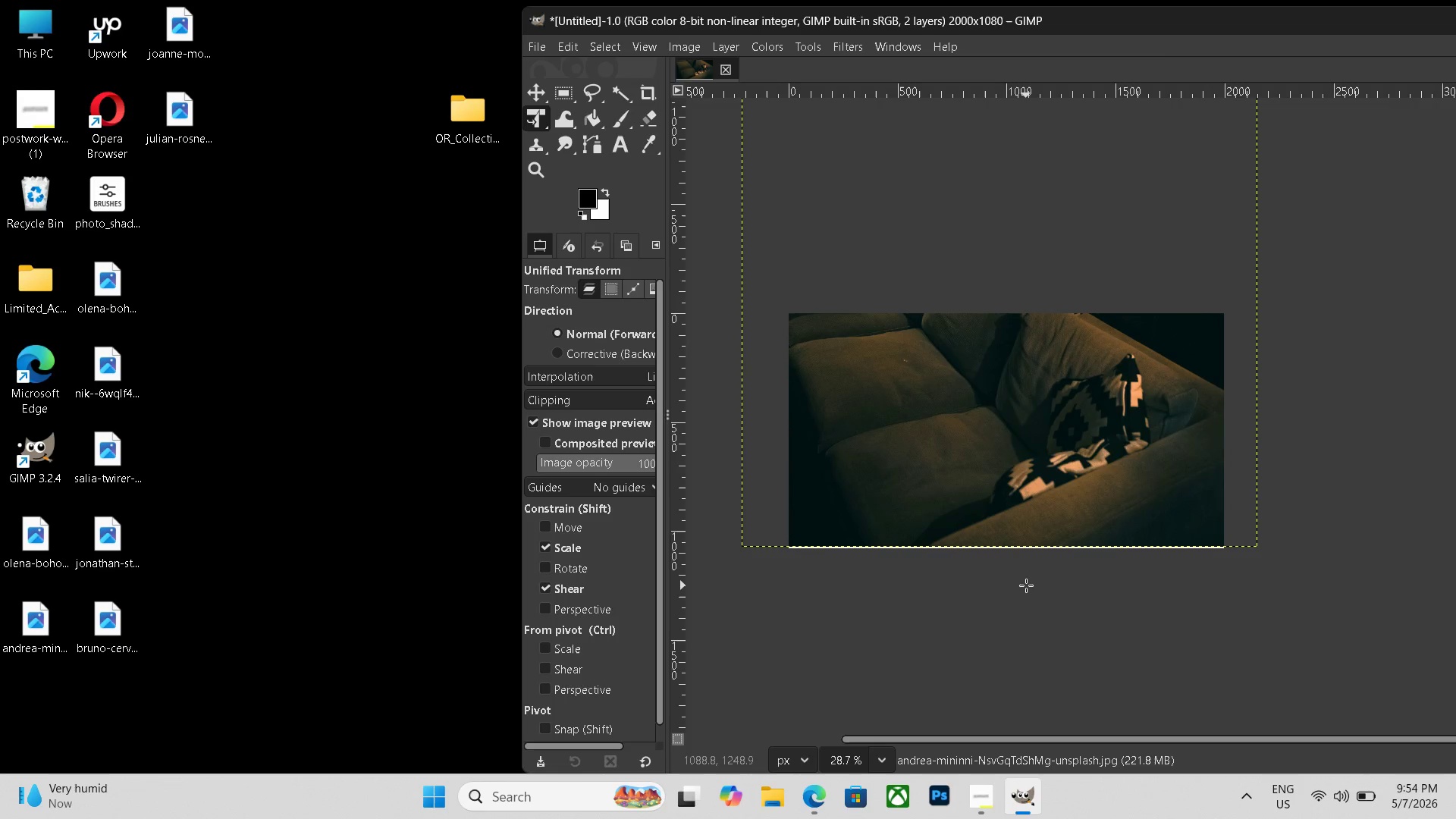 
key(Control+Z)
 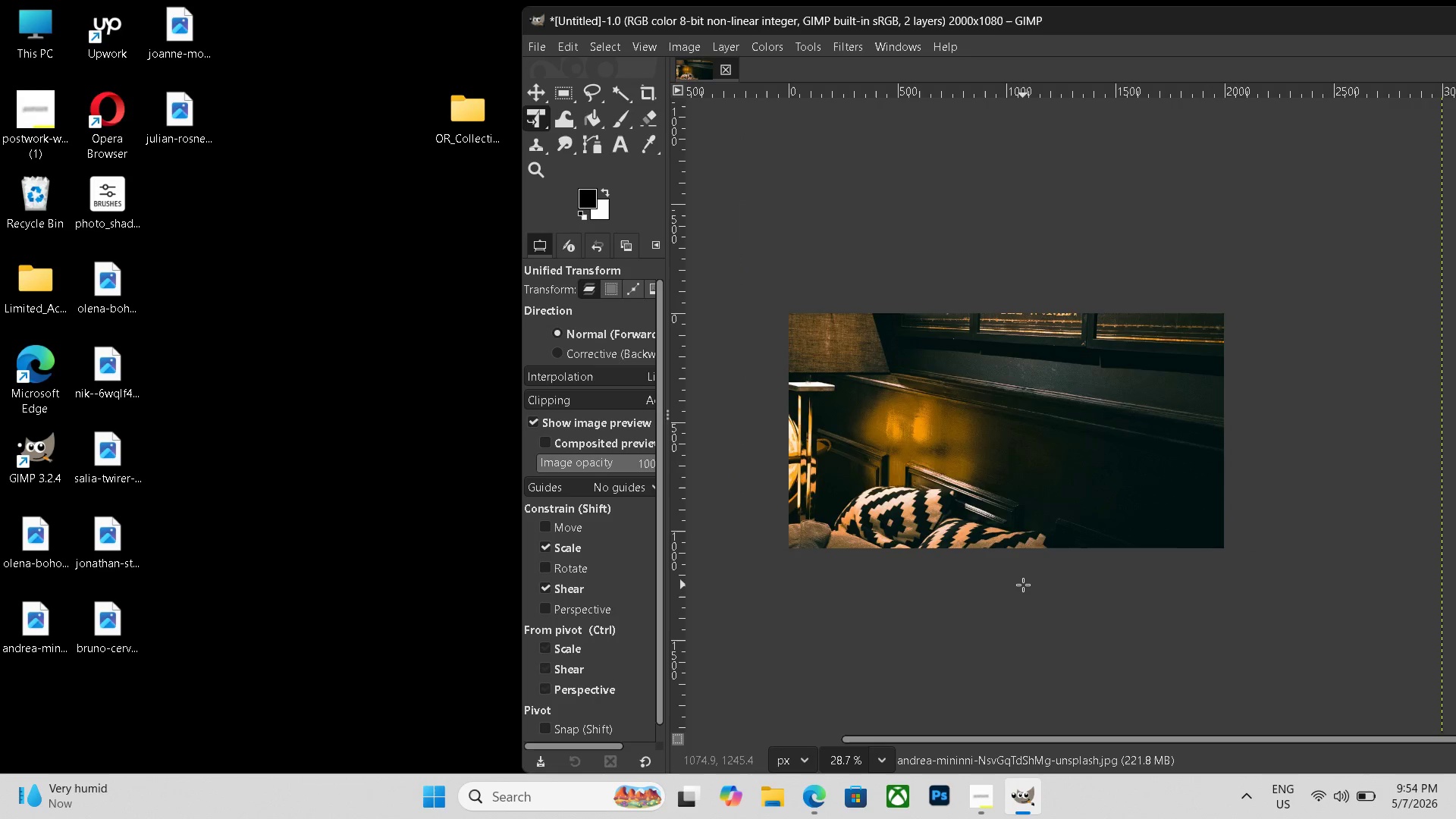 
key(Control+Z)
 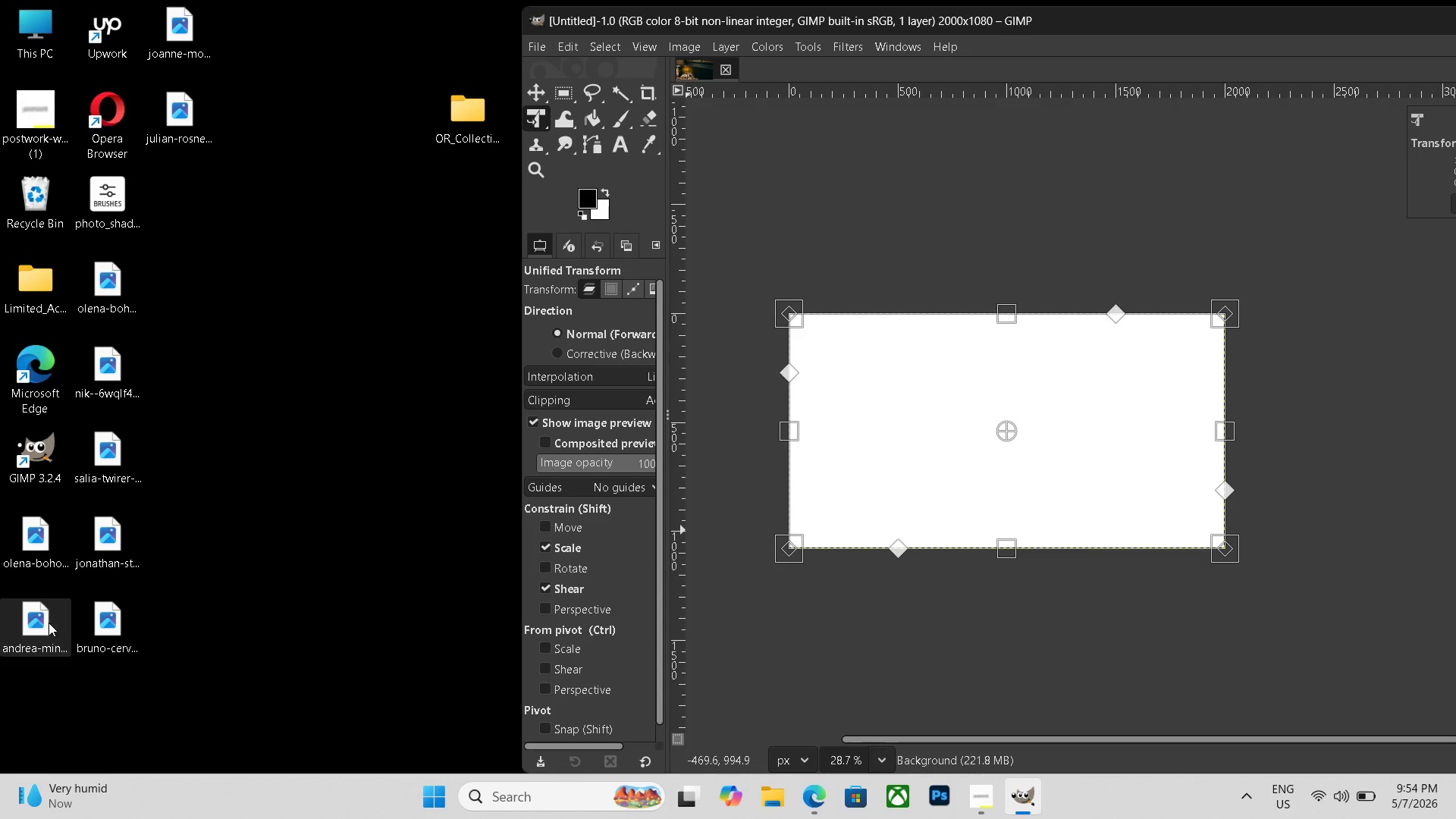 
left_click_drag(start_coordinate=[46, 626], to_coordinate=[1119, 458])
 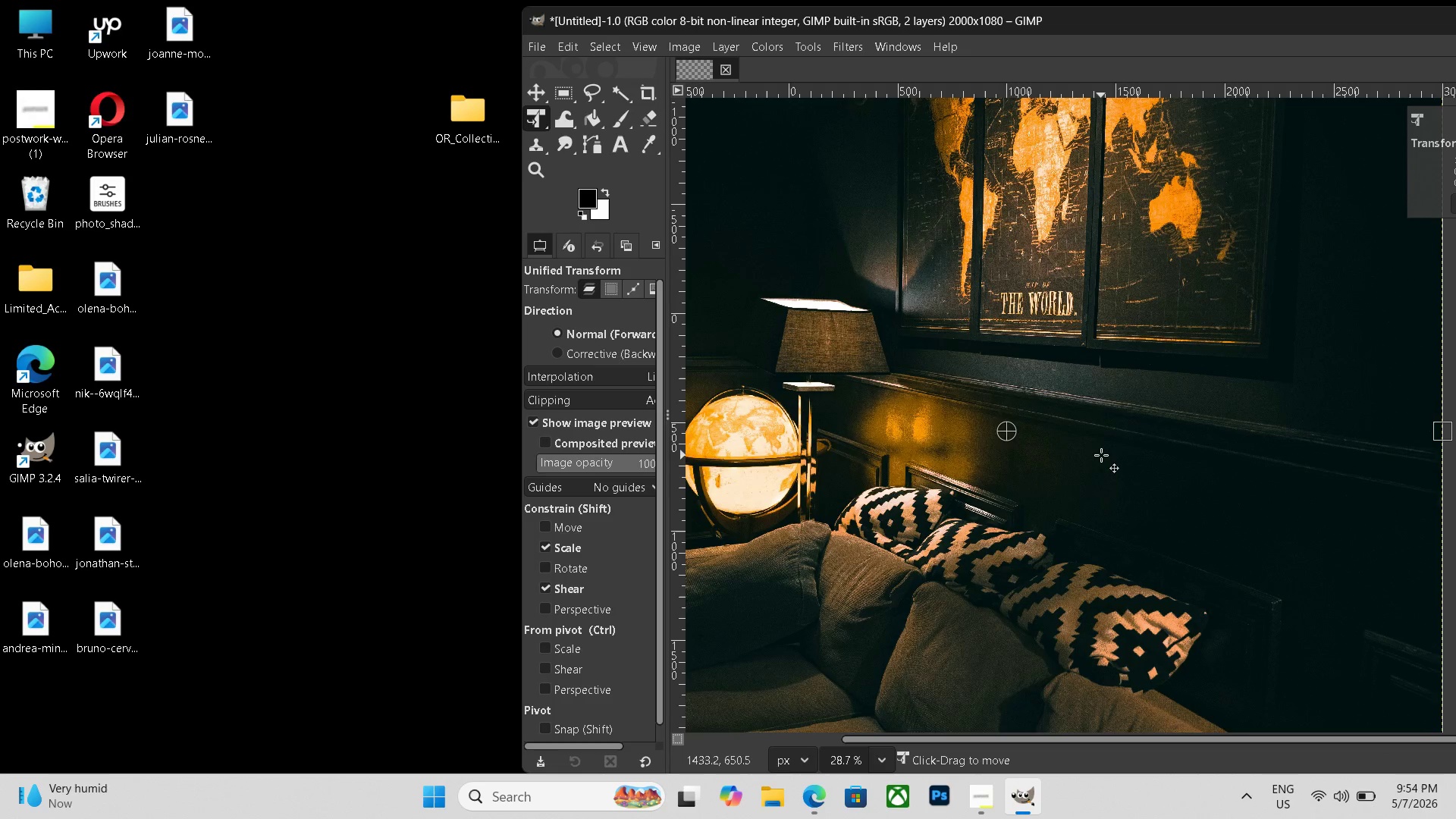 
hold_key(key=ControlLeft, duration=0.94)
scroll: coordinate [1082, 465], scroll_direction: down, amount: 12.0
 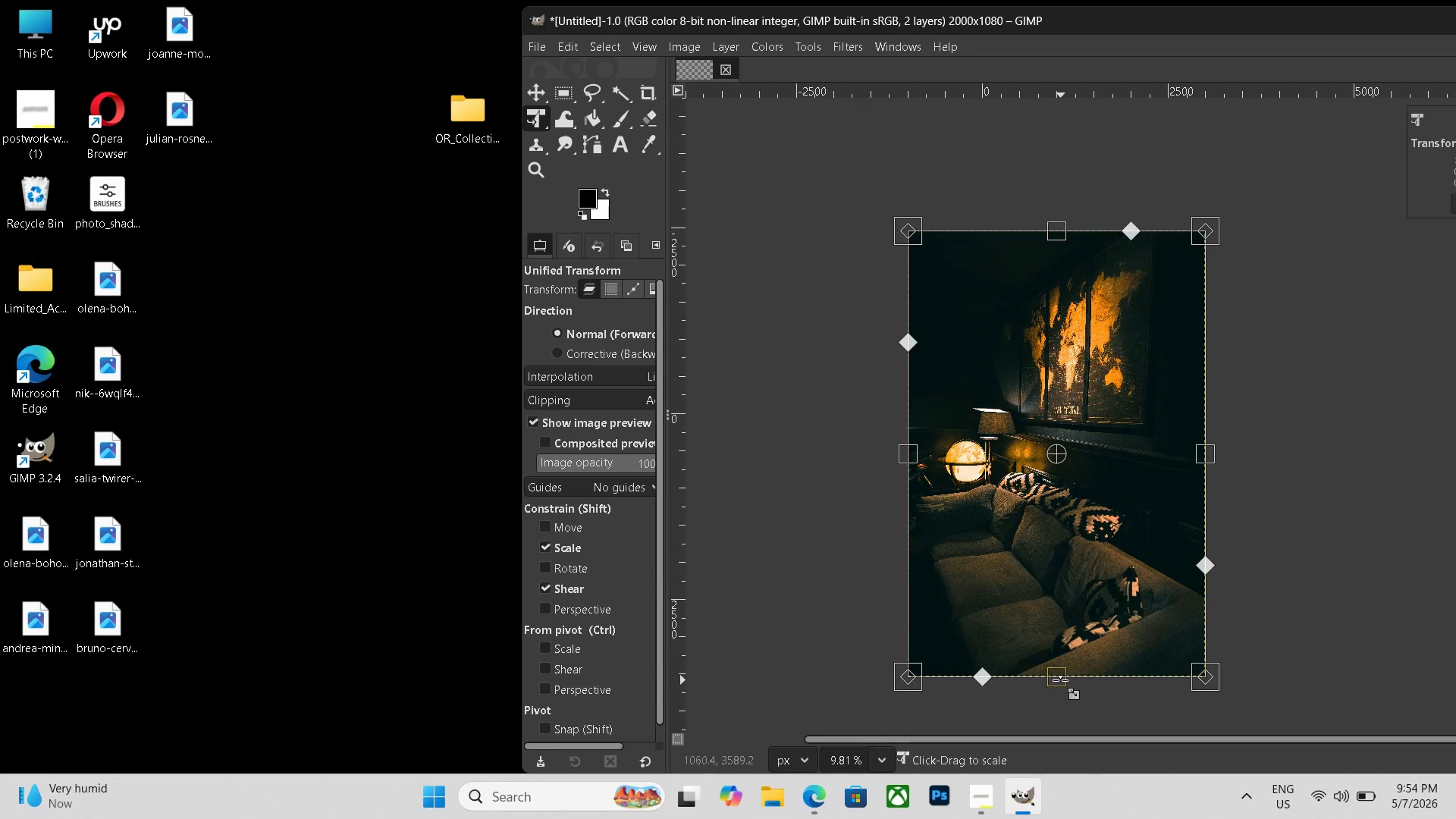 
left_click_drag(start_coordinate=[1060, 680], to_coordinate=[1059, 497])
 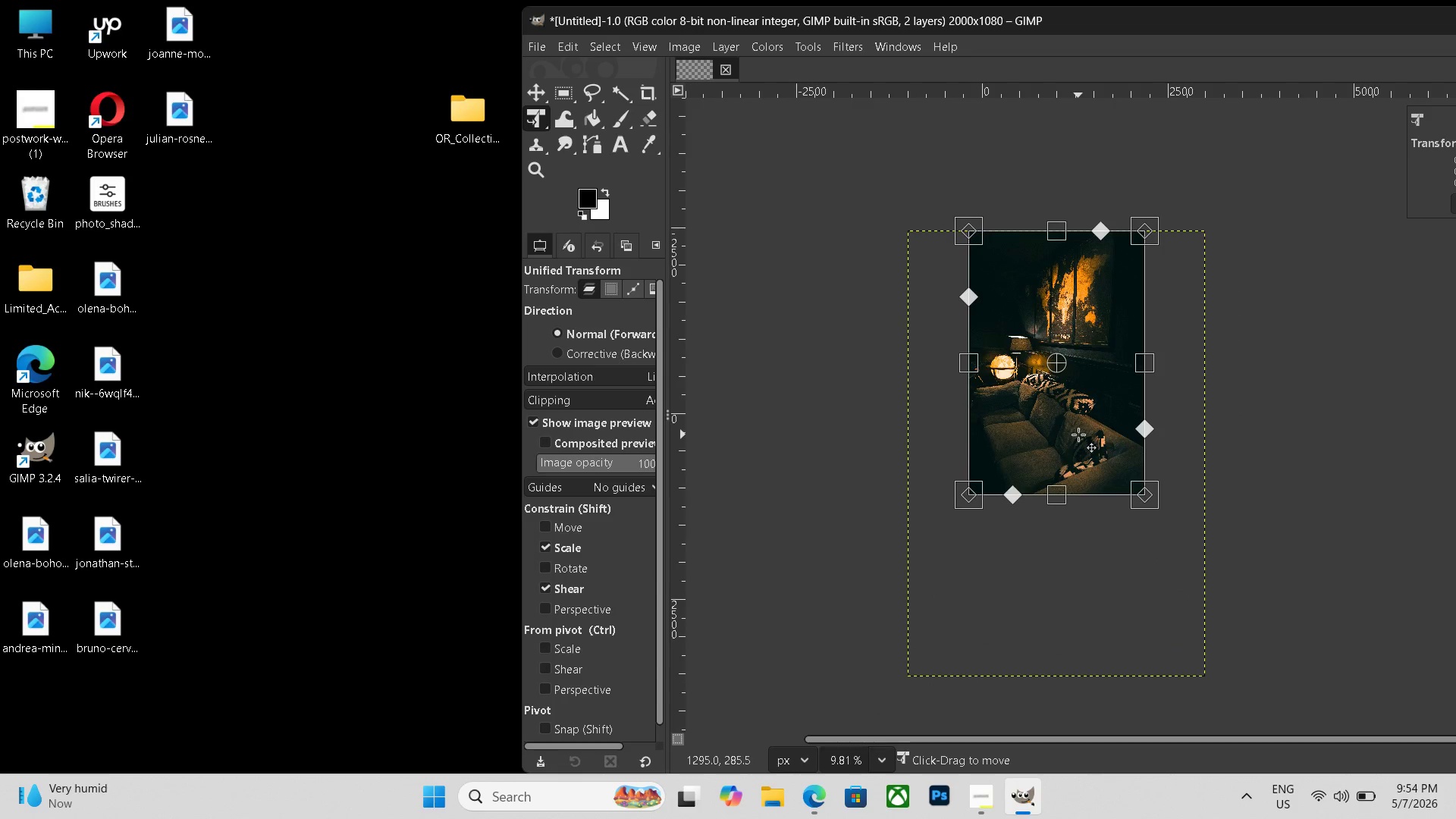 
left_click_drag(start_coordinate=[1078, 435], to_coordinate=[1078, 456])
 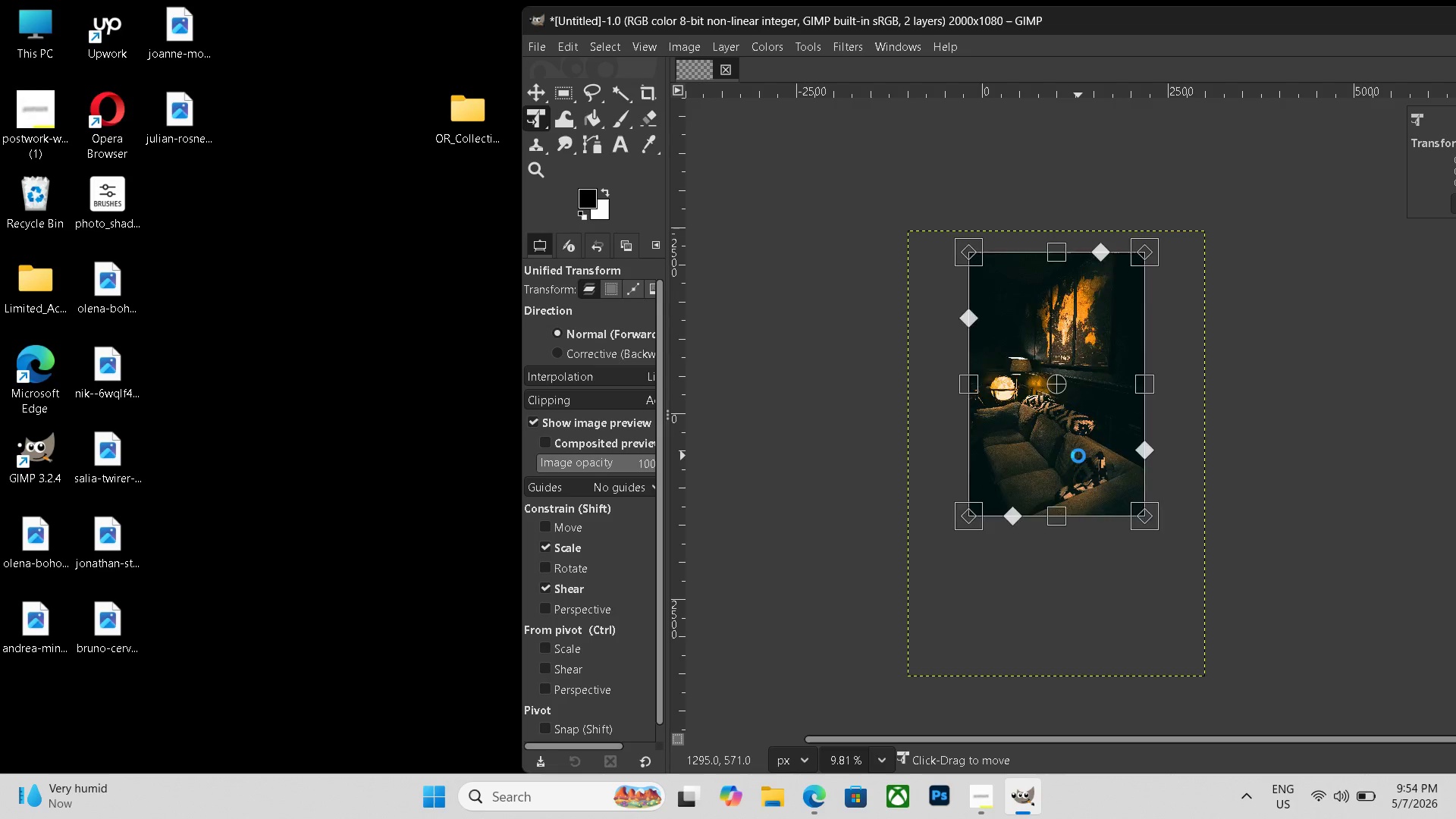 
key(Enter)
 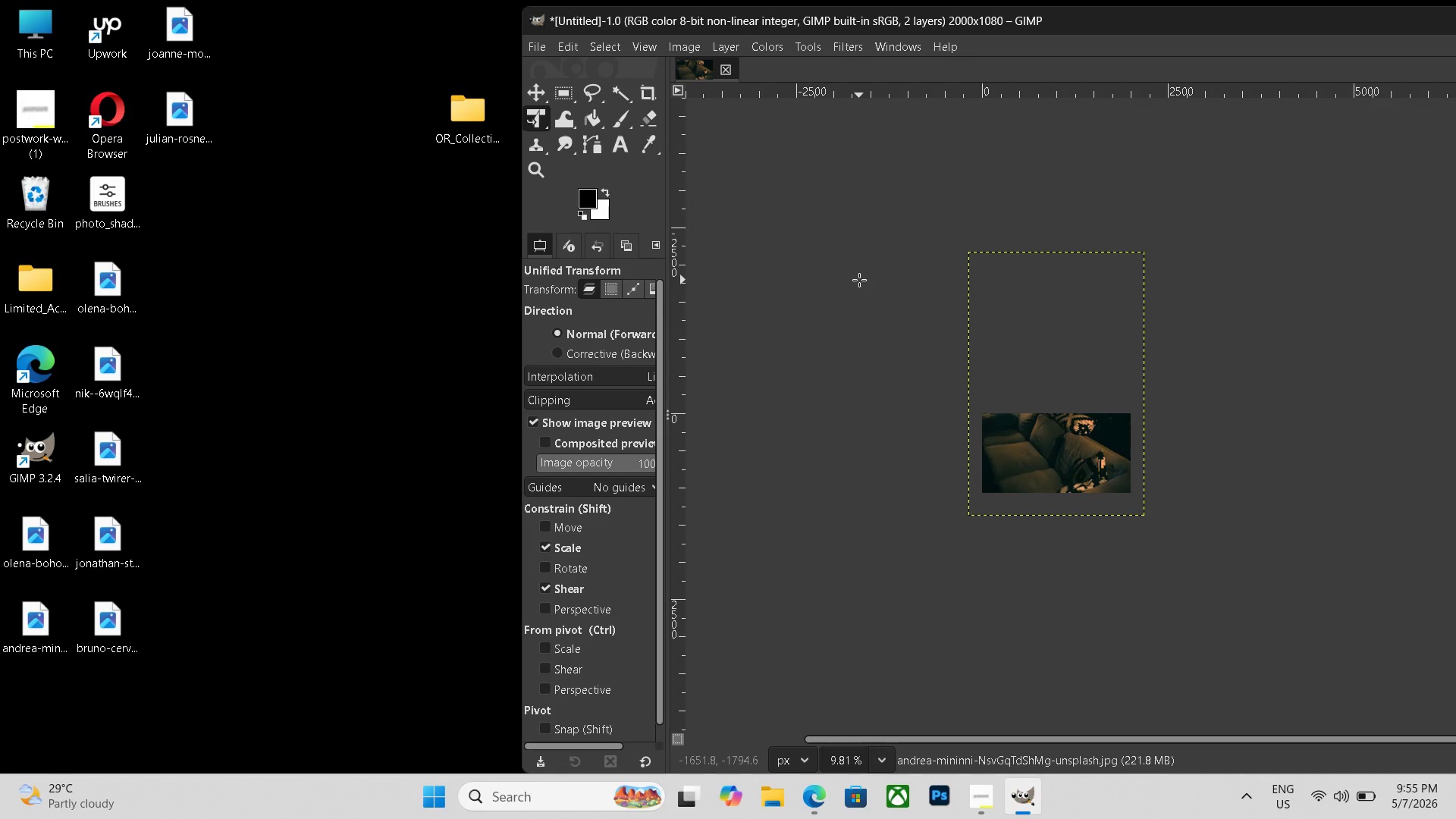 
wait(79.44)
 